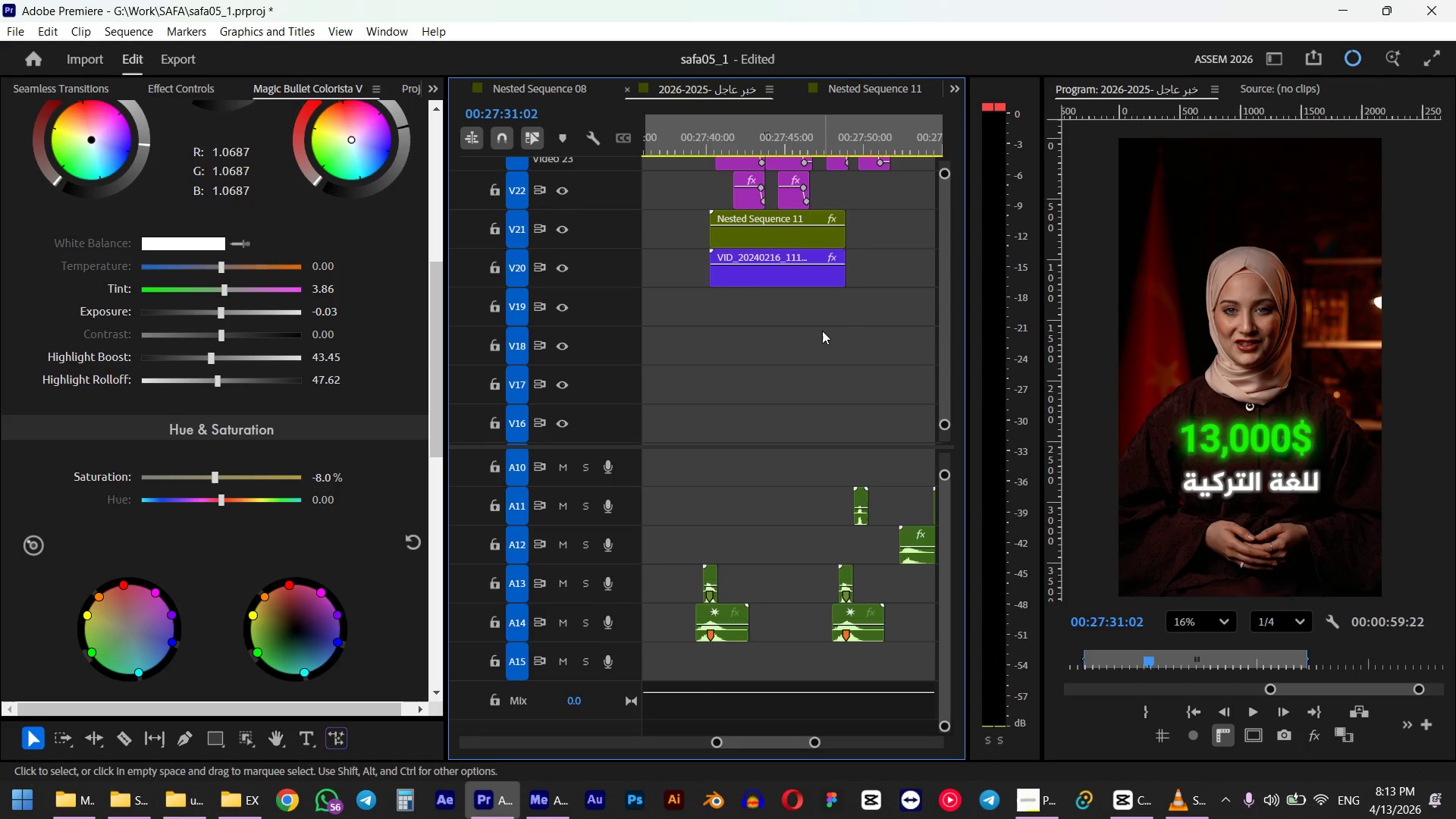 
wait(6.52)
 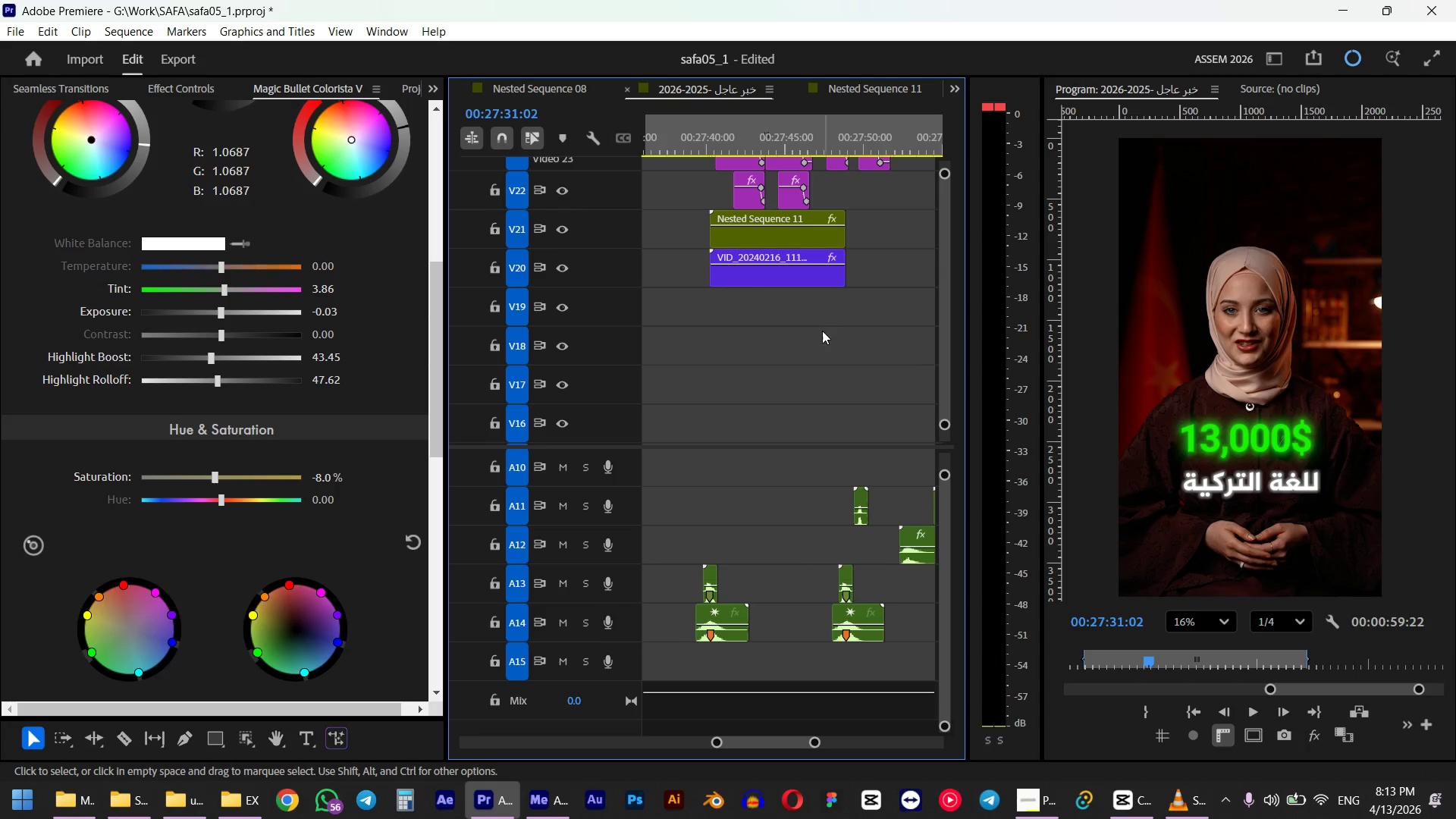 
key(Control+Shift+Z)
 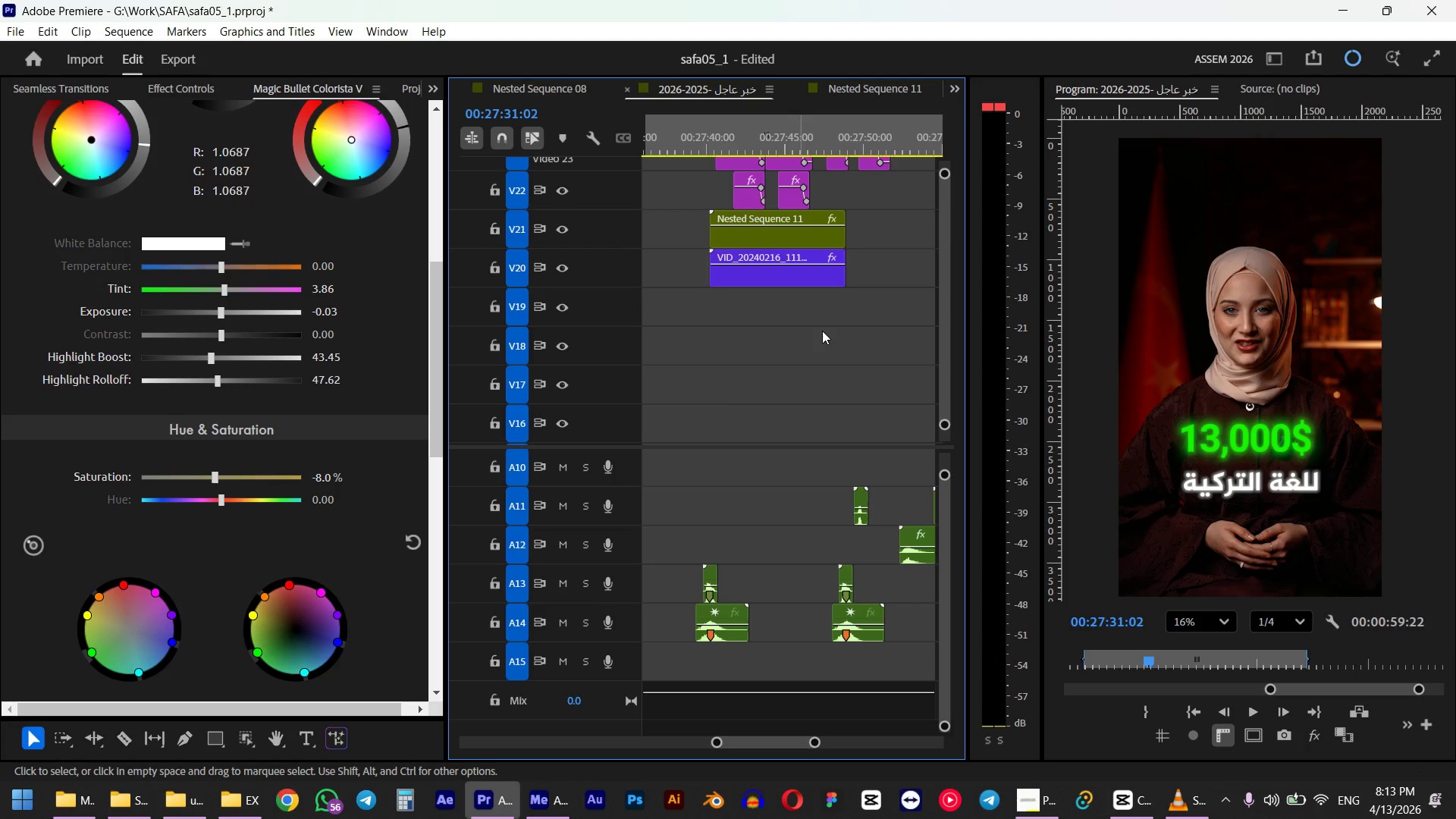 
left_click([769, 140])
 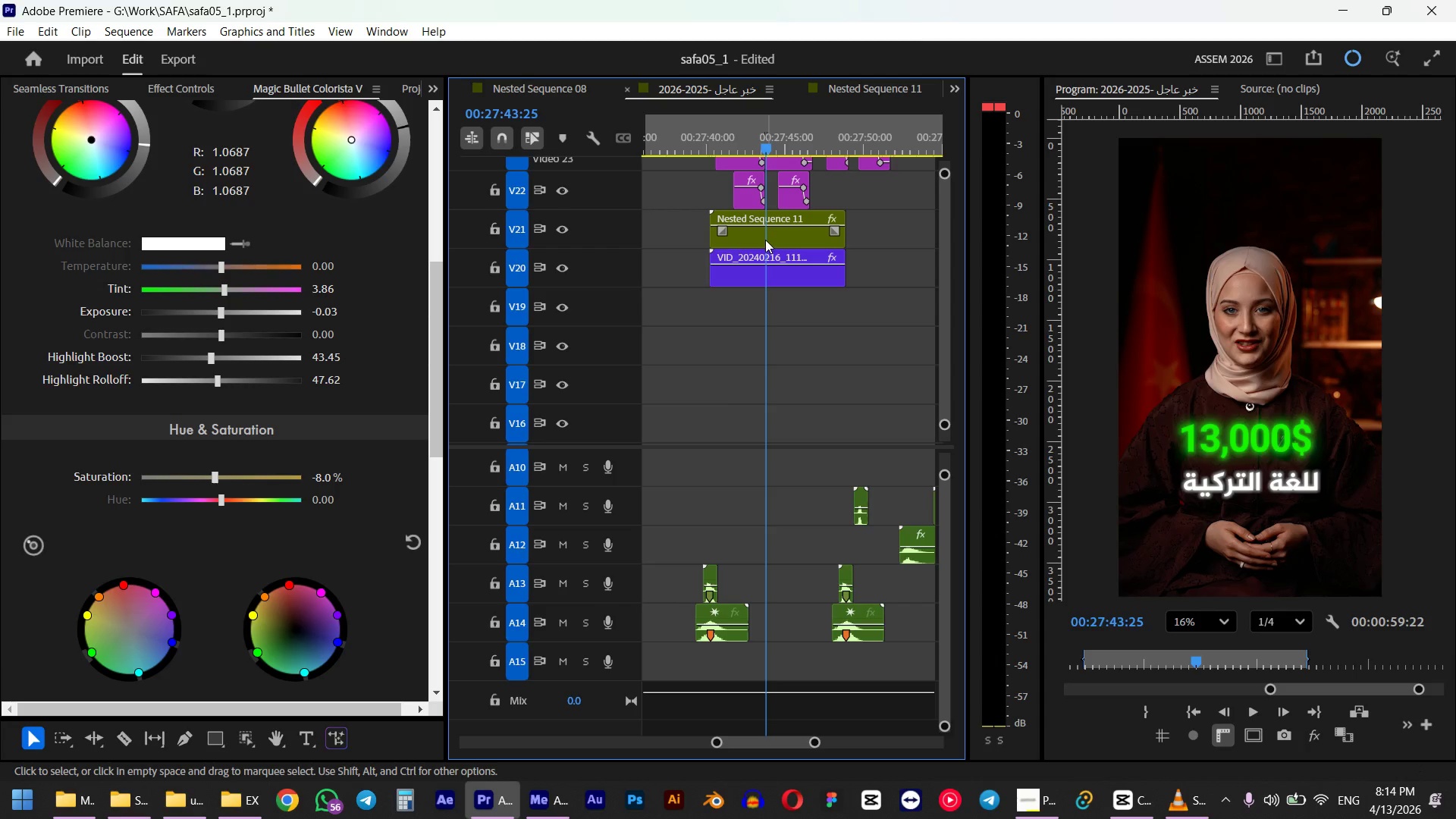 
hold_key(key=ControlLeft, duration=0.88)
hold_key(key=AltLeft, duration=0.52)
scroll: coordinate [770, 265], scroll_direction: up, amount: 10.0
 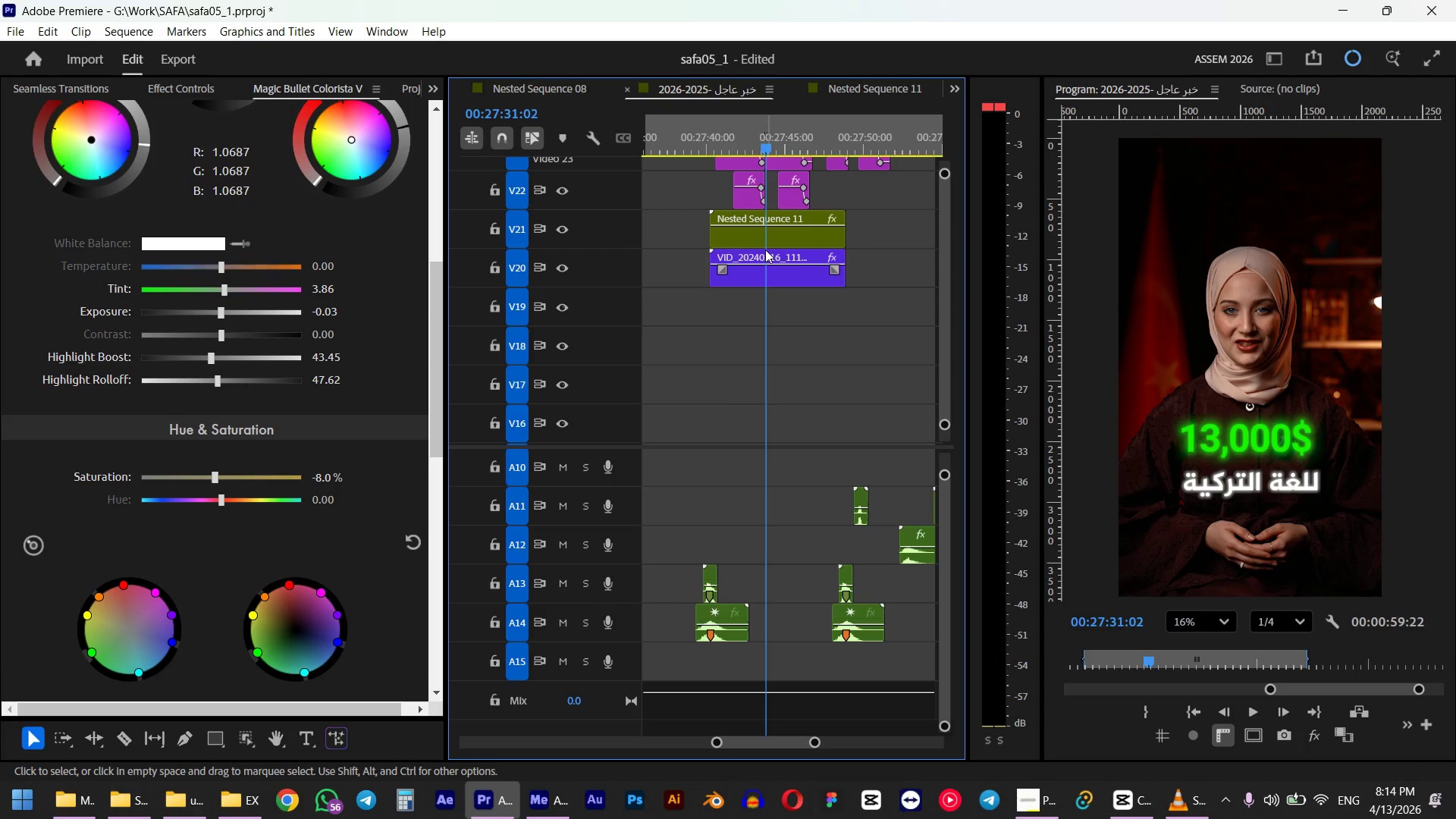 
hold_key(key=AltLeft, duration=0.45)
scroll: coordinate [770, 288], scroll_direction: up, amount: 5.0
 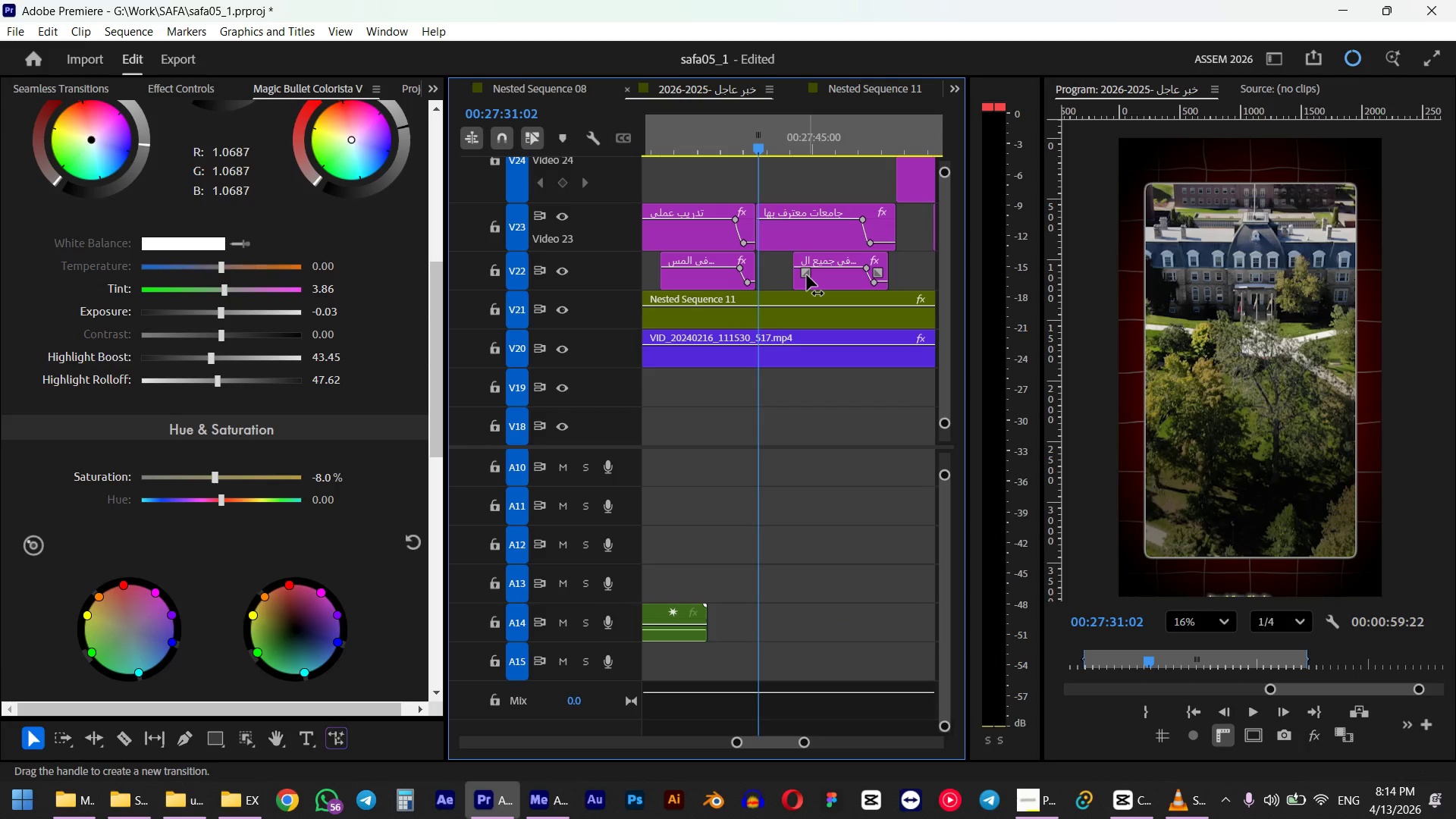 
left_click([674, 124])
 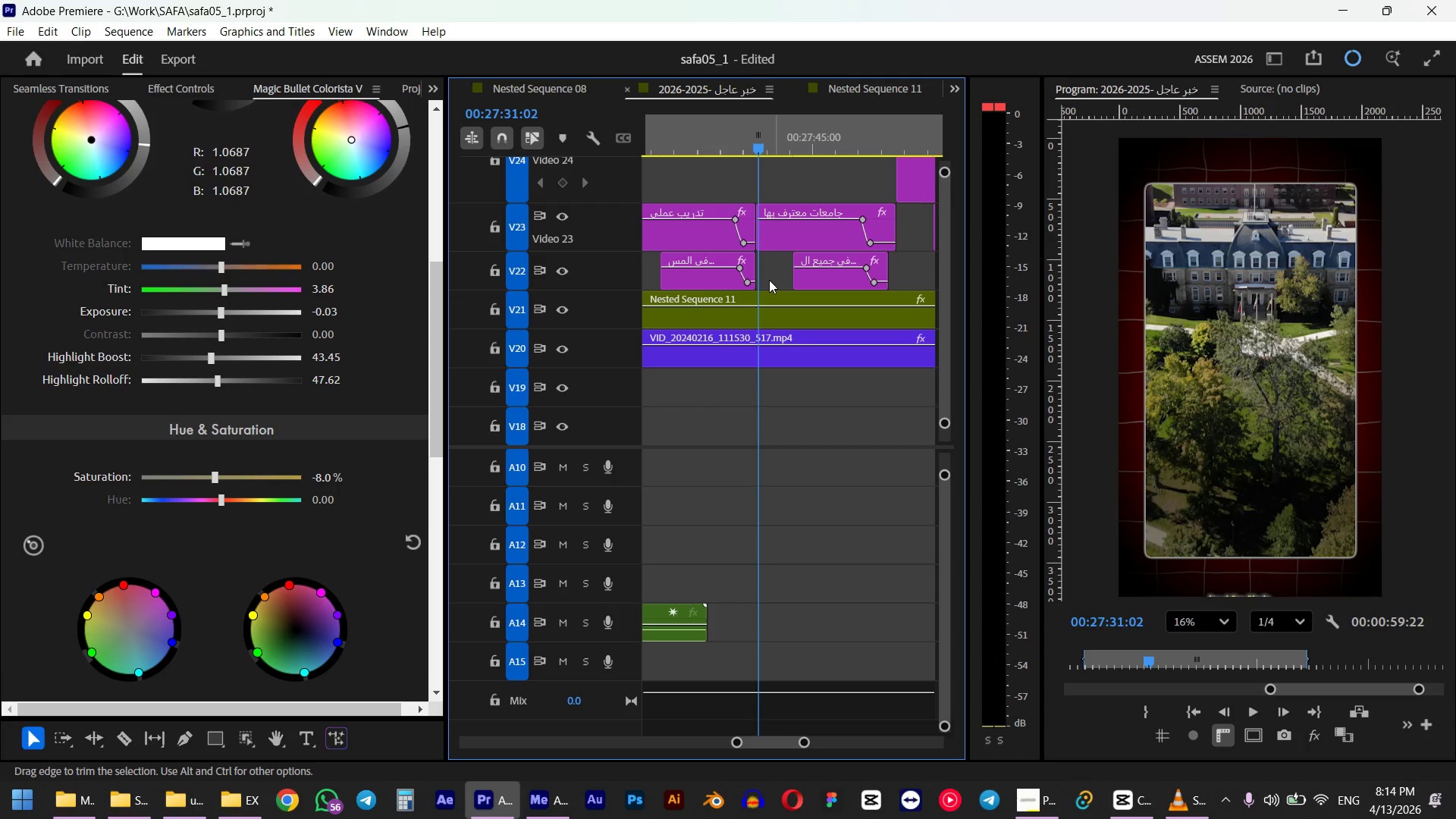 
scroll: coordinate [718, 240], scroll_direction: up, amount: 2.0
 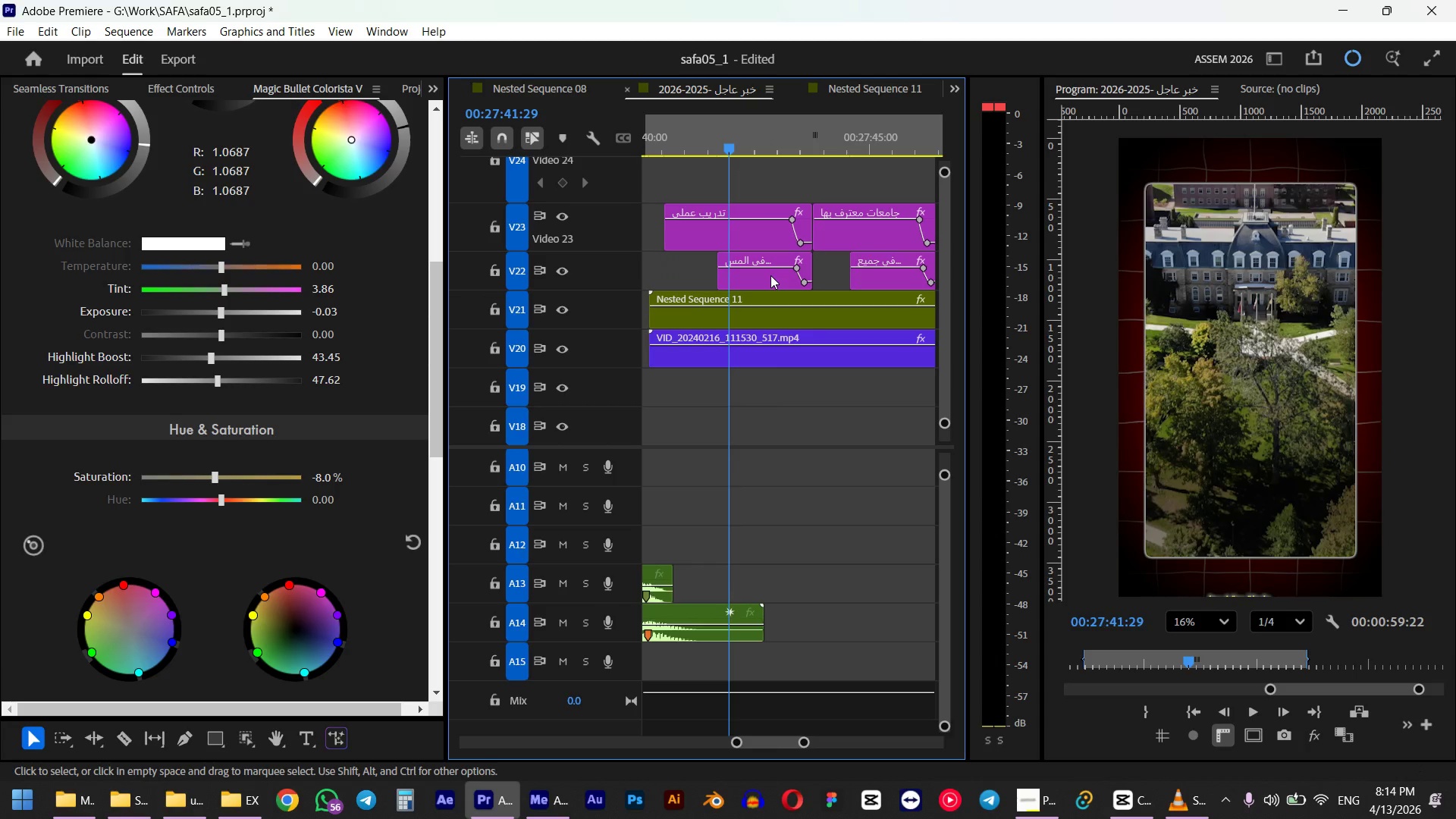 
left_click([758, 282])
 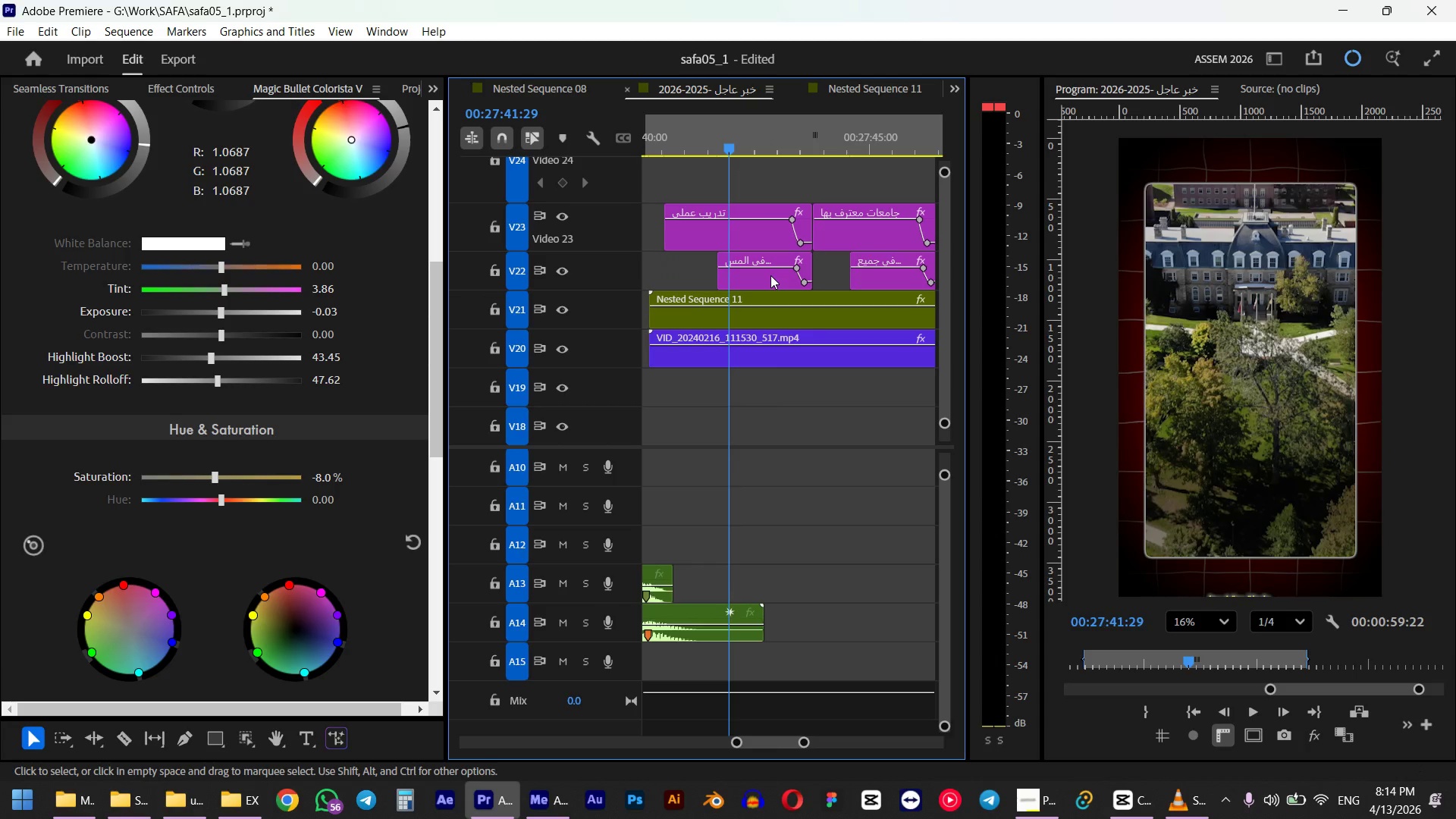 
hold_key(key=AltLeft, duration=0.66)
scroll: coordinate [708, 276], scroll_direction: up, amount: 4.0
 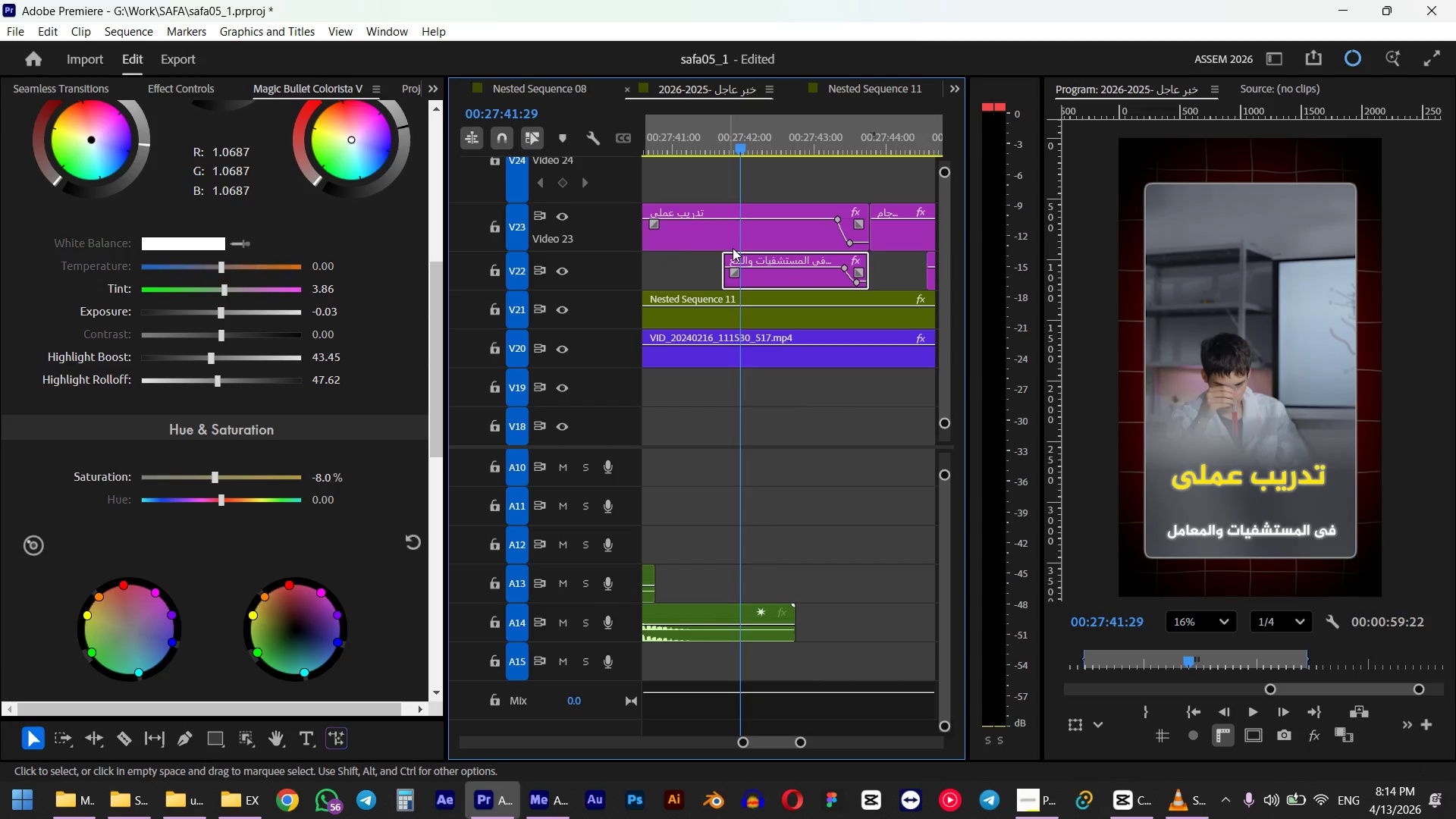 
left_click([682, 147])
 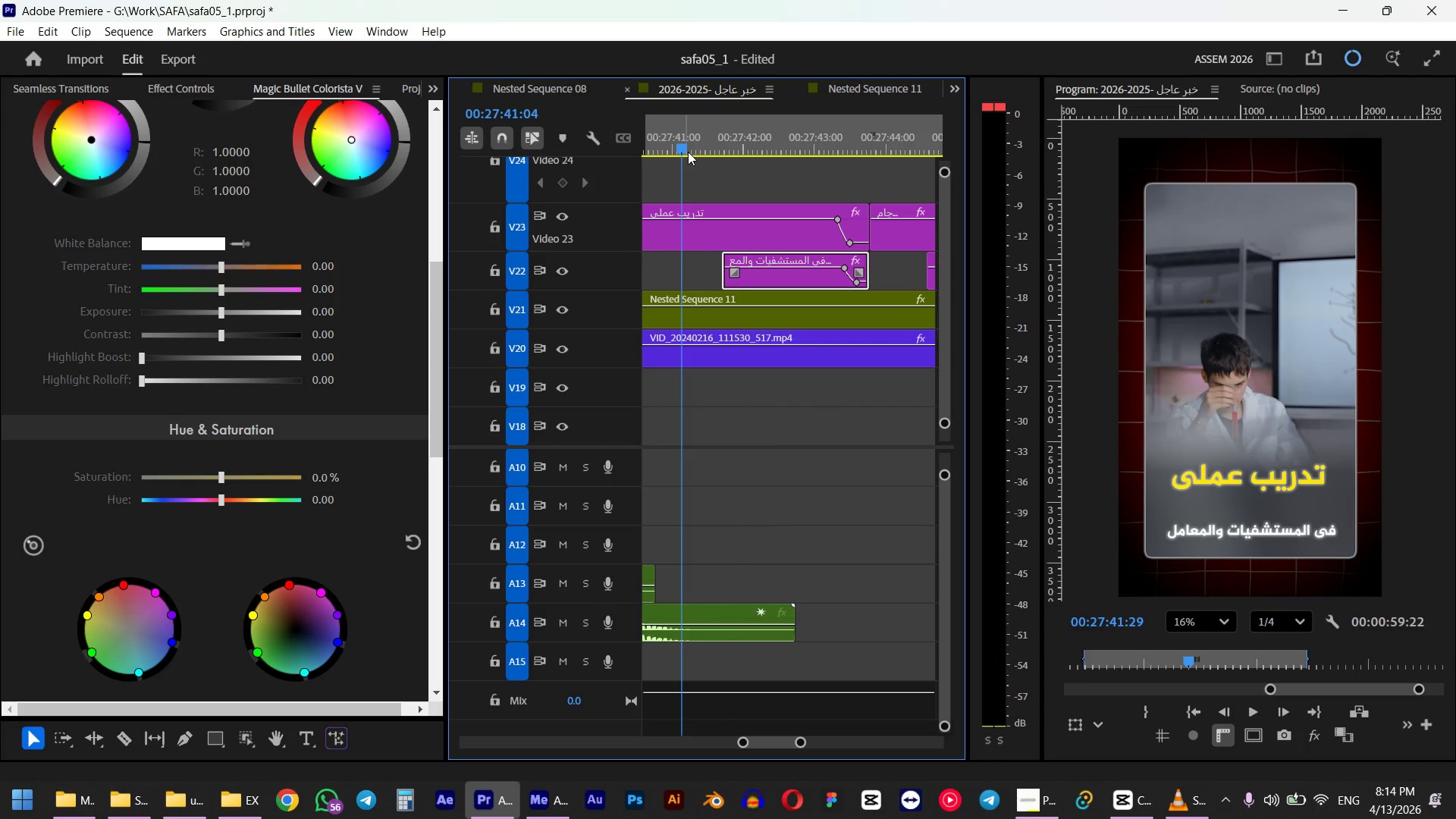 
scroll: coordinate [733, 189], scroll_direction: up, amount: 2.0
 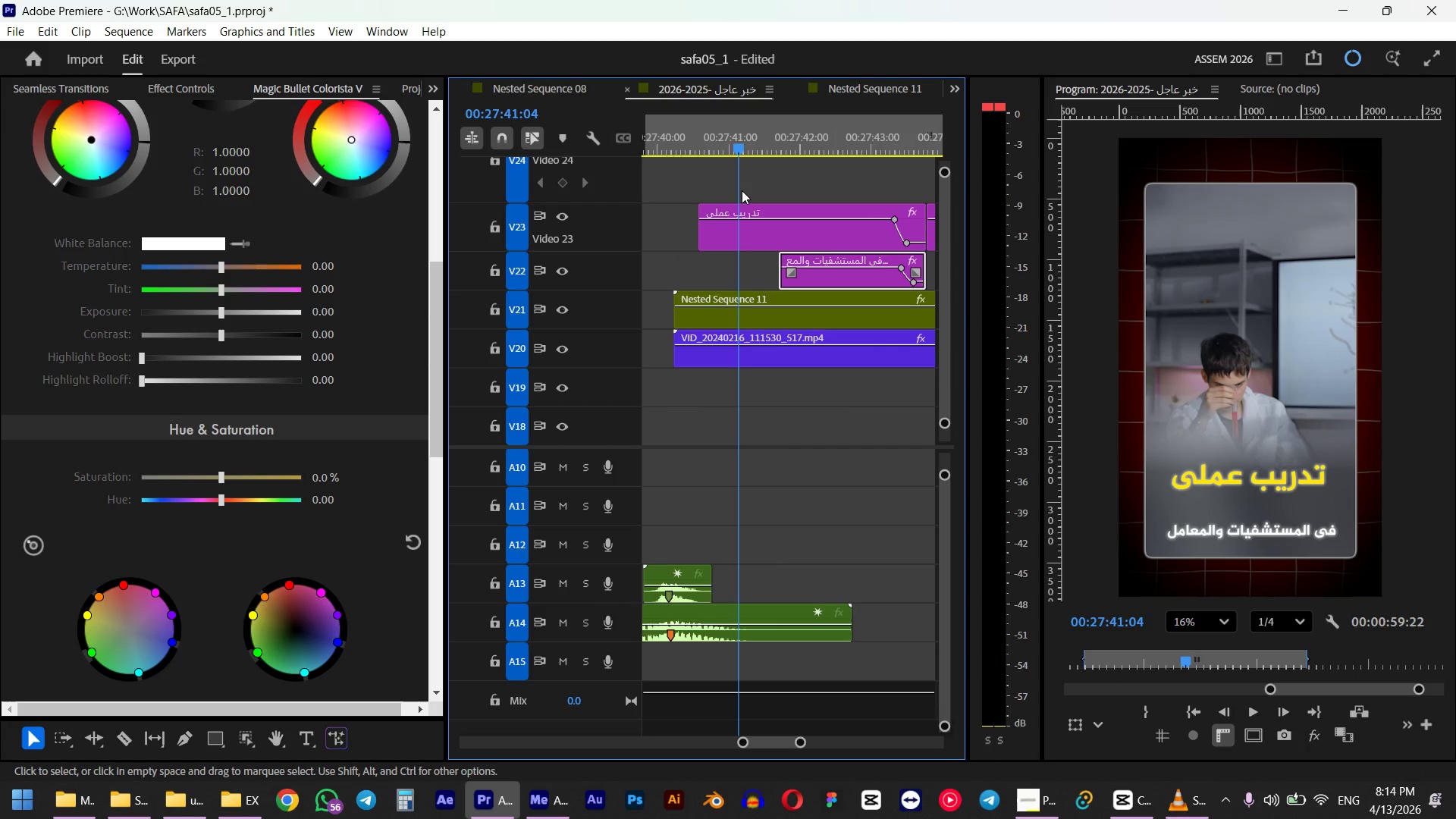 
key(Space)
 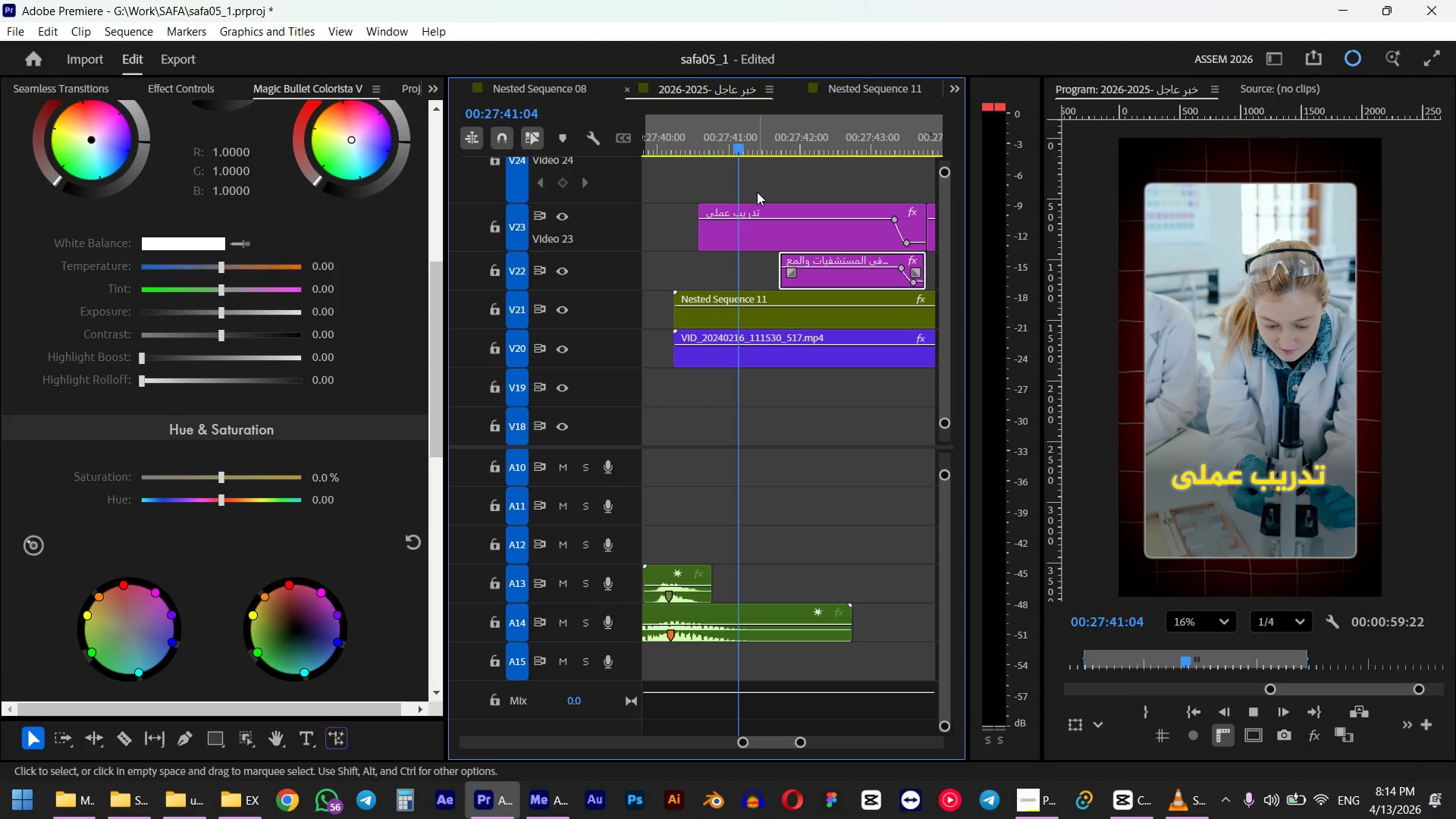 
key(Space)
 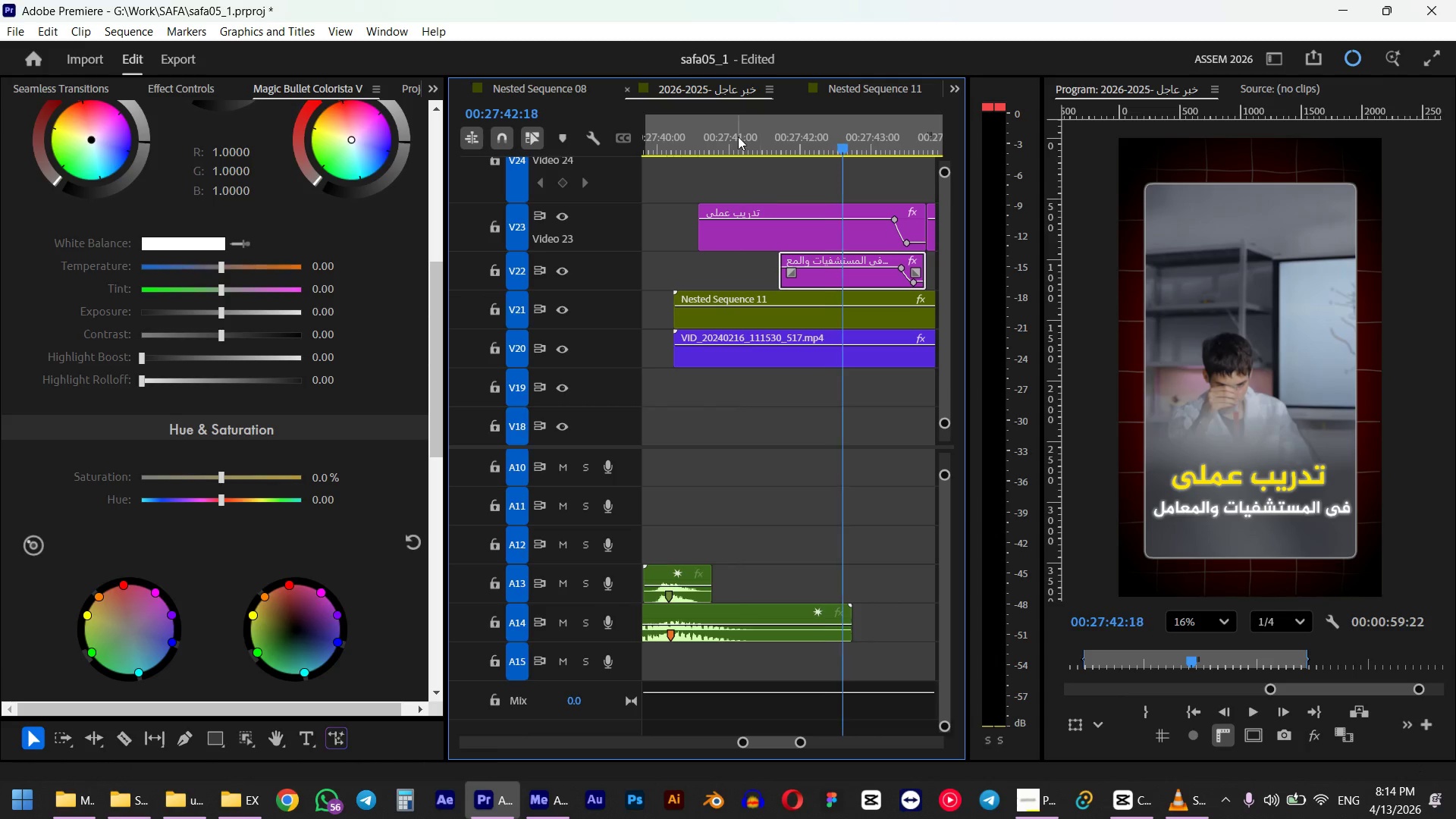 
left_click_drag(start_coordinate=[843, 281], to_coordinate=[808, 284])
 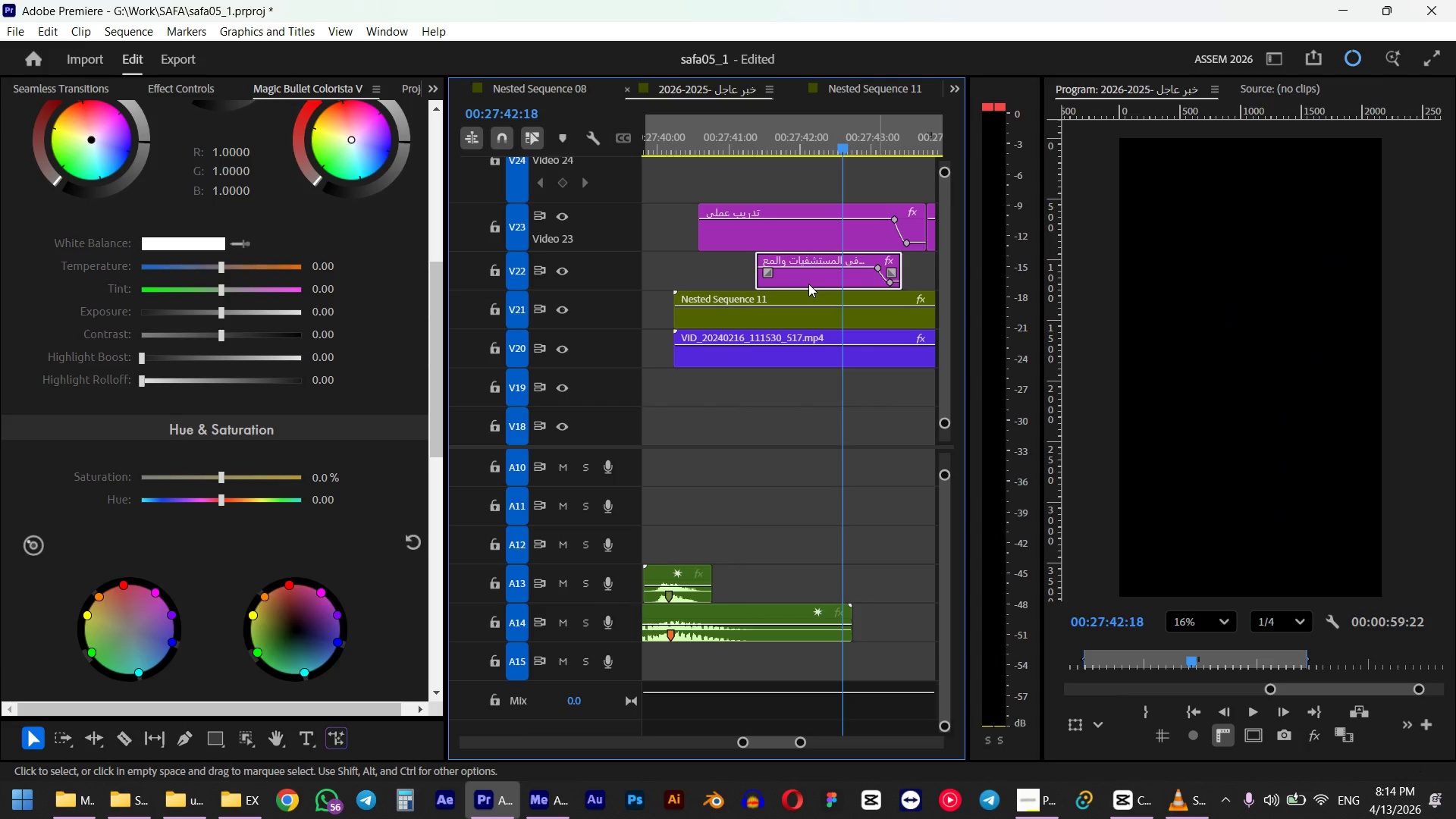 
left_click_drag(start_coordinate=[903, 278], to_coordinate=[873, 271])
 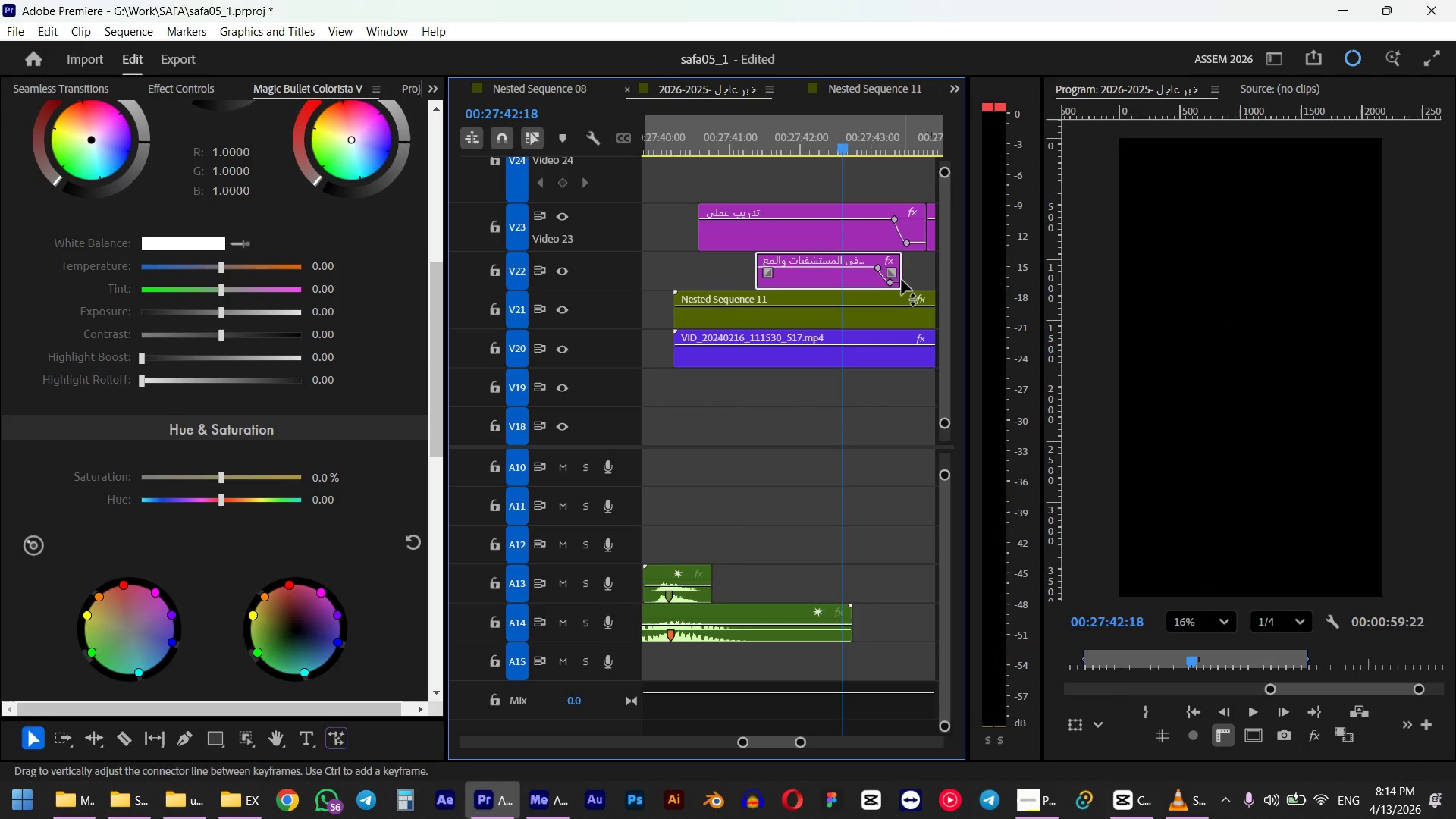 
left_click([843, 285])
 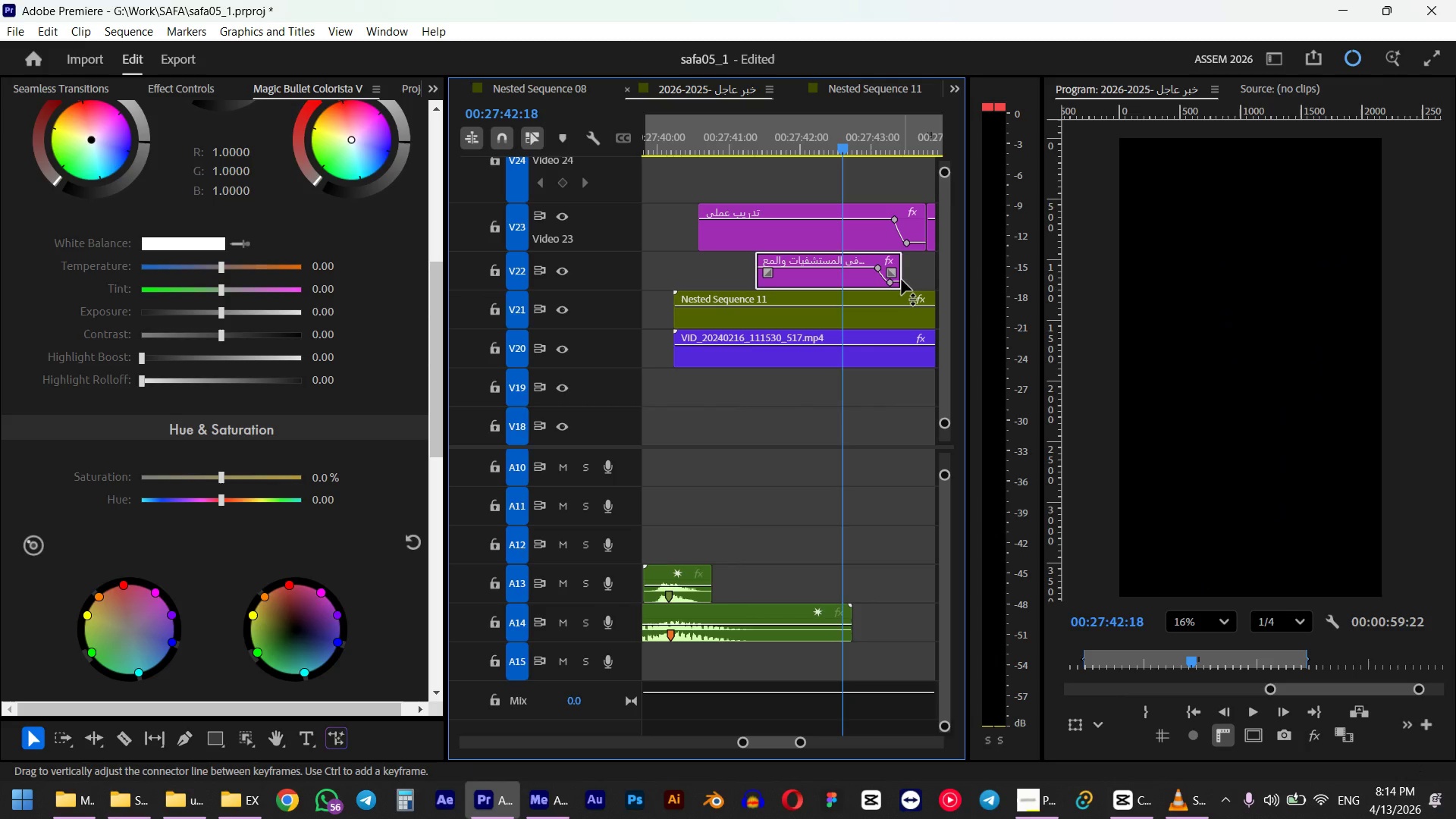 
hold_key(key=ShiftLeft, duration=0.56)
left_click([828, 269])
 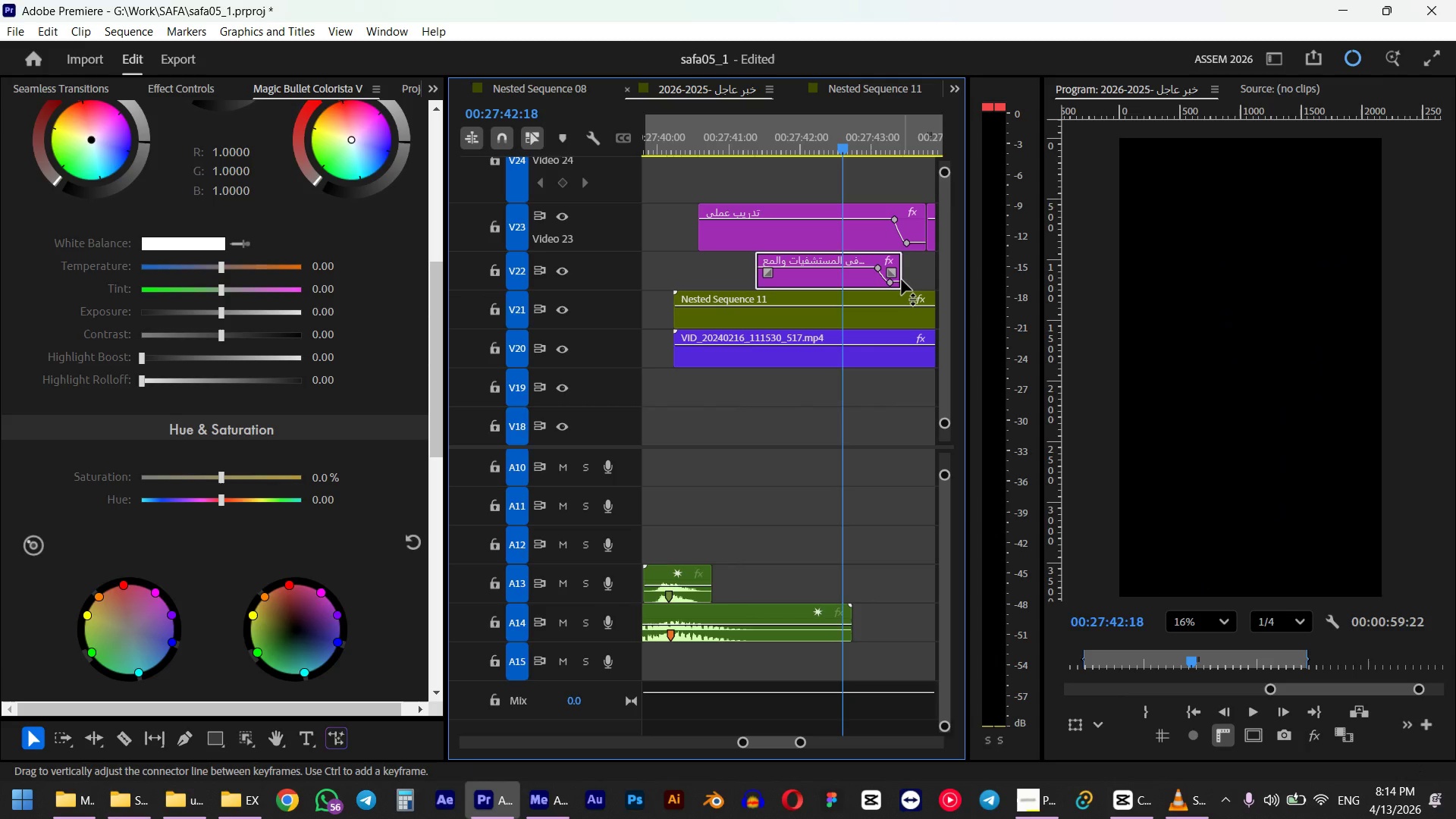 
left_click_drag(start_coordinate=[828, 269], to_coordinate=[852, 265])
 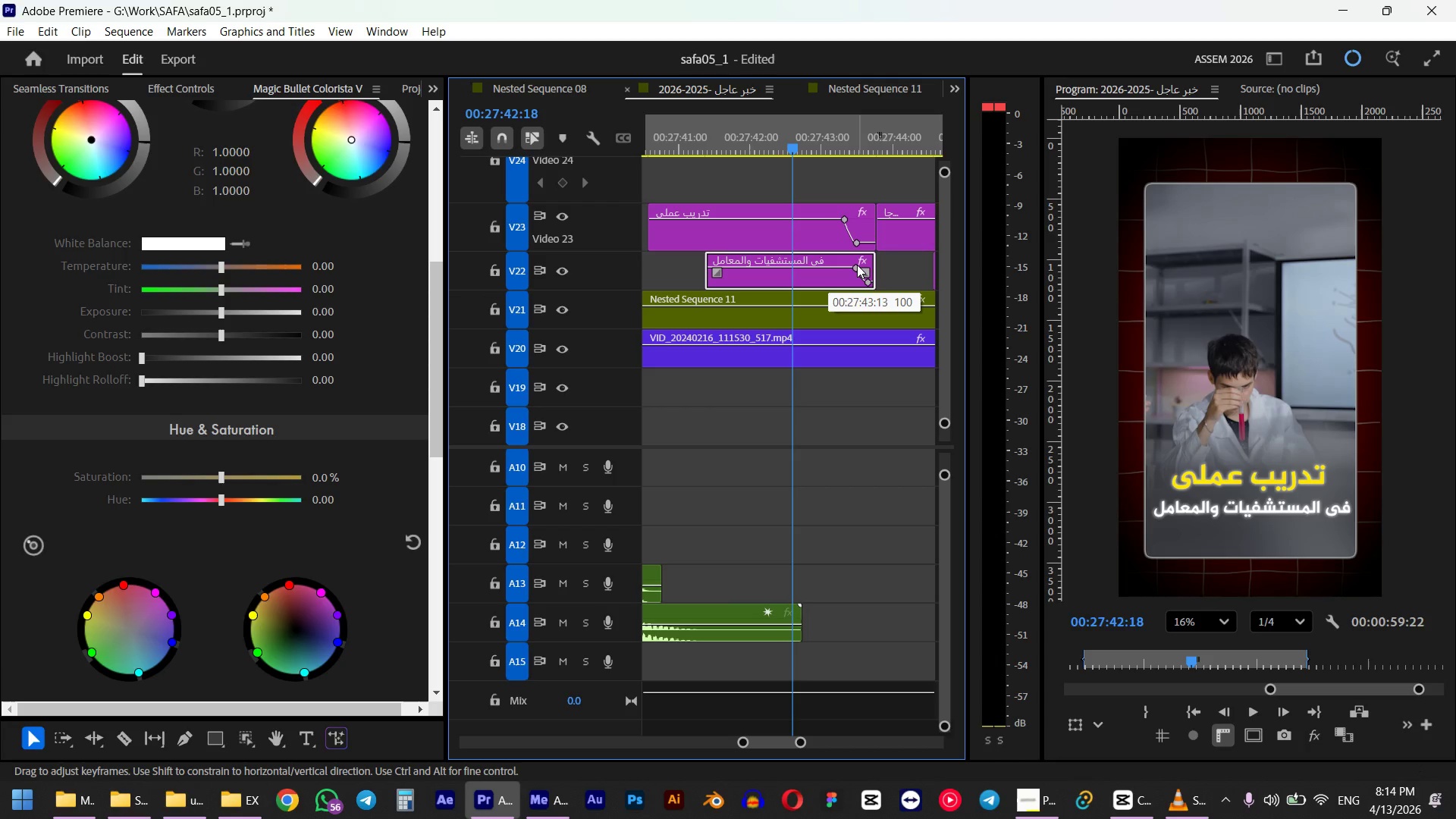 
key(Space)
 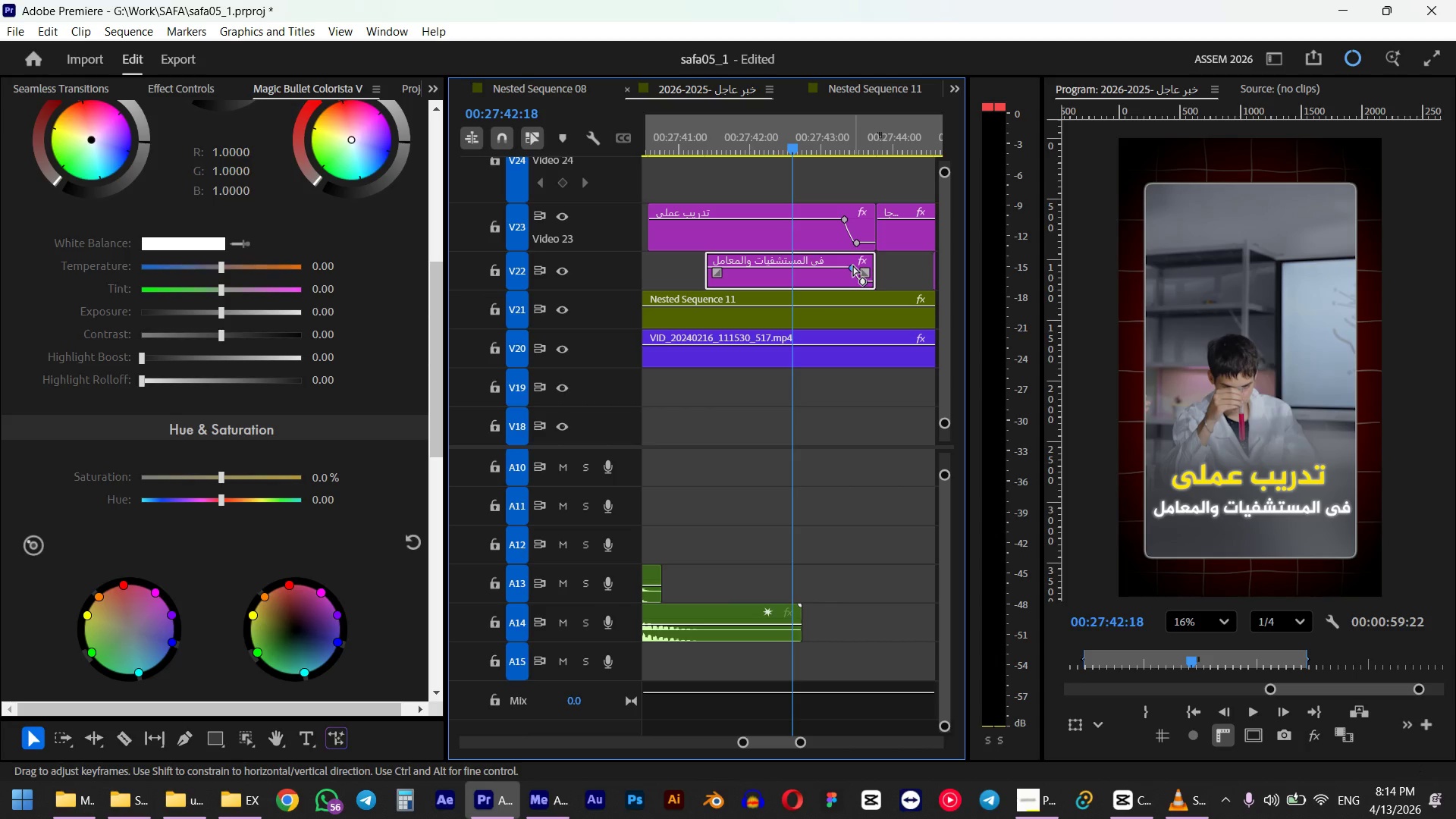 
wait(10.08)
 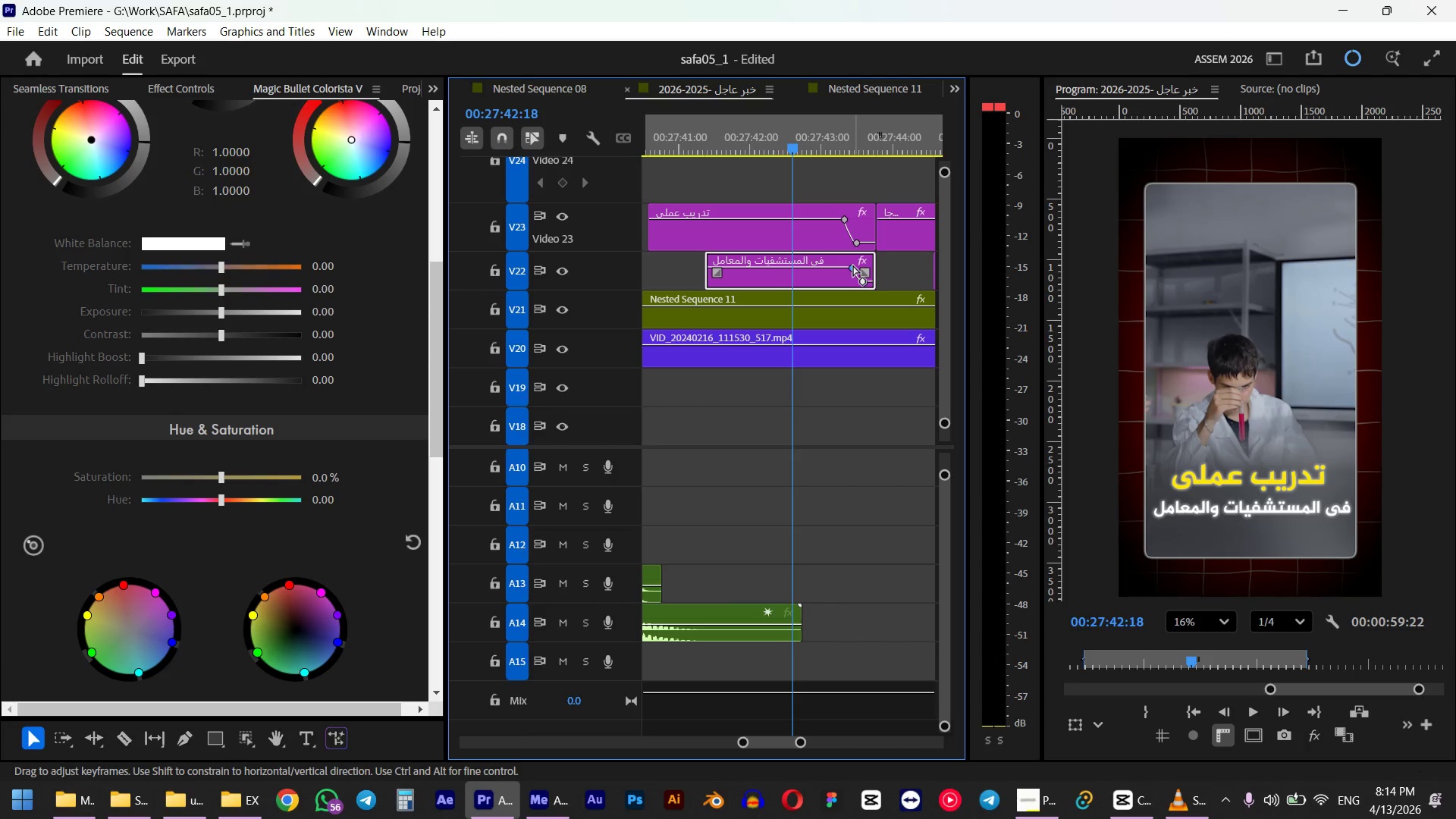 
key(Space)
 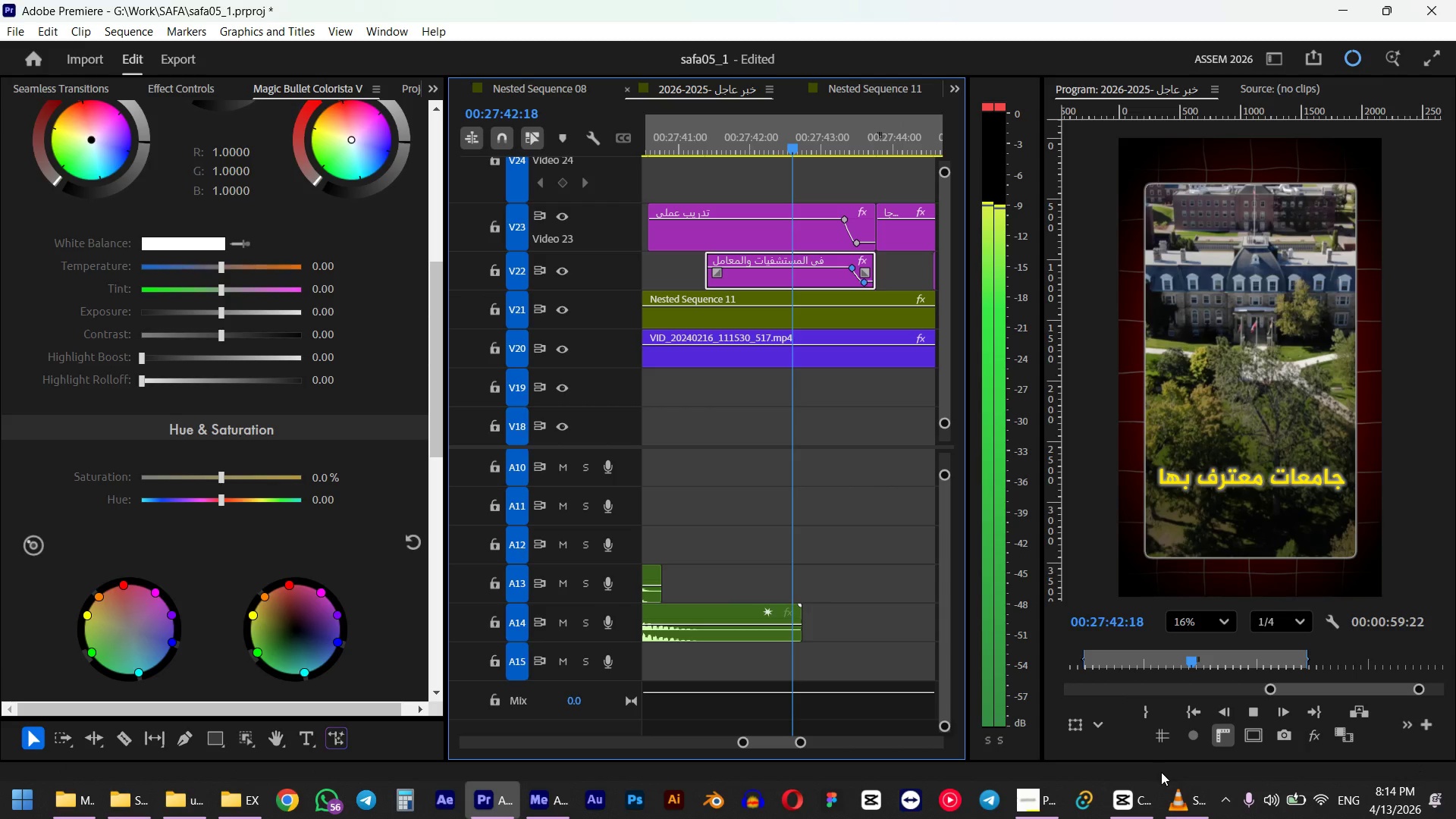 
left_click([1198, 811])
 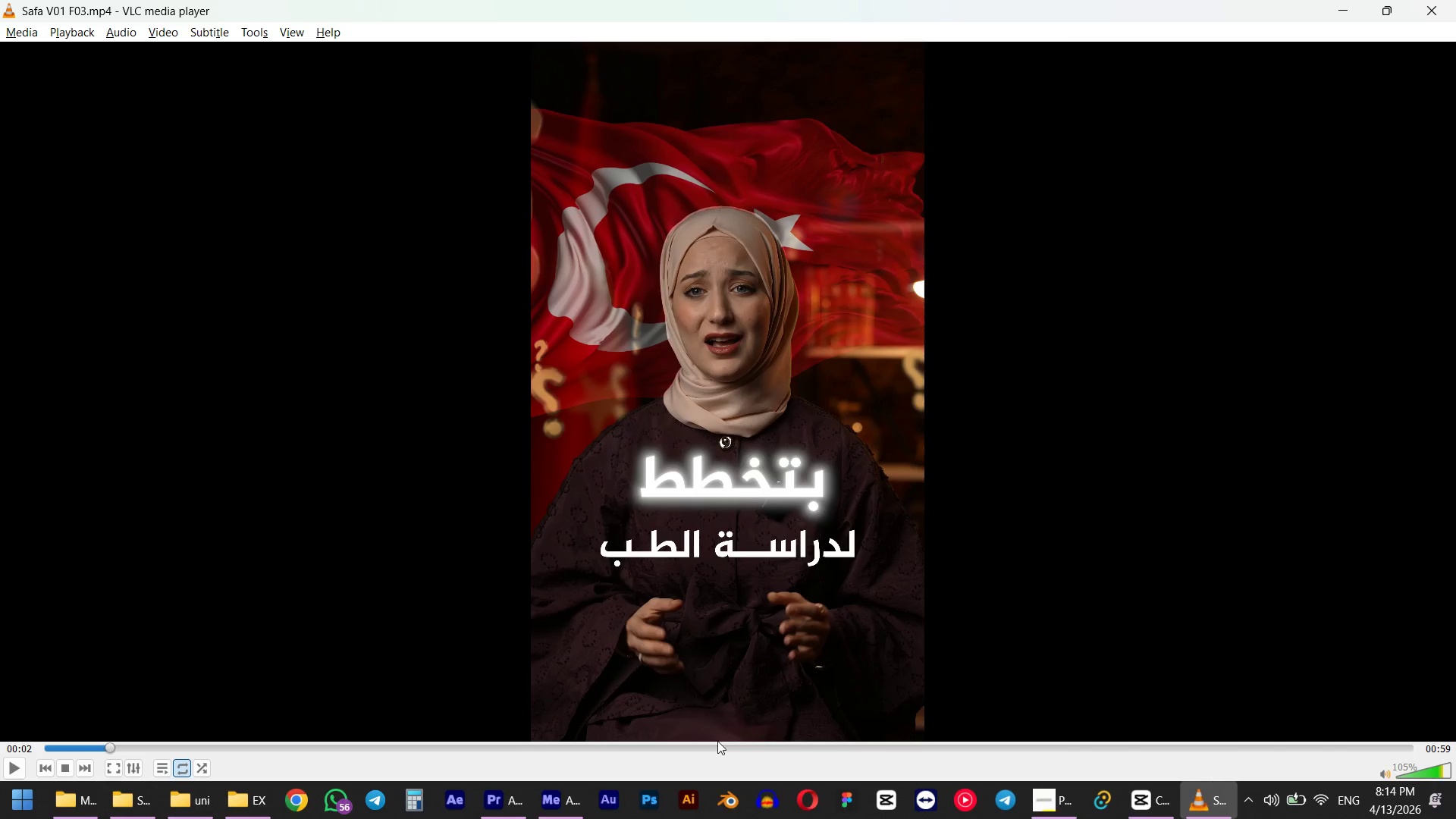 
key(Space)
 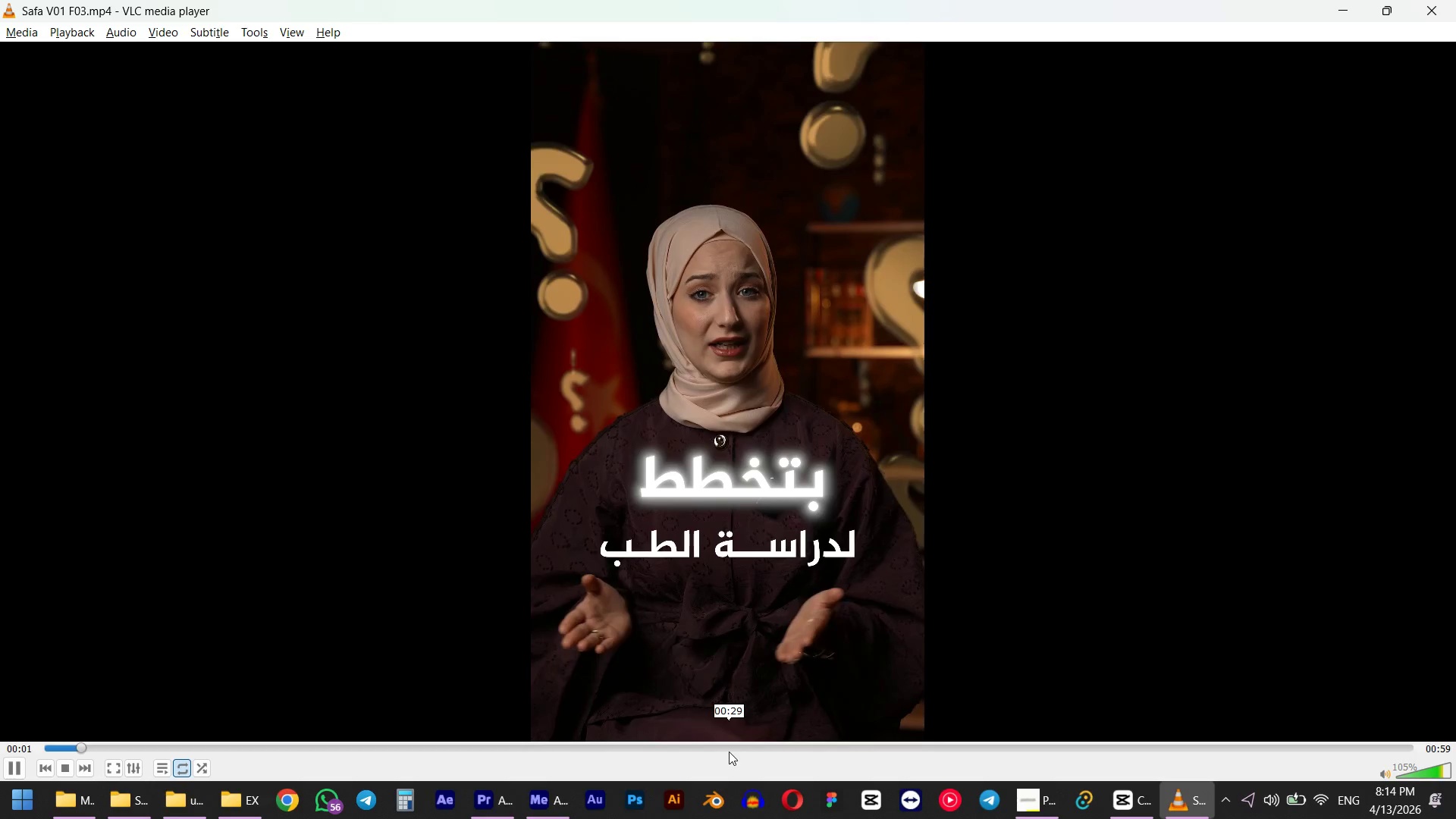 
scroll: coordinate [729, 752], scroll_direction: down, amount: 5.0
 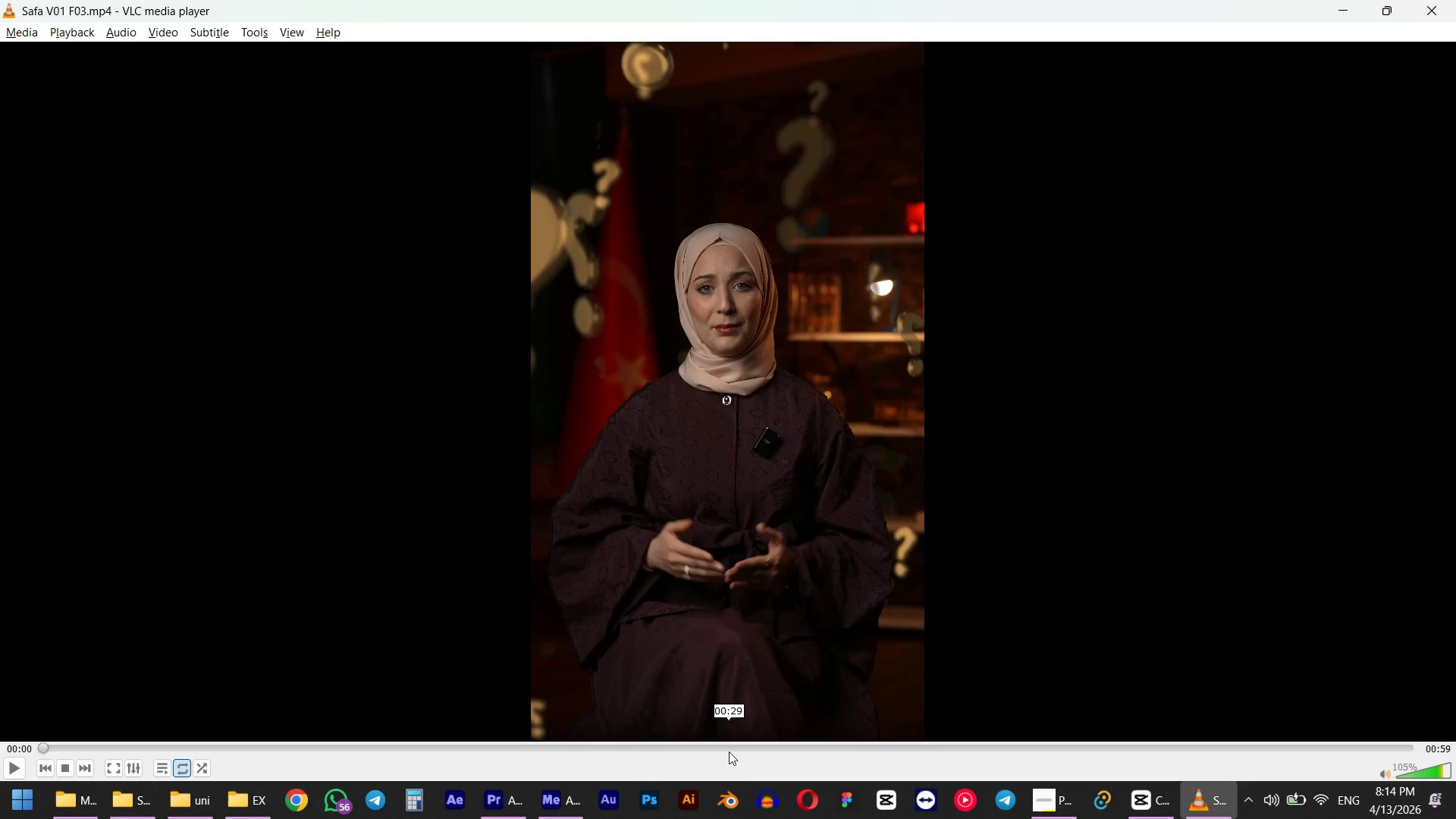 
key(Space)
 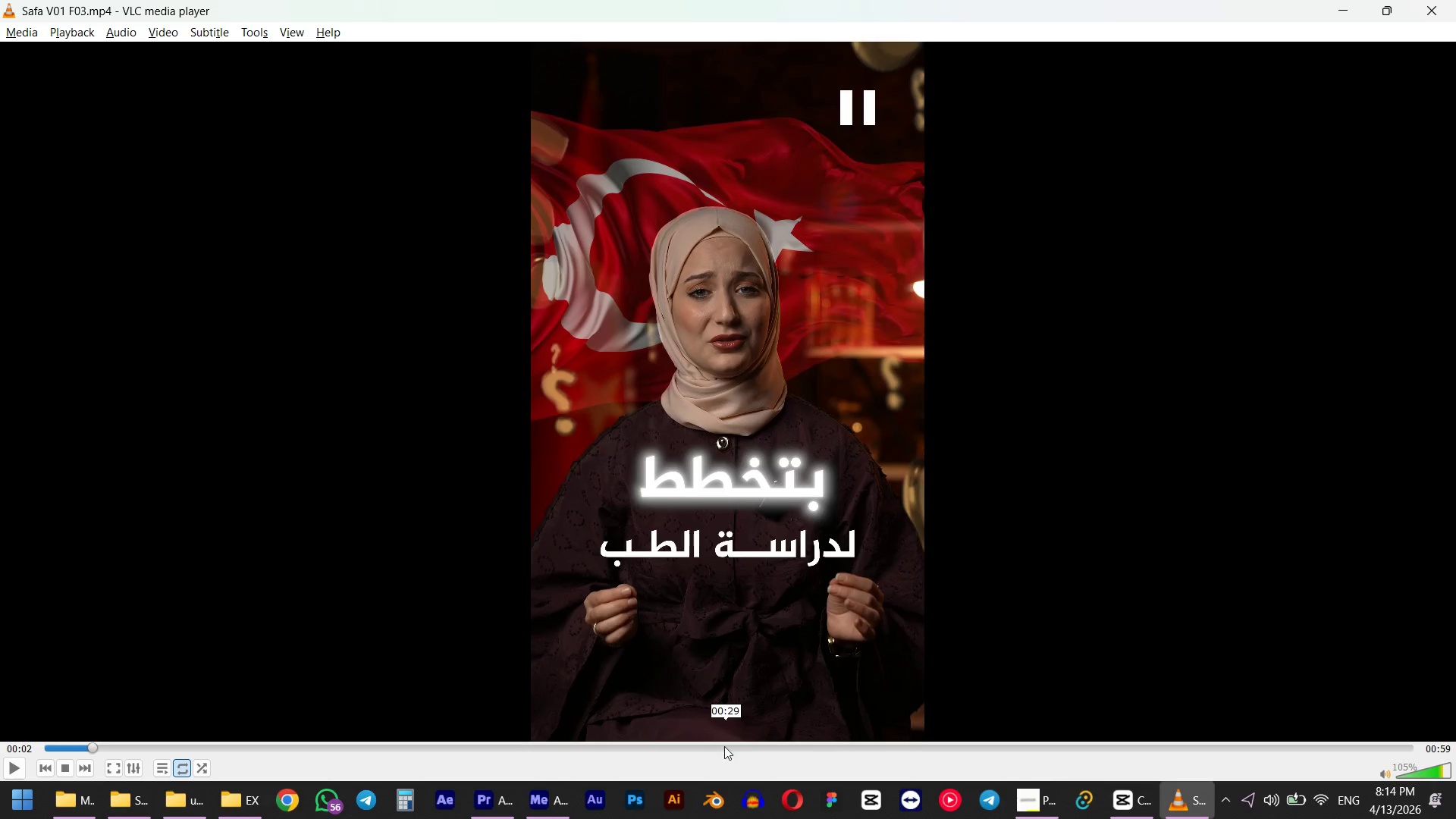 
key(Alt+Tab)
 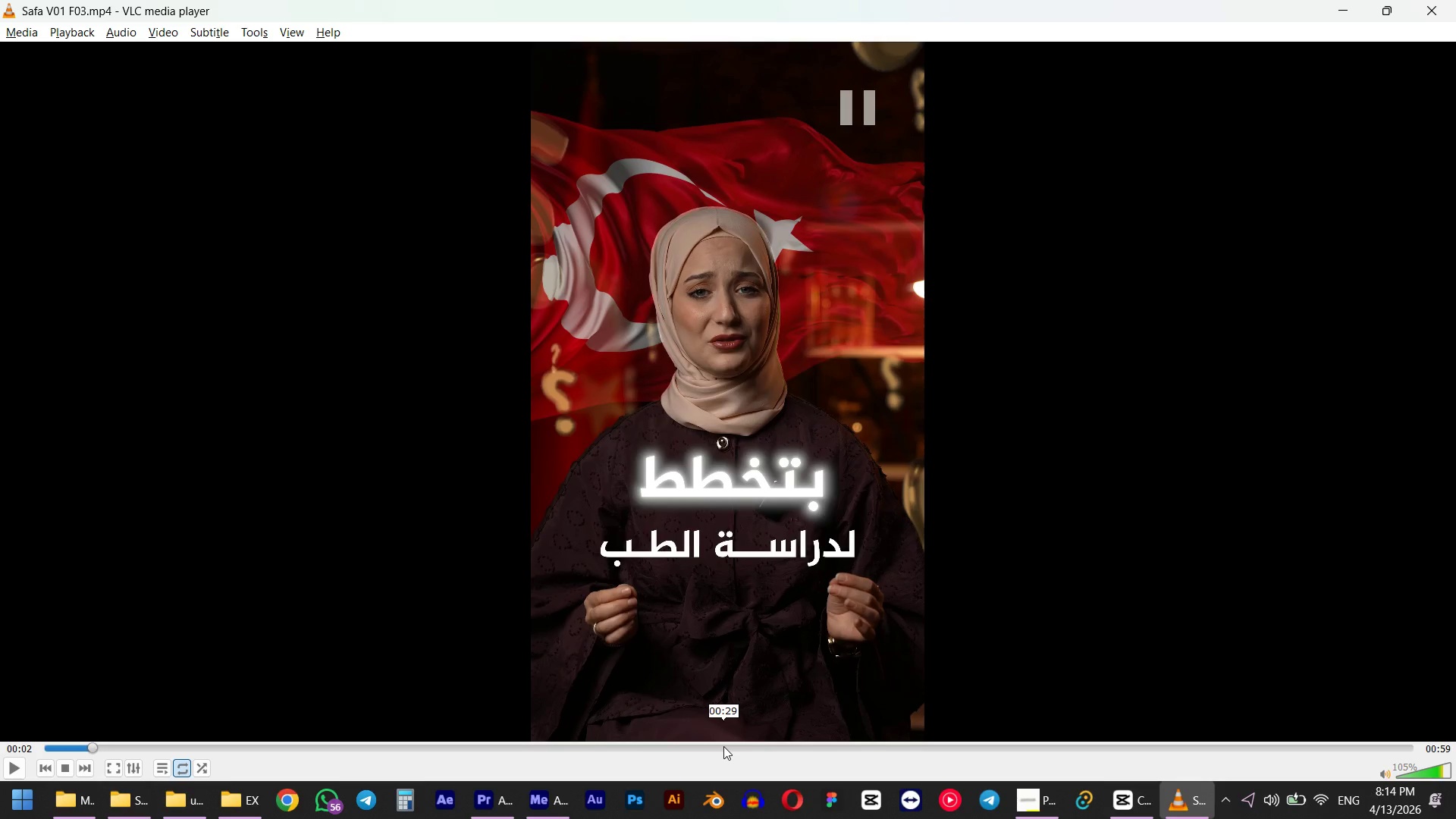 
hold_key(key=AltLeft, duration=0.33)
 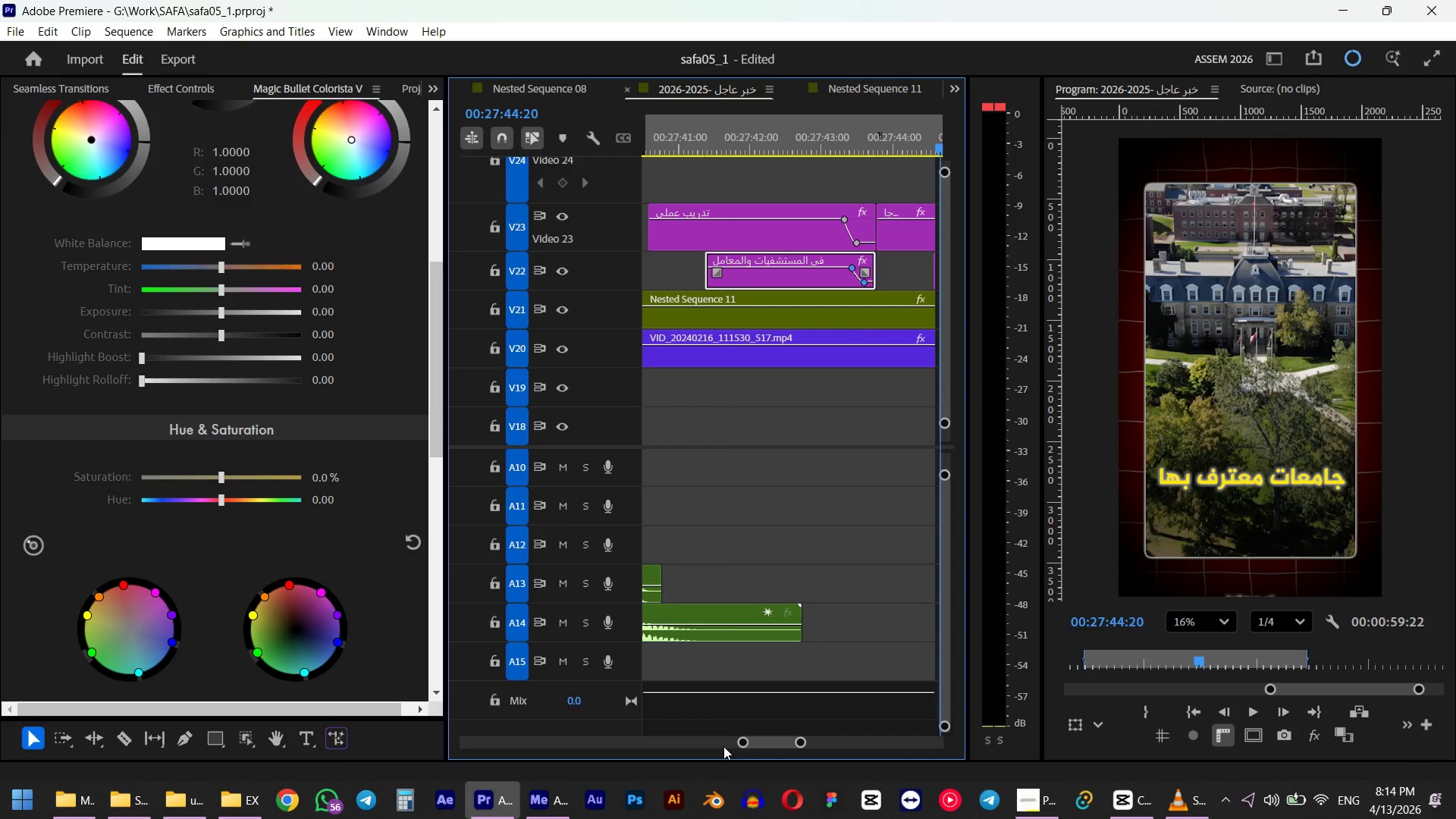 
scroll: coordinate [746, 514], scroll_direction: up, amount: 5.0
 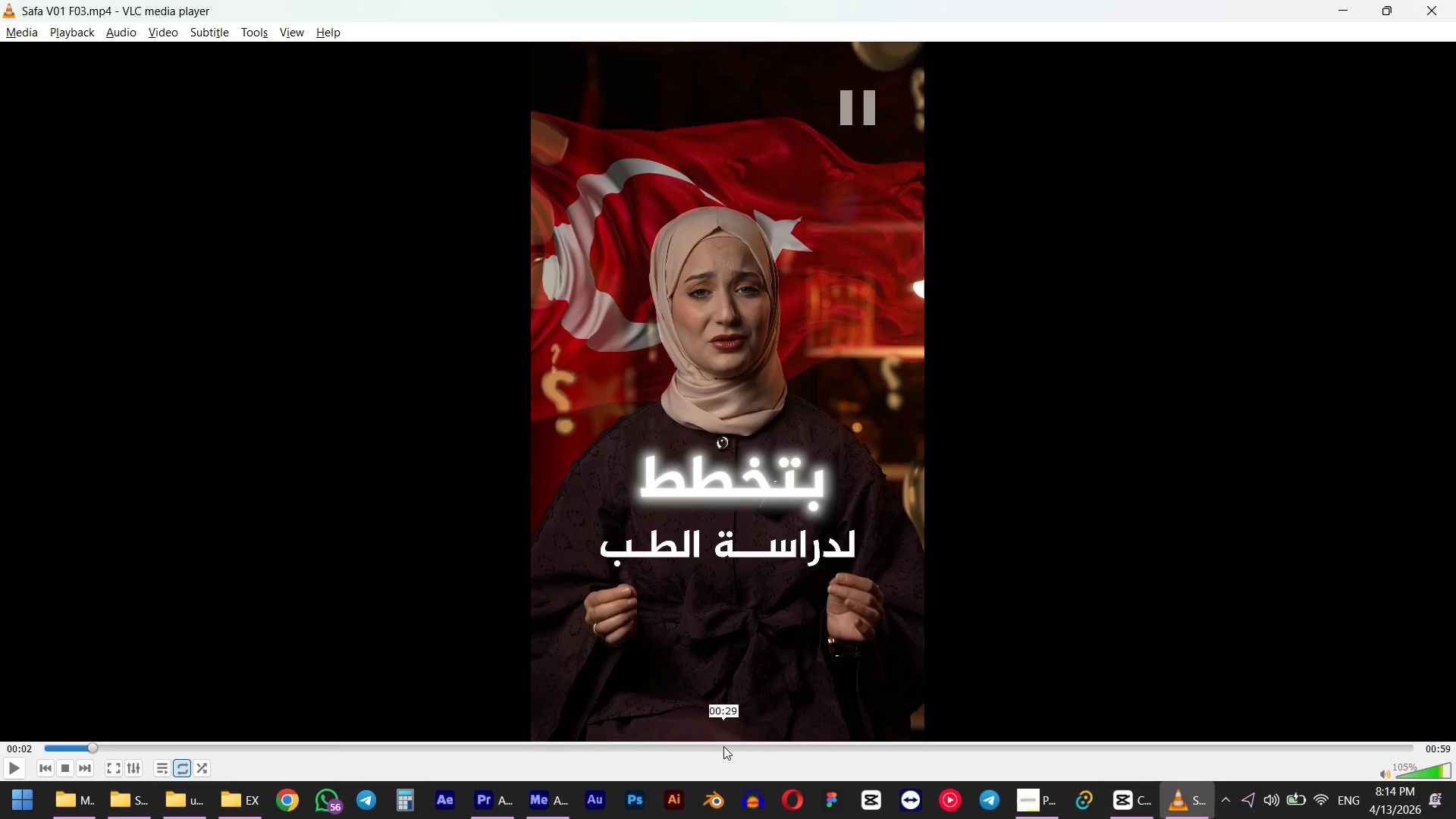 
hold_key(key=AltLeft, duration=0.66)
scroll: coordinate [795, 332], scroll_direction: down, amount: 5.0
 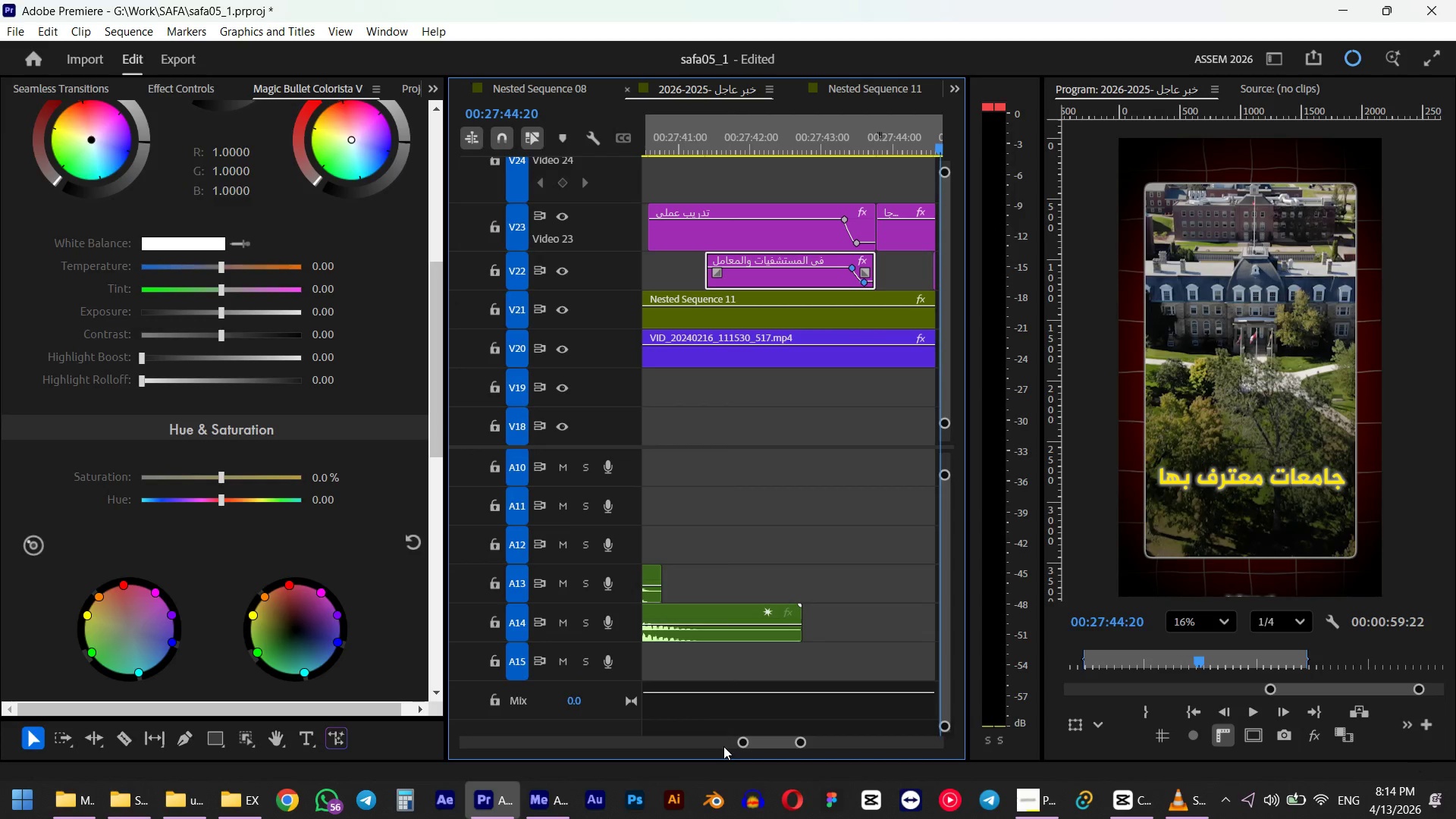 
scroll: coordinate [783, 373], scroll_direction: up, amount: 36.0
 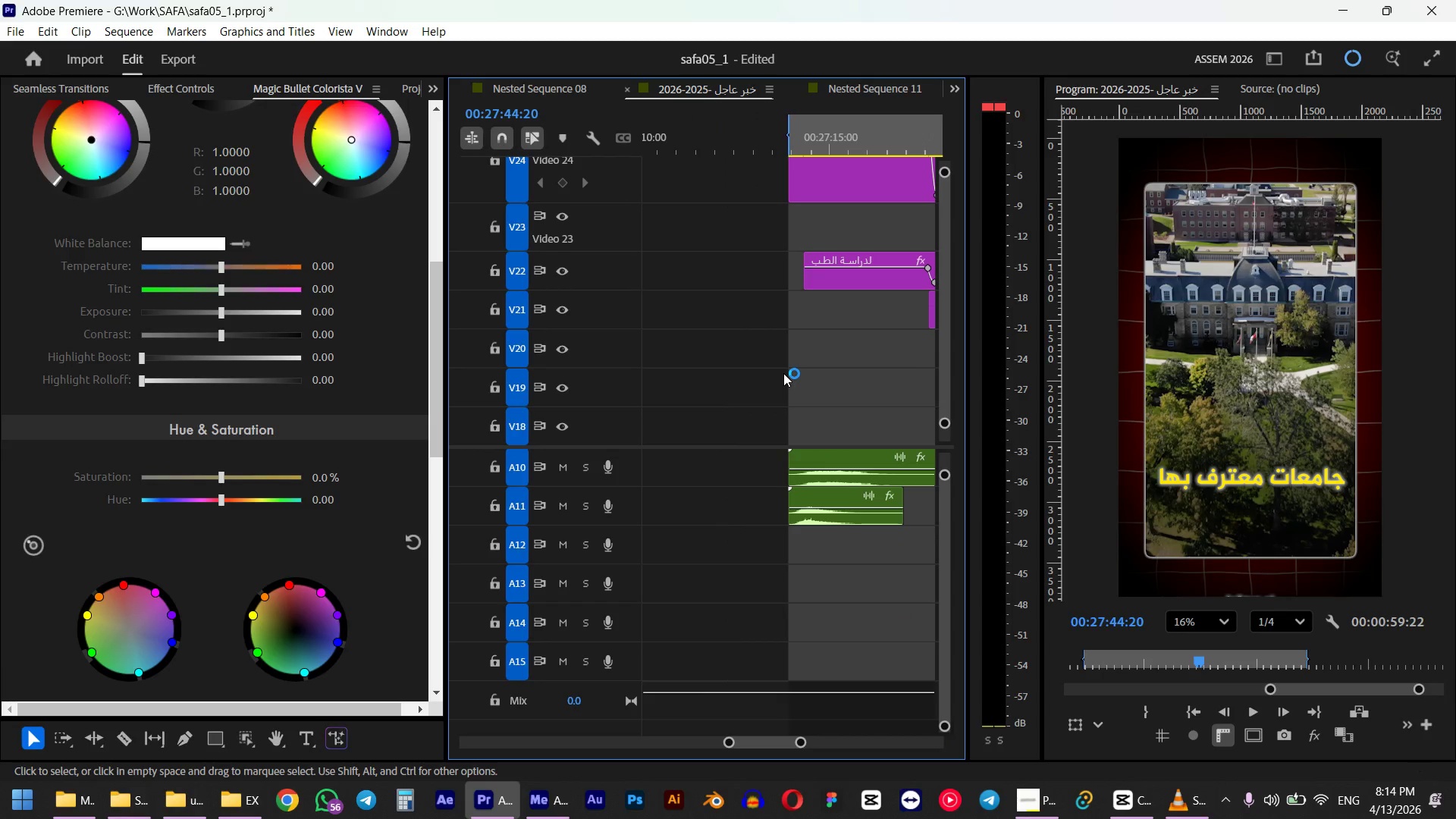 
left_click_drag(start_coordinate=[830, 140], to_coordinate=[799, 162])
 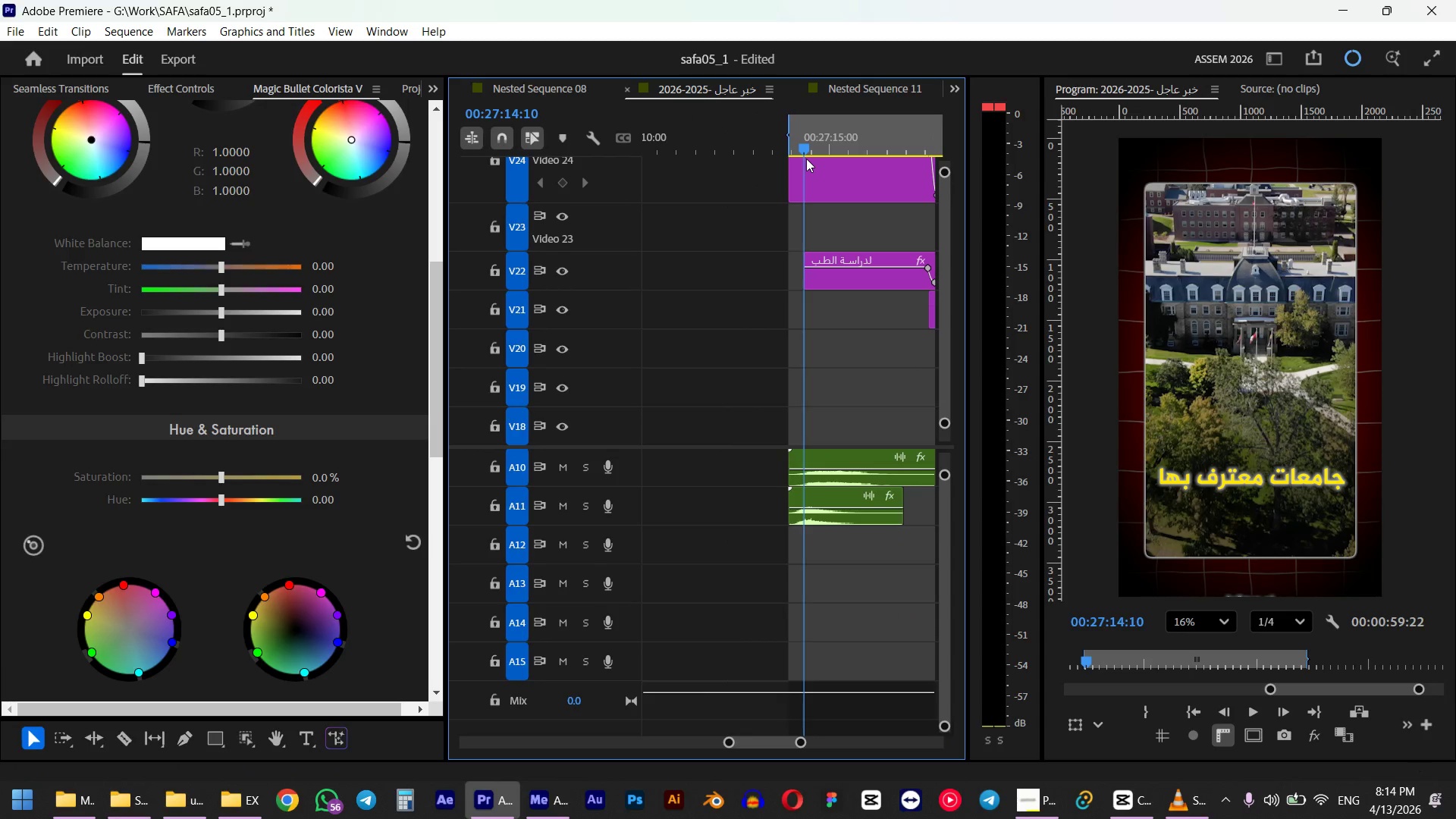 
scroll: coordinate [773, 331], scroll_direction: down, amount: 3.0
 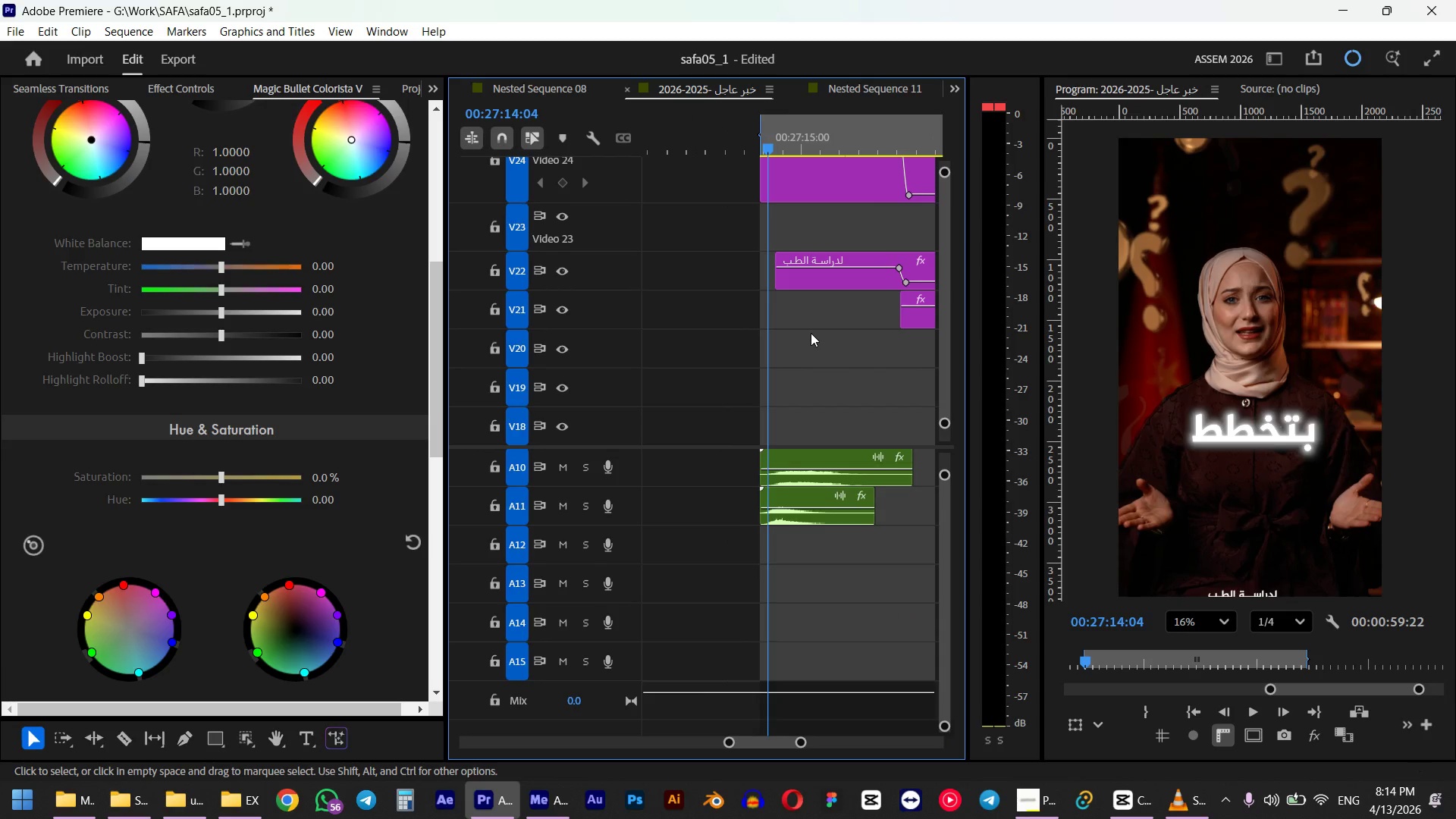 
hold_key(key=AltLeft, duration=0.34)
scroll: coordinate [786, 451], scroll_direction: down, amount: 5.0
 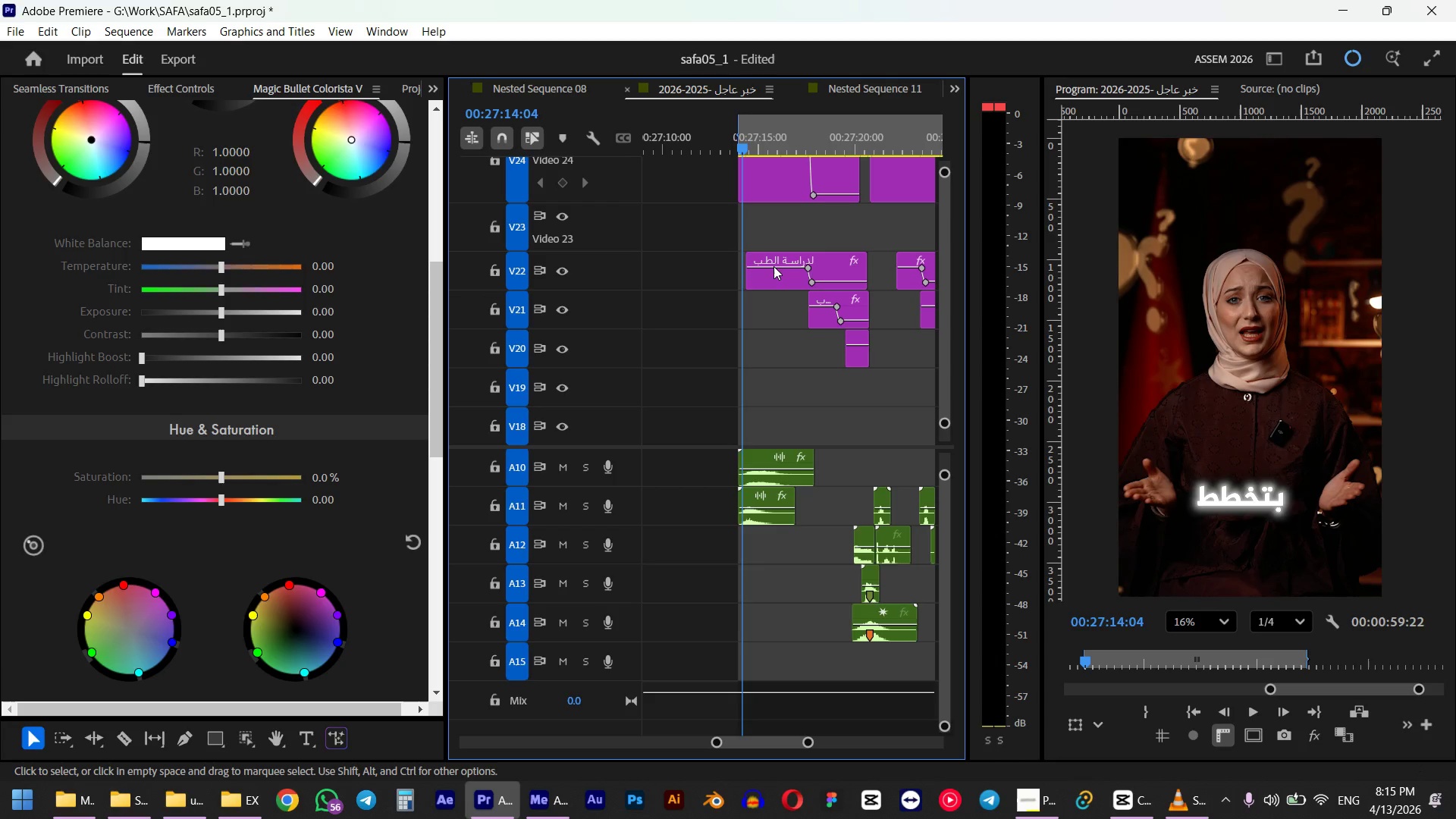 
left_click([774, 196])
 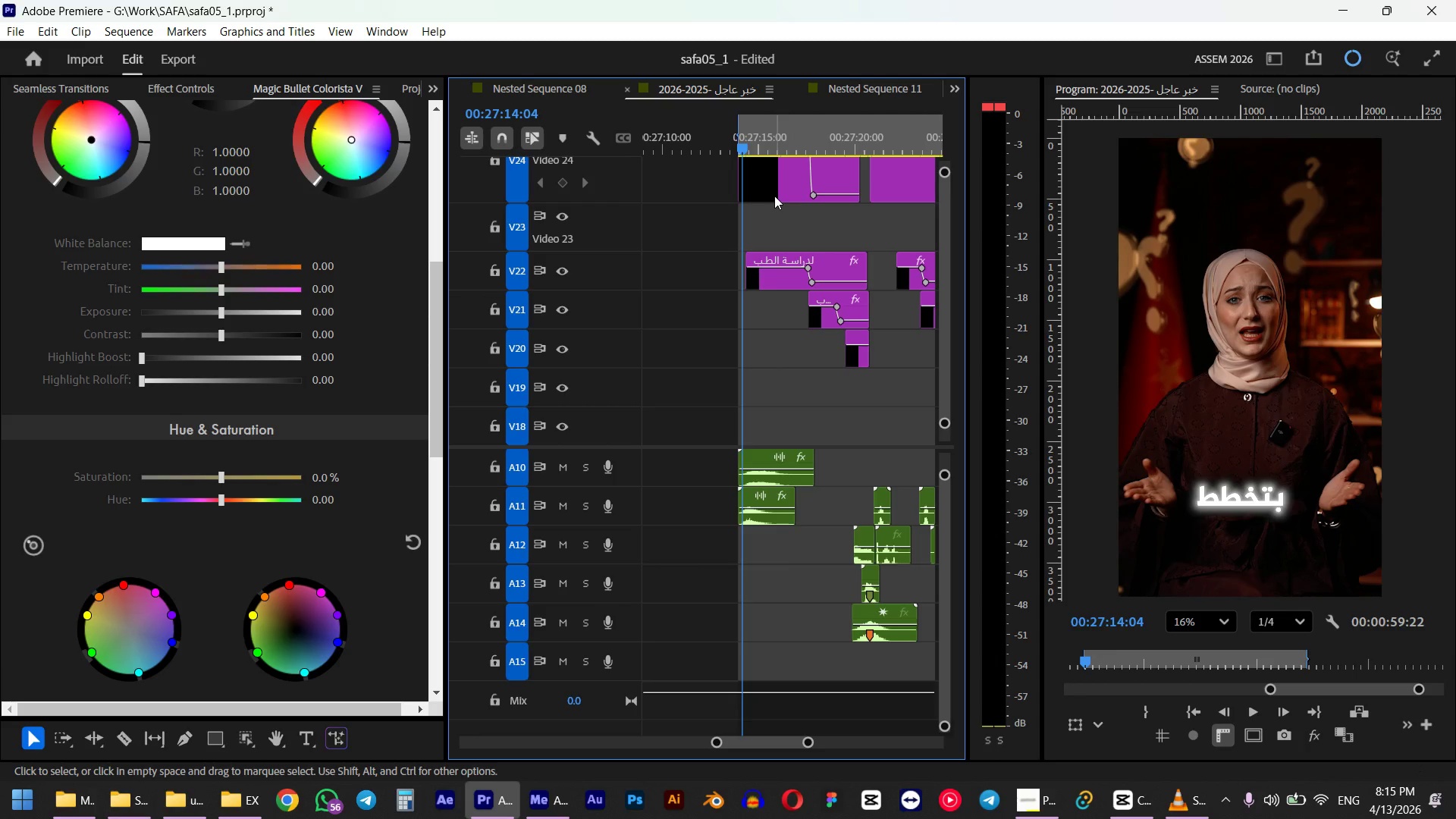 
key(Shift+0)
 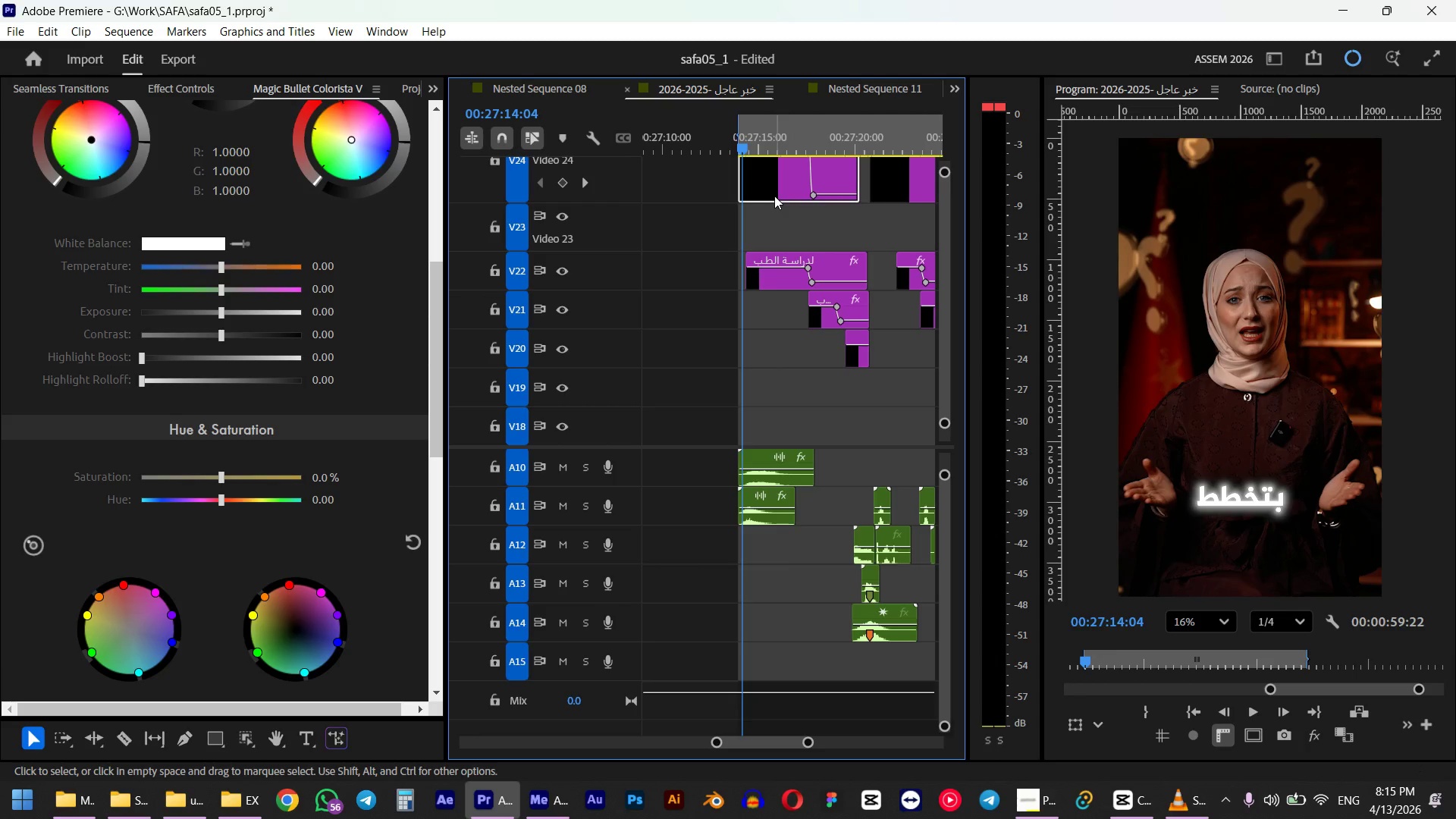 
left_click([108, 183])
 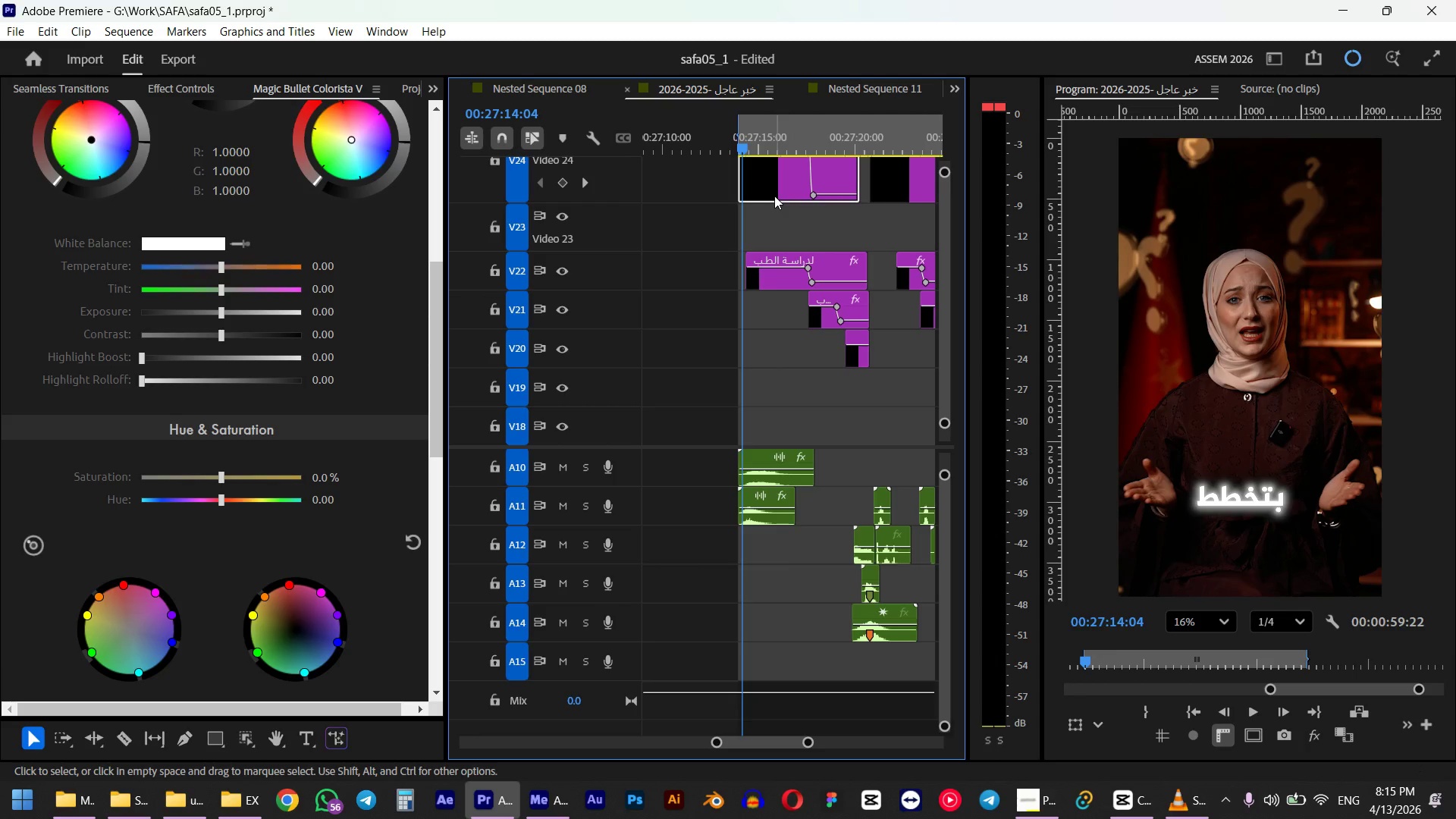 
left_click([78, 573])
 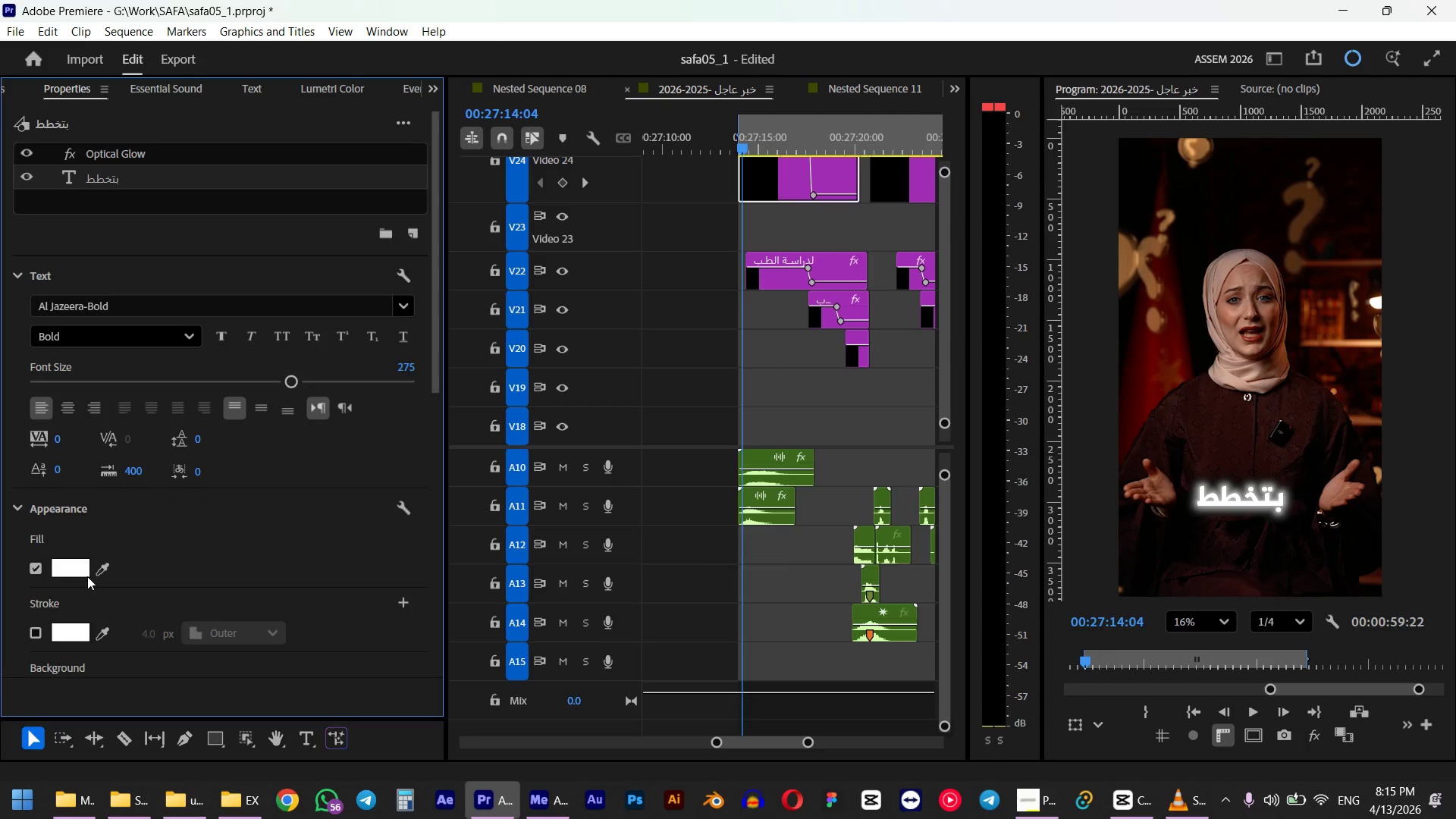 
left_click([830, 514])
 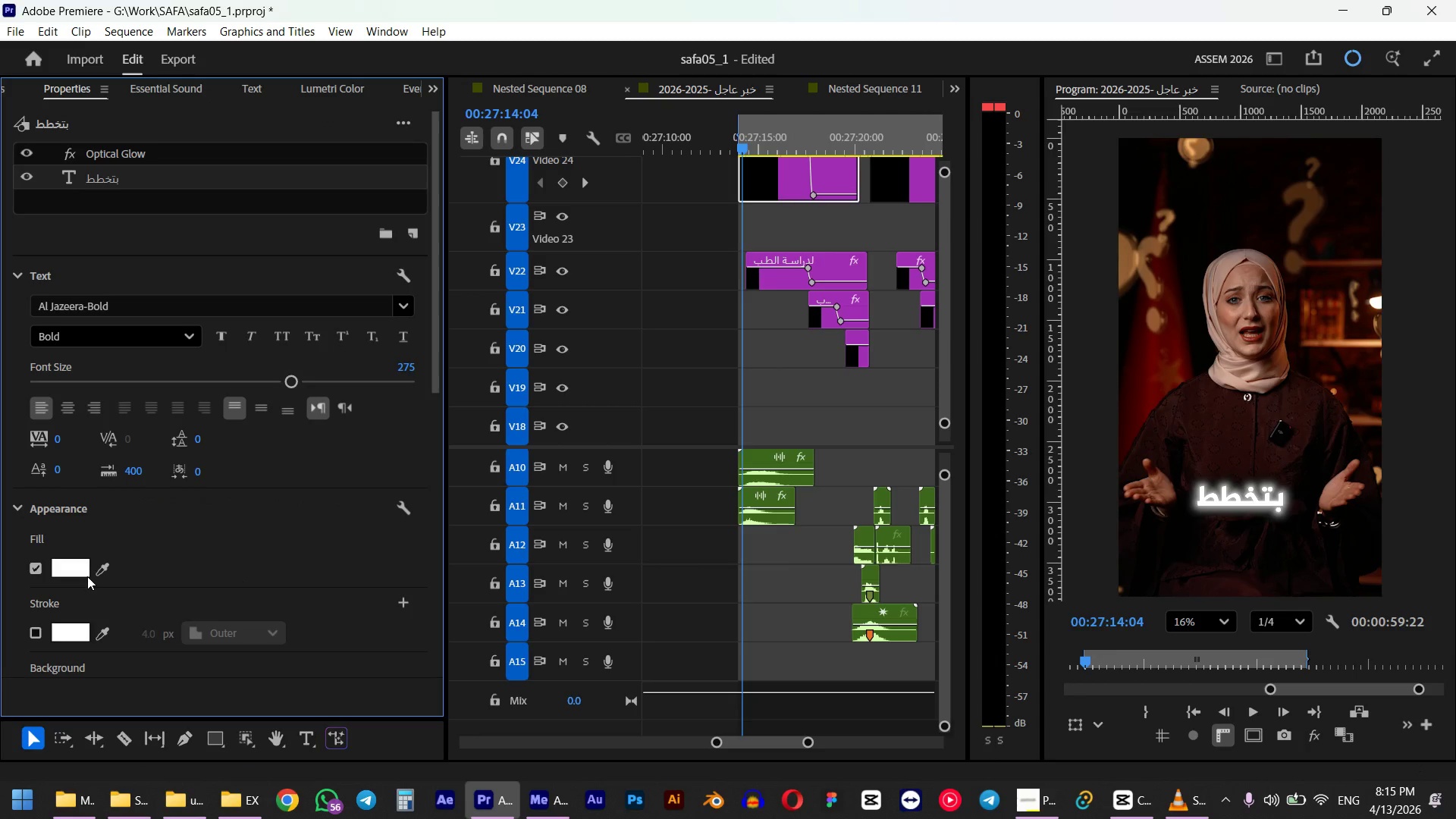 
double_click([830, 514])
 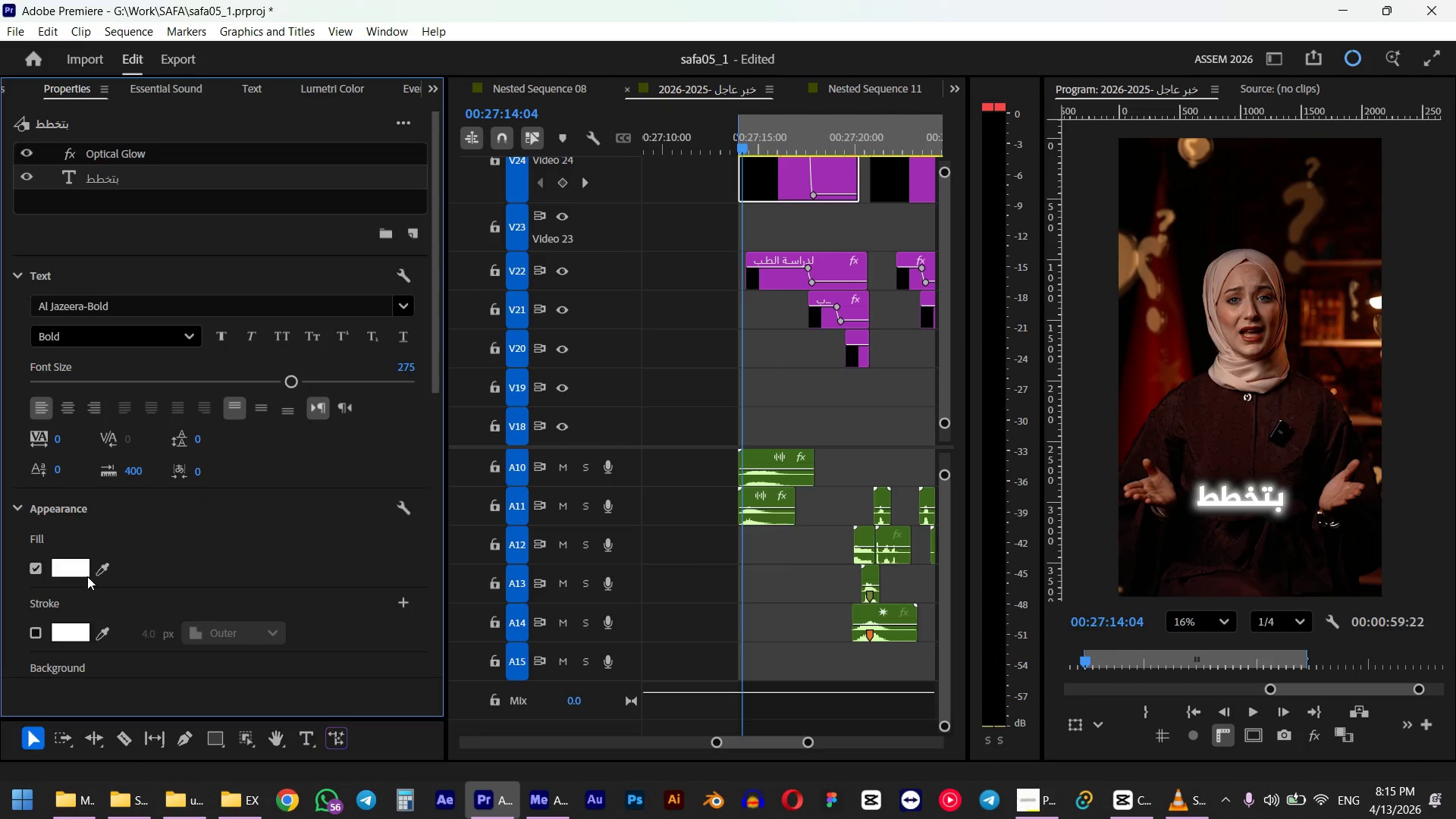 
key(Meta+MetaLeft)
 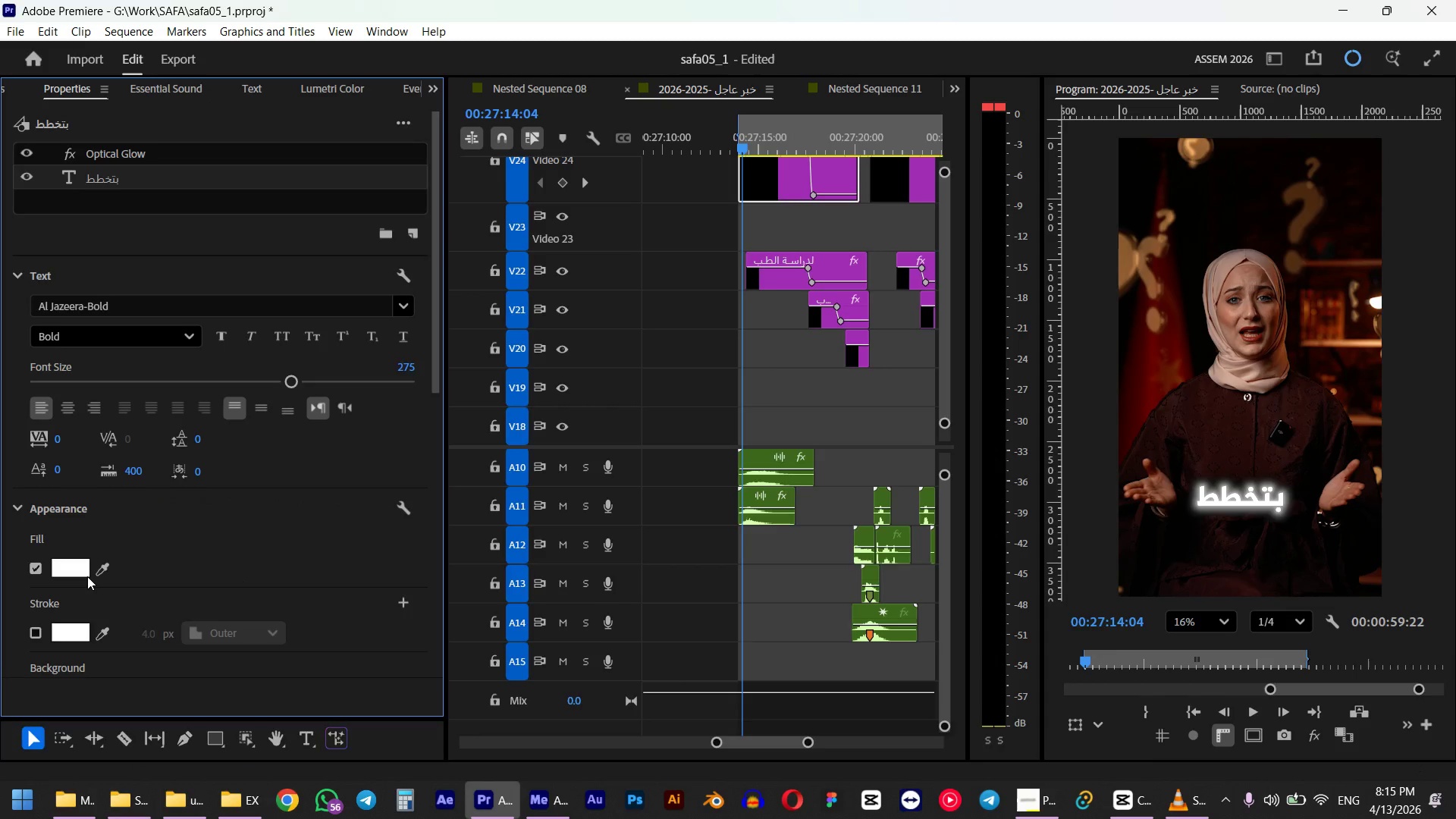 
key(Meta+V)
 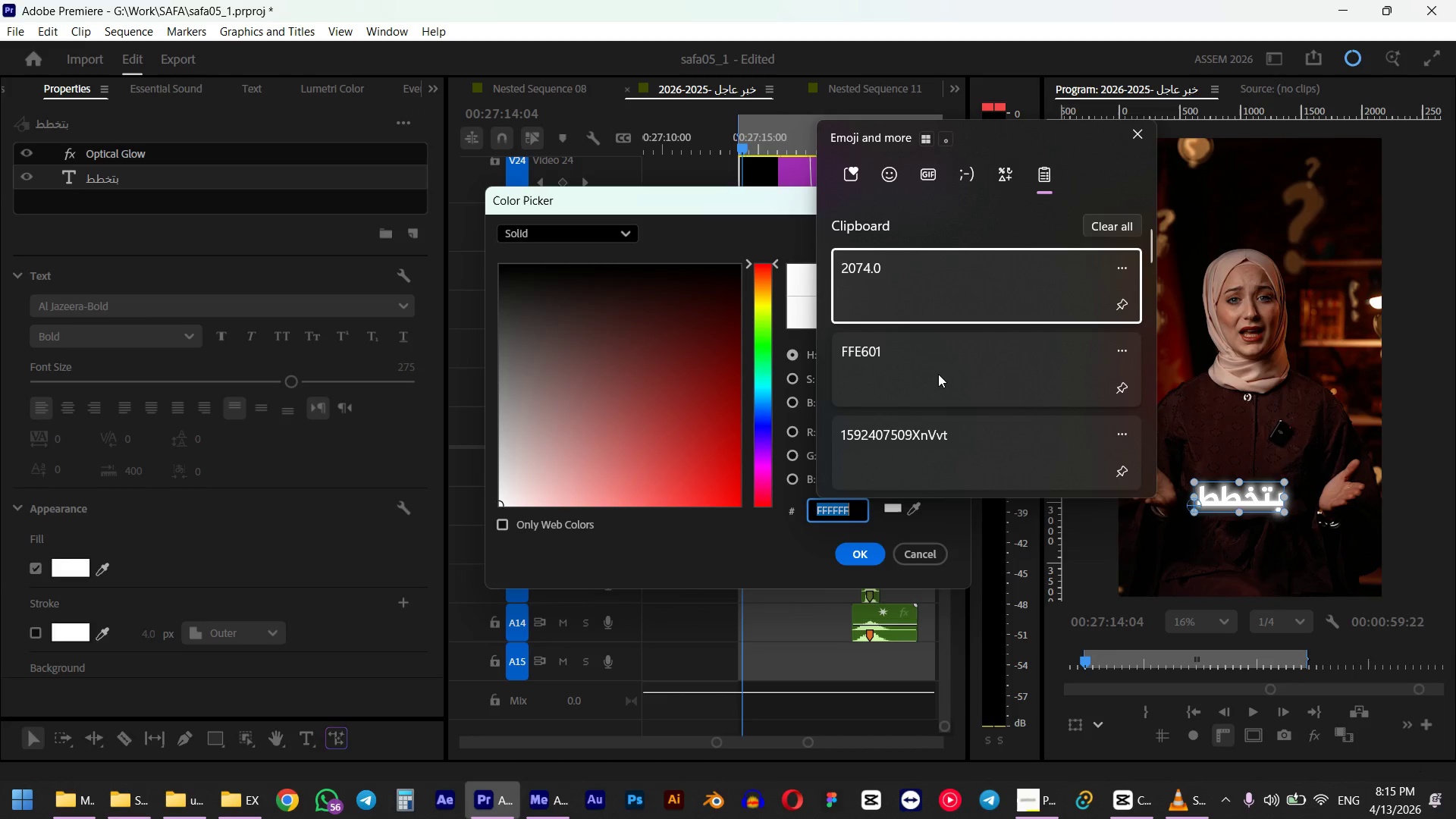 
left_click([915, 370])
 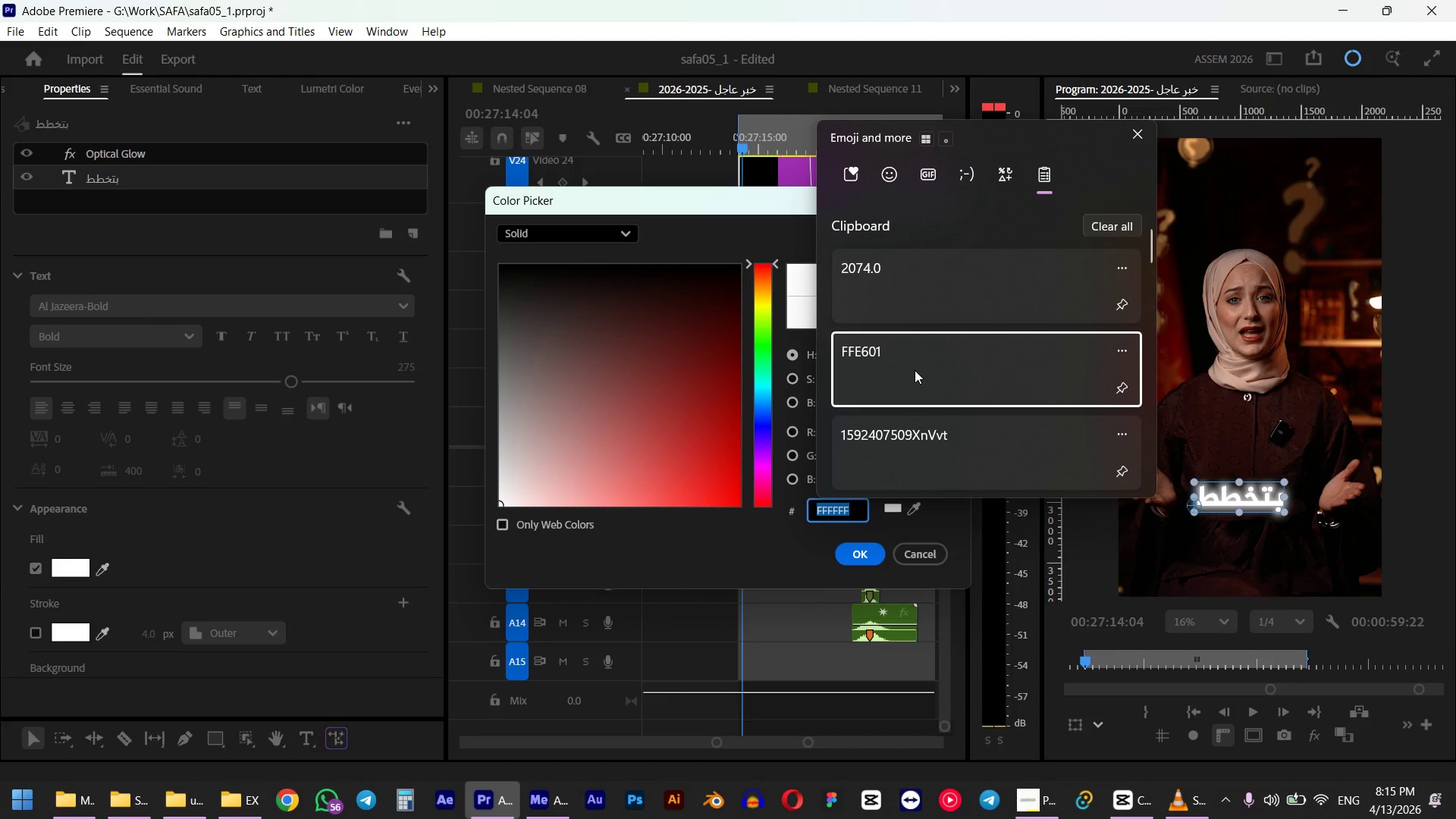 
key(Control+ControlLeft)
 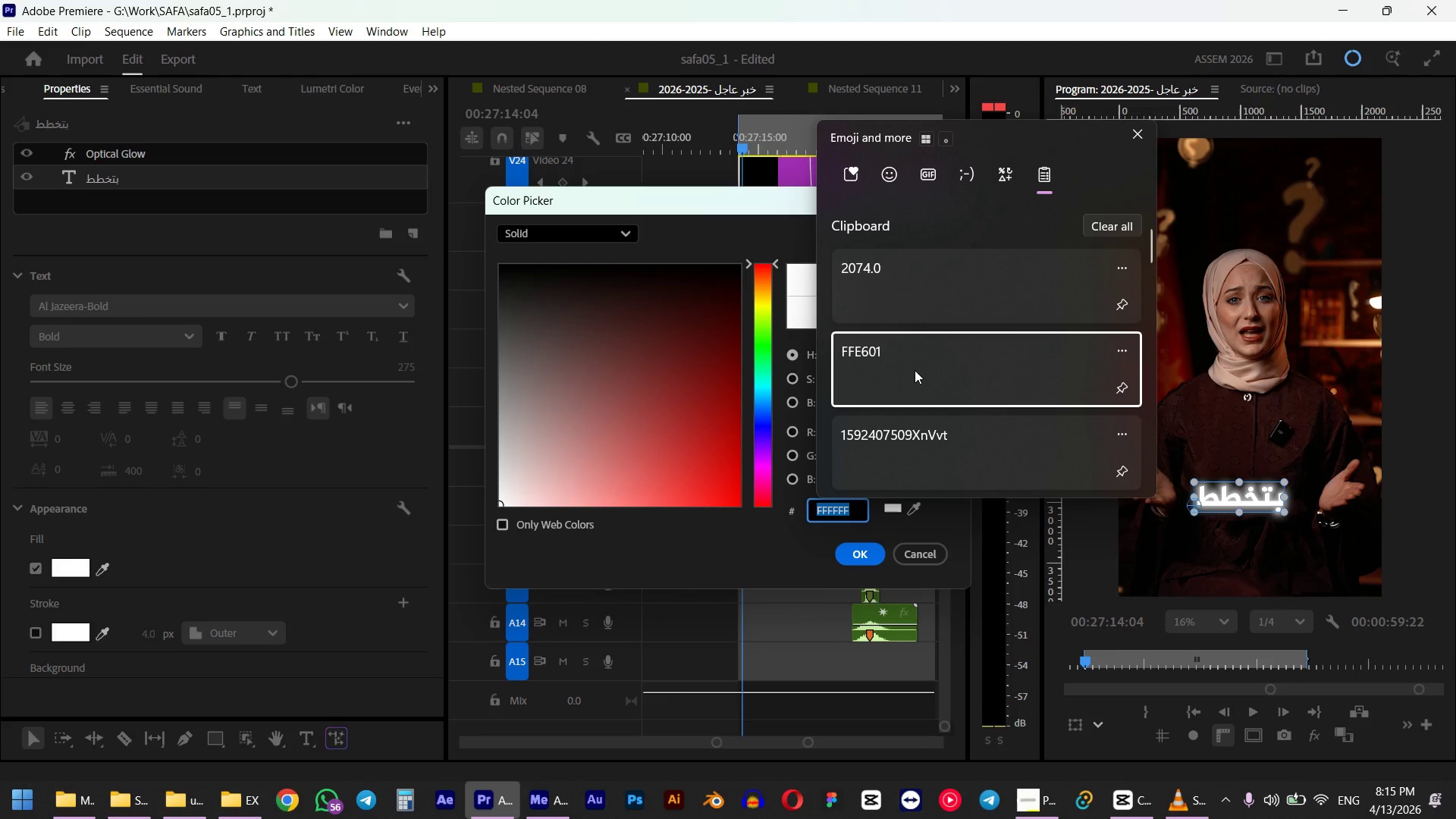 
left_click([869, 556])
 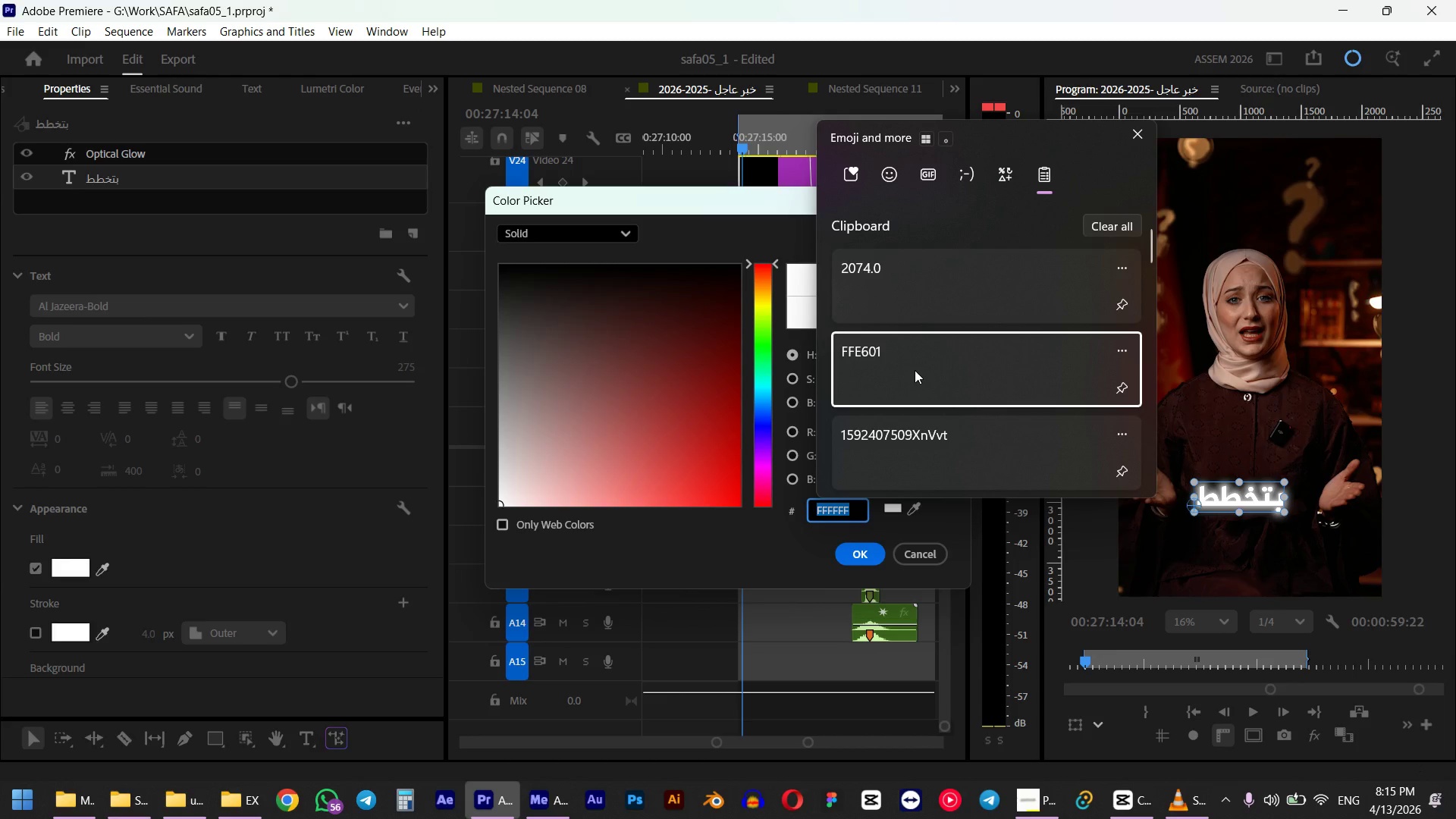 
left_click([742, 146])
 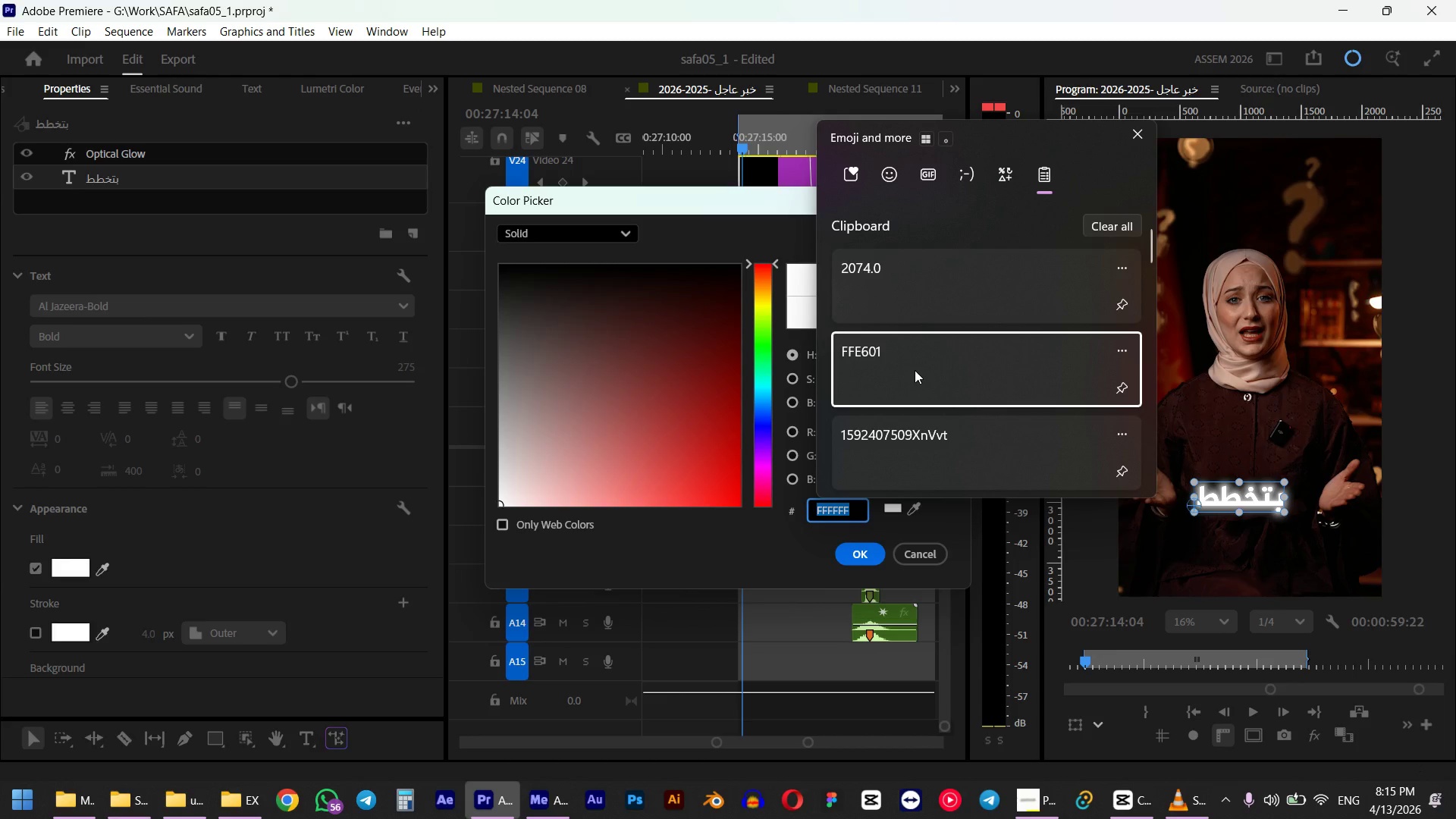 
key(Space)
 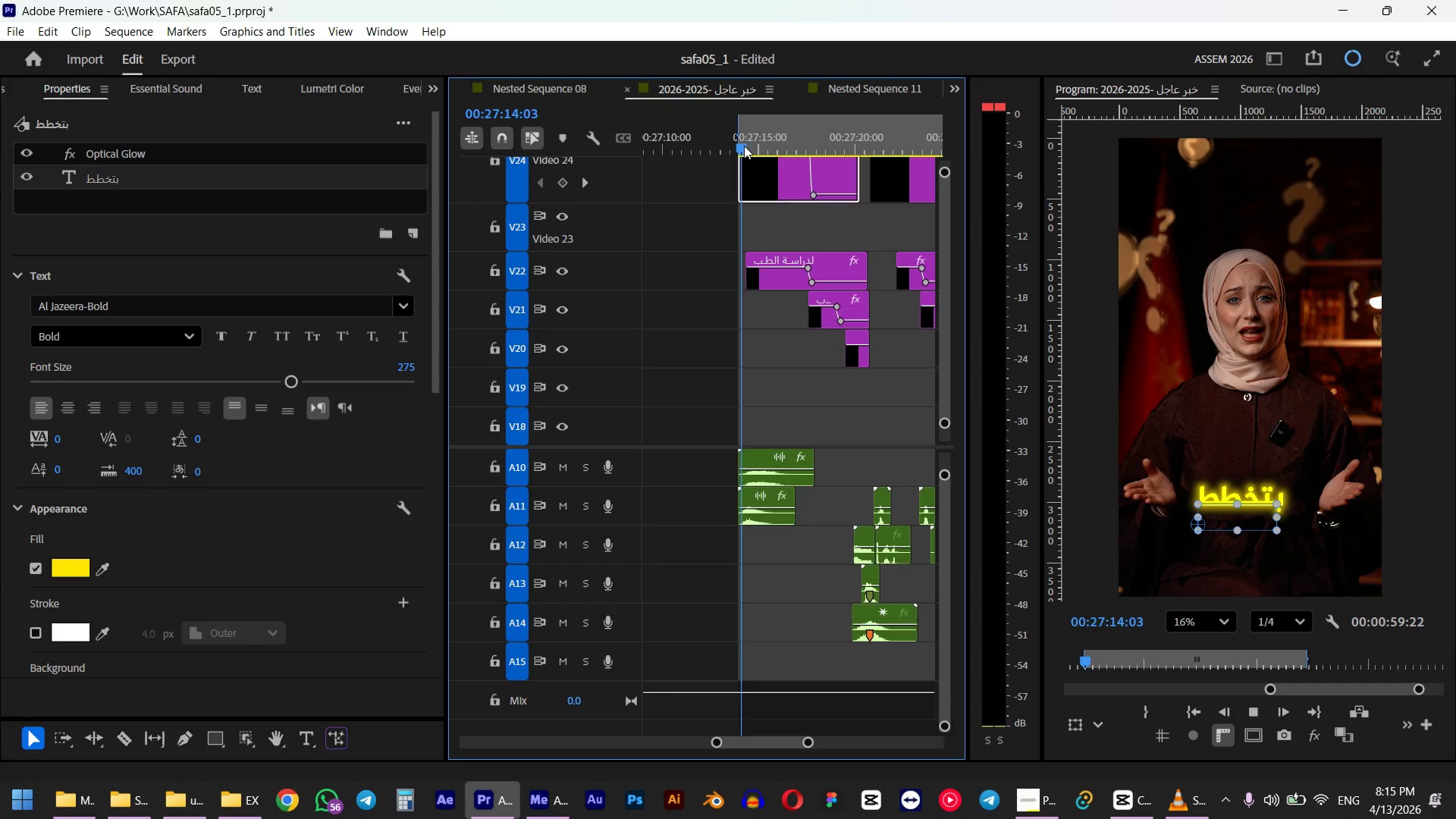 
wait(7.72)
 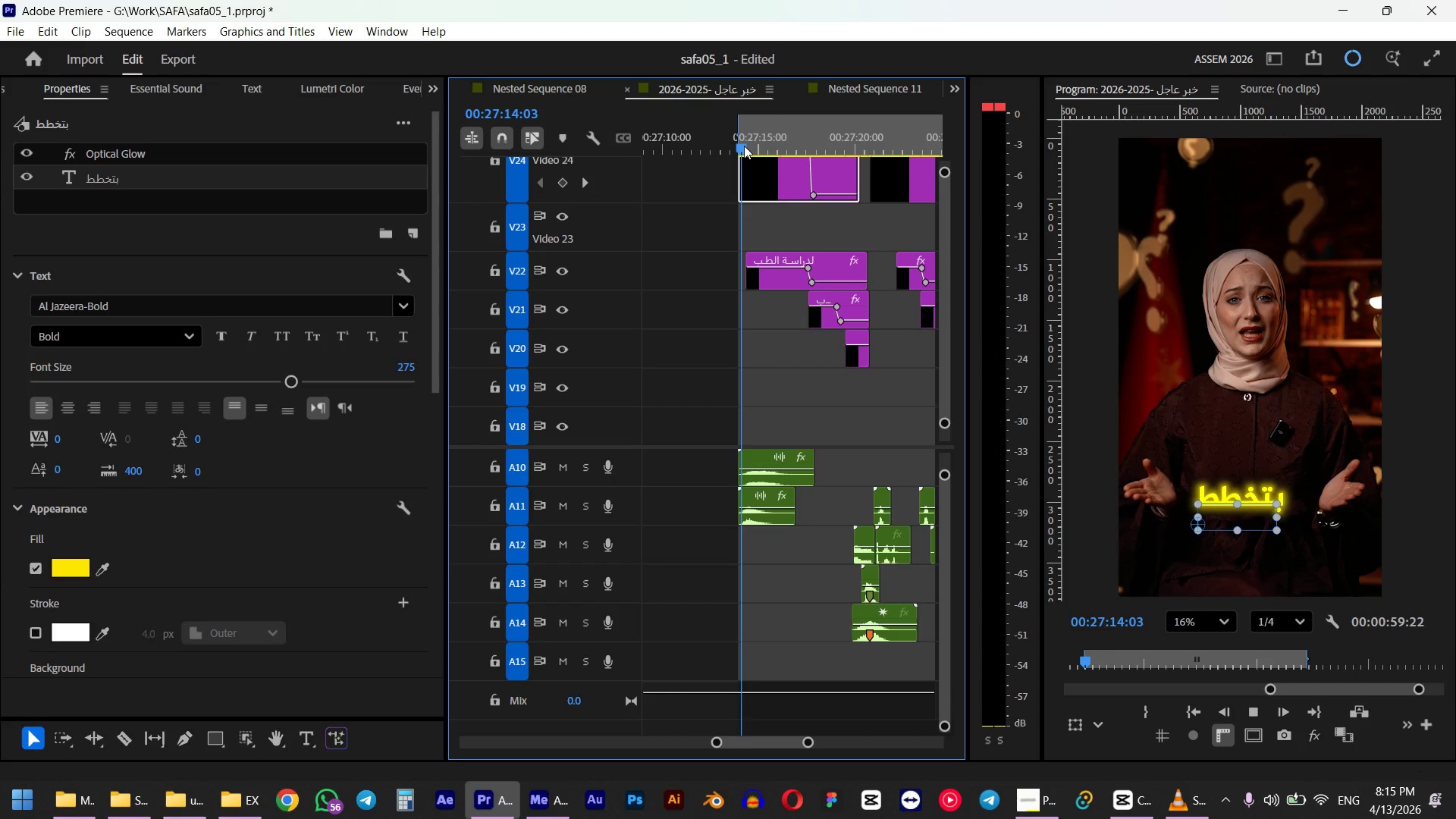 
key(Space)
 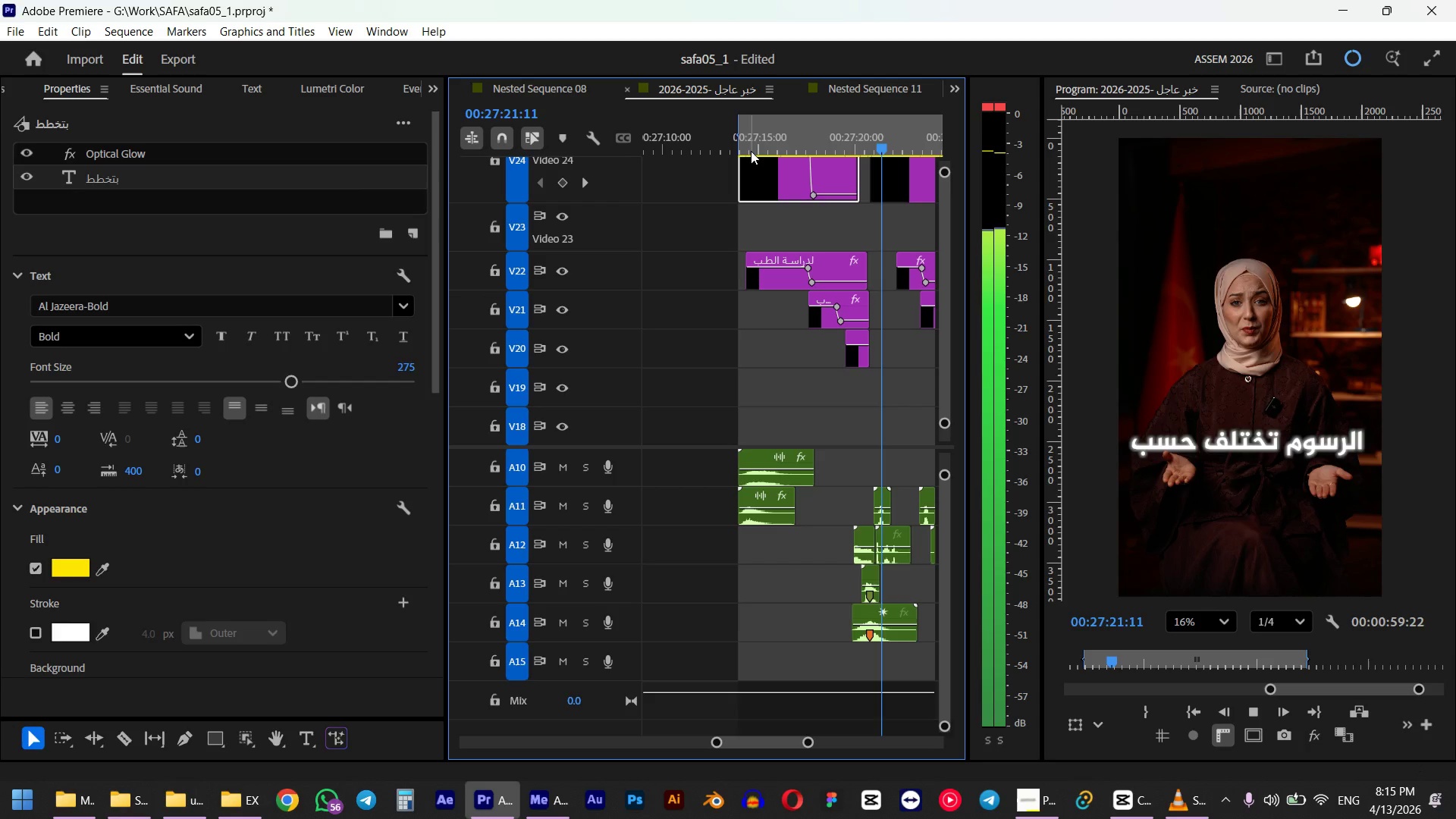 
hold_key(key=AltLeft, duration=1.27)
scroll: coordinate [757, 219], scroll_direction: down, amount: 7.0
 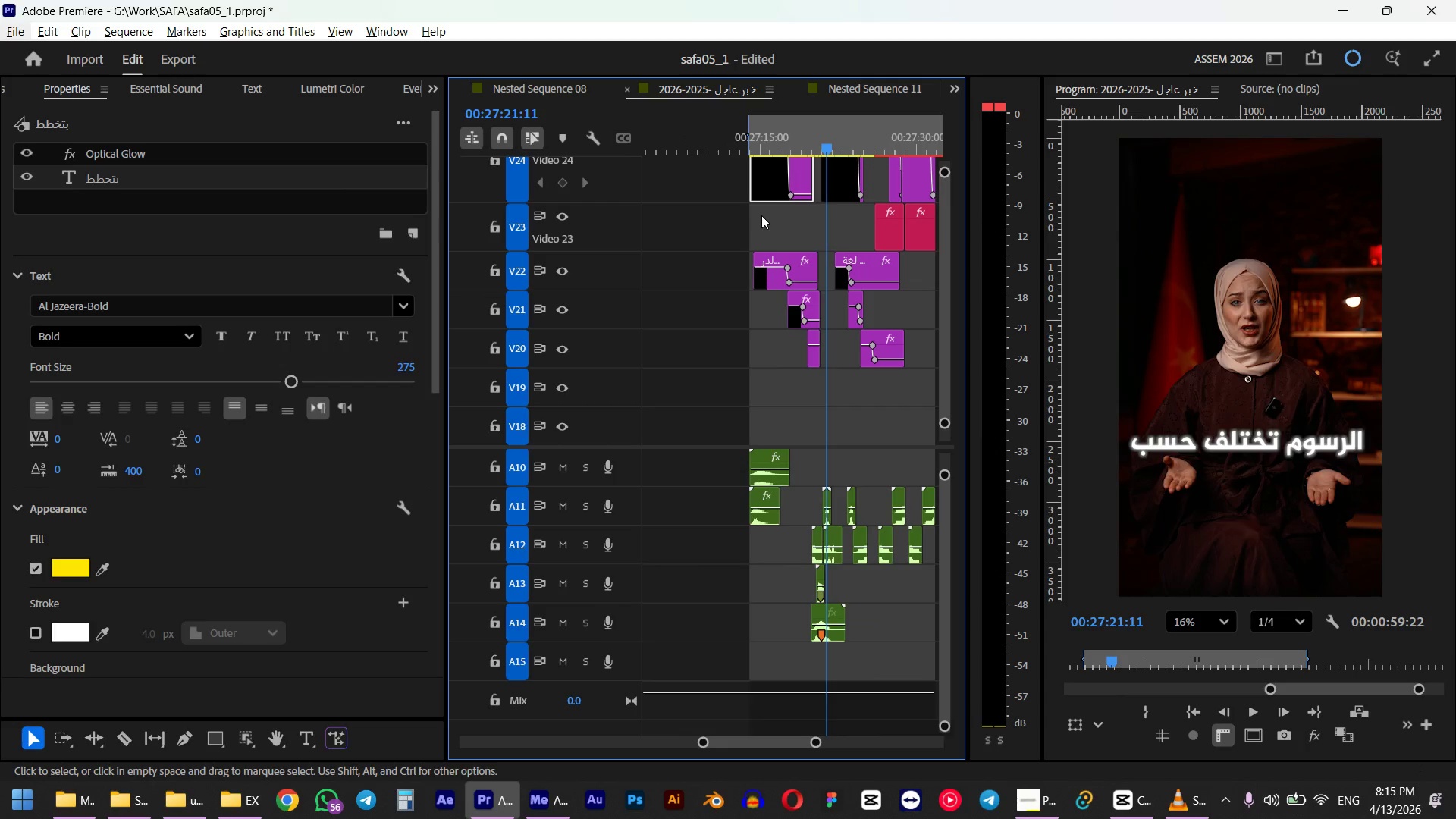 
left_click([1183, 812])
 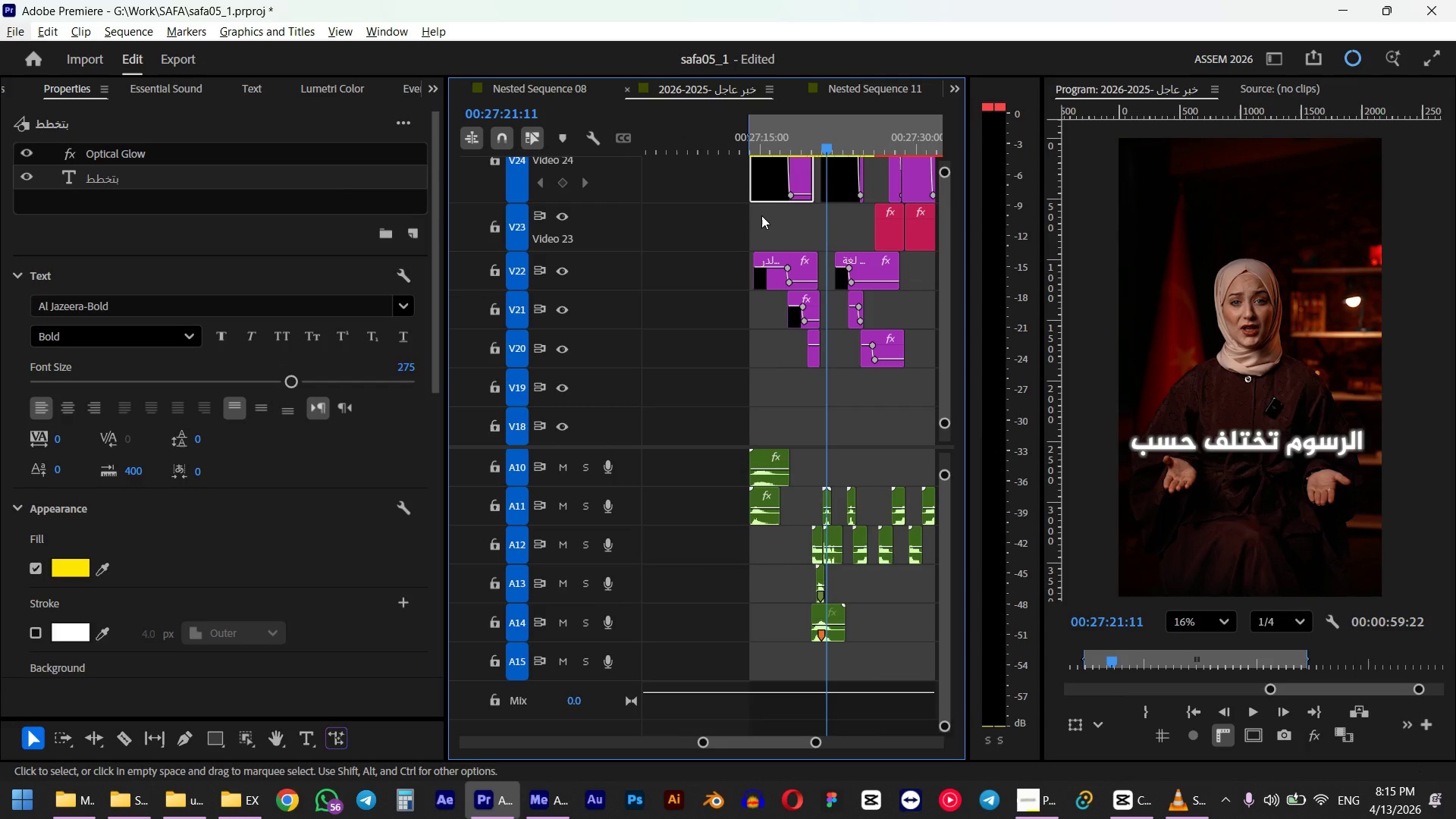 
key(Space)
 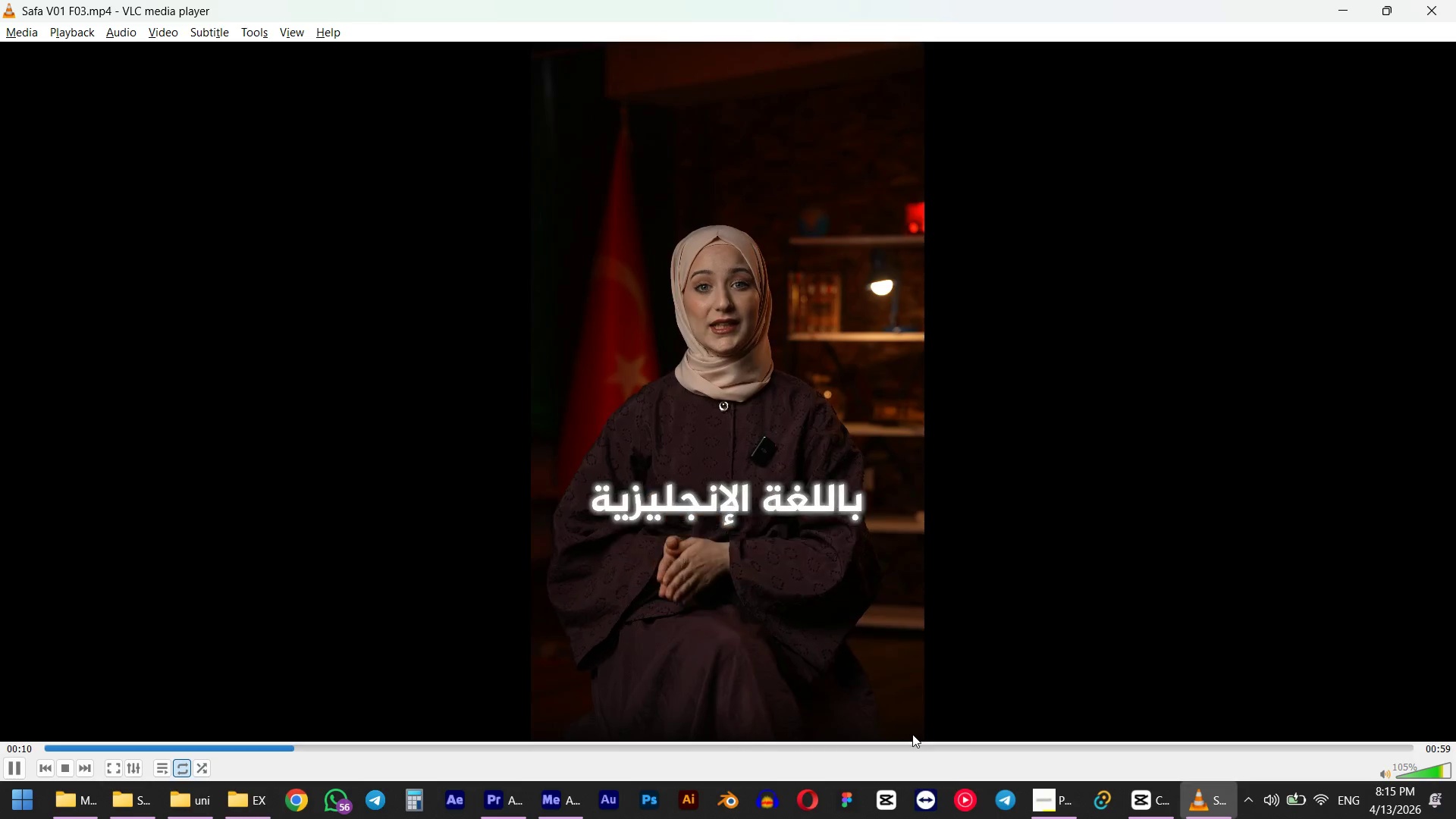 
wait(13.64)
 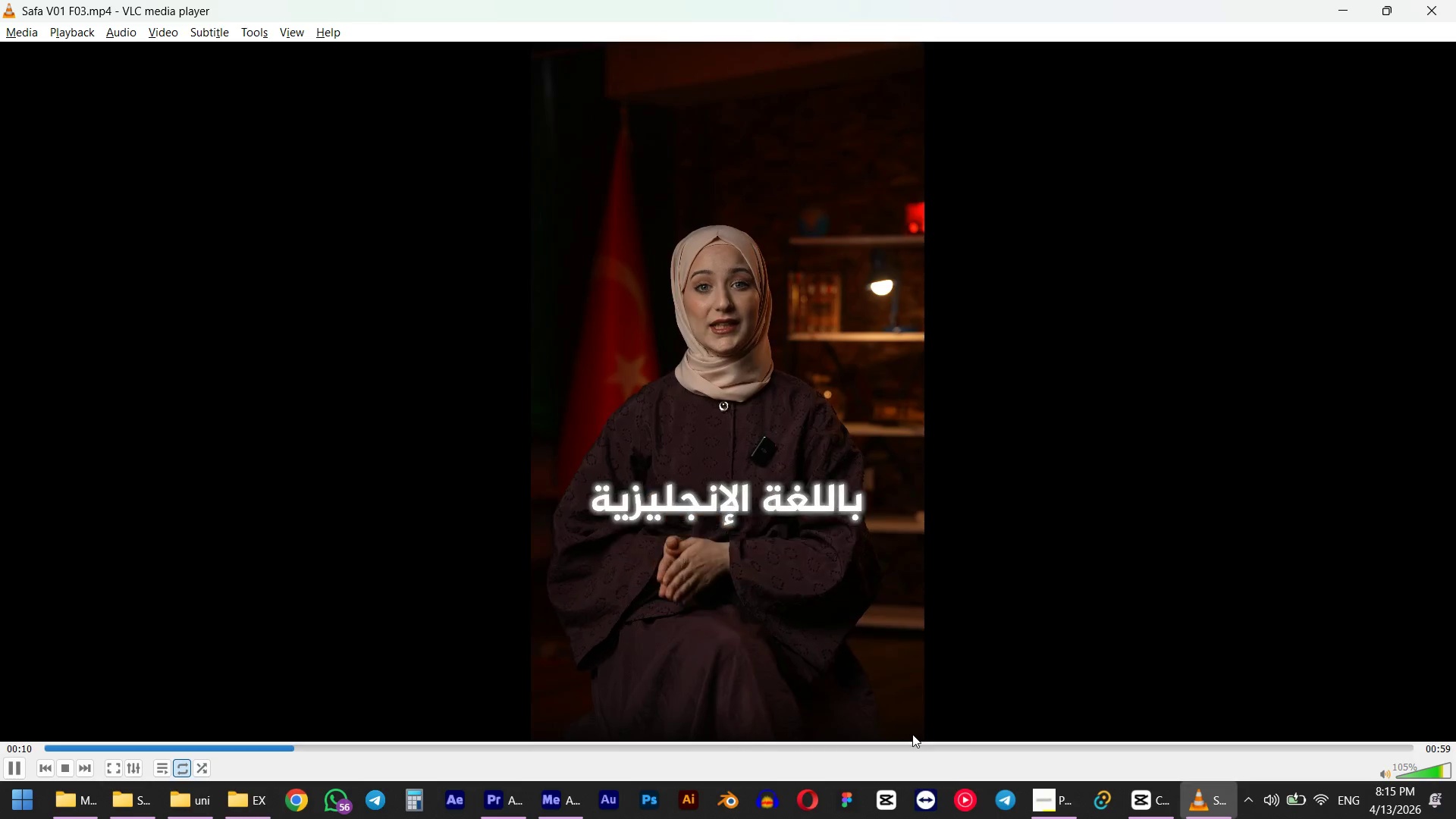 
left_click_drag(start_coordinate=[403, 754], to_coordinate=[732, 755])
 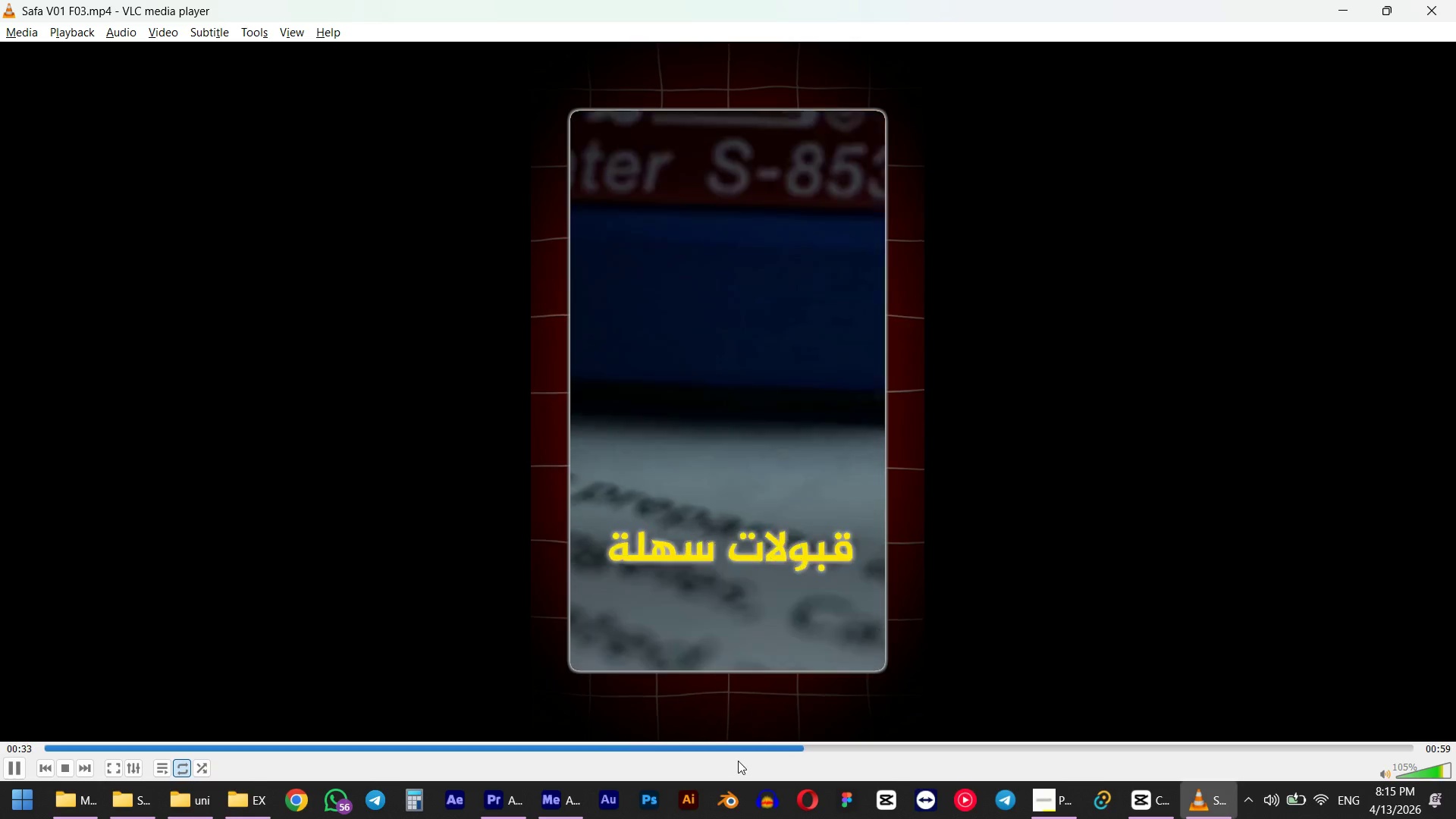 
key(Space)
 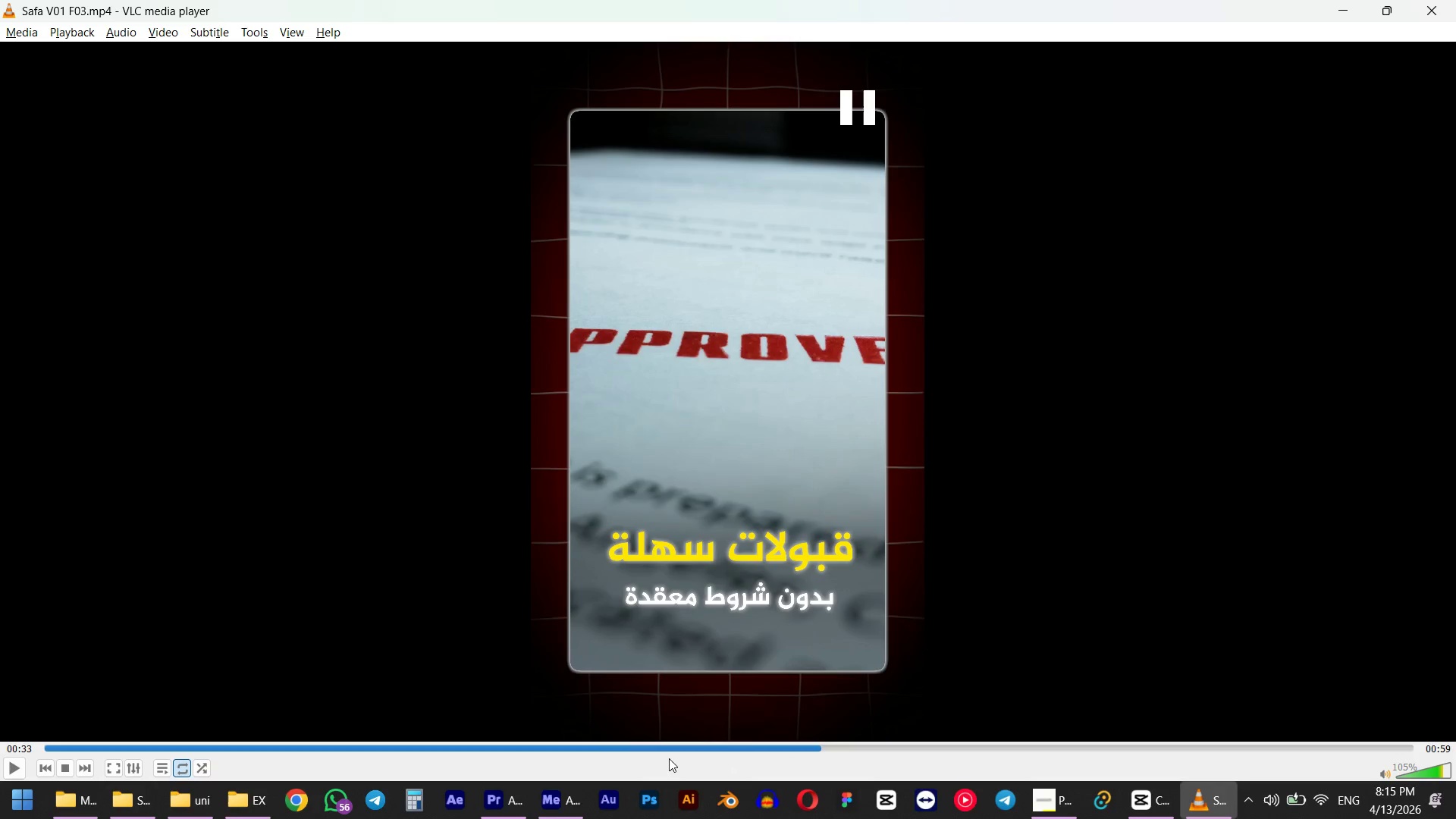 
double_click([632, 758])
 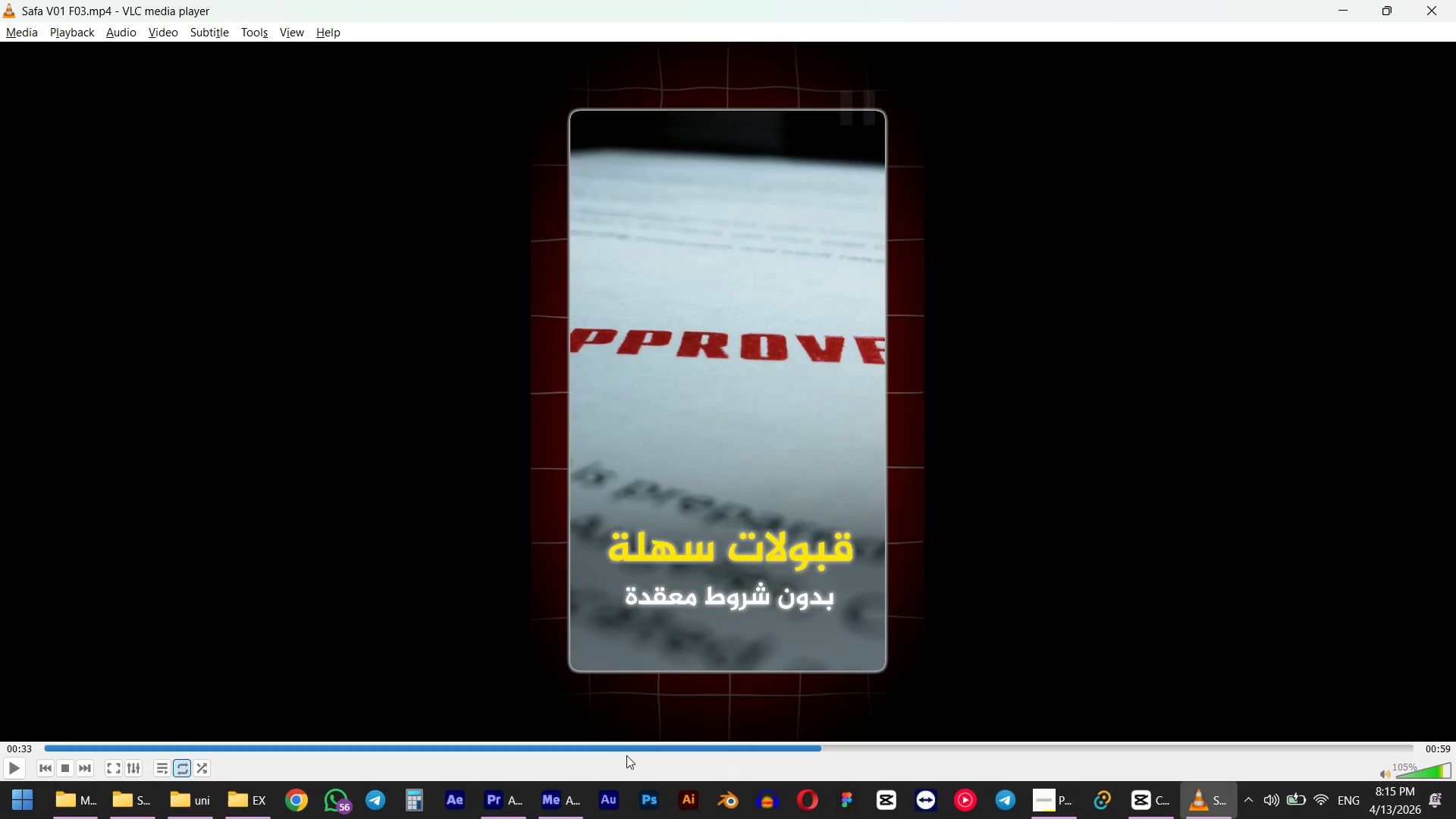 
triple_click([625, 755])
 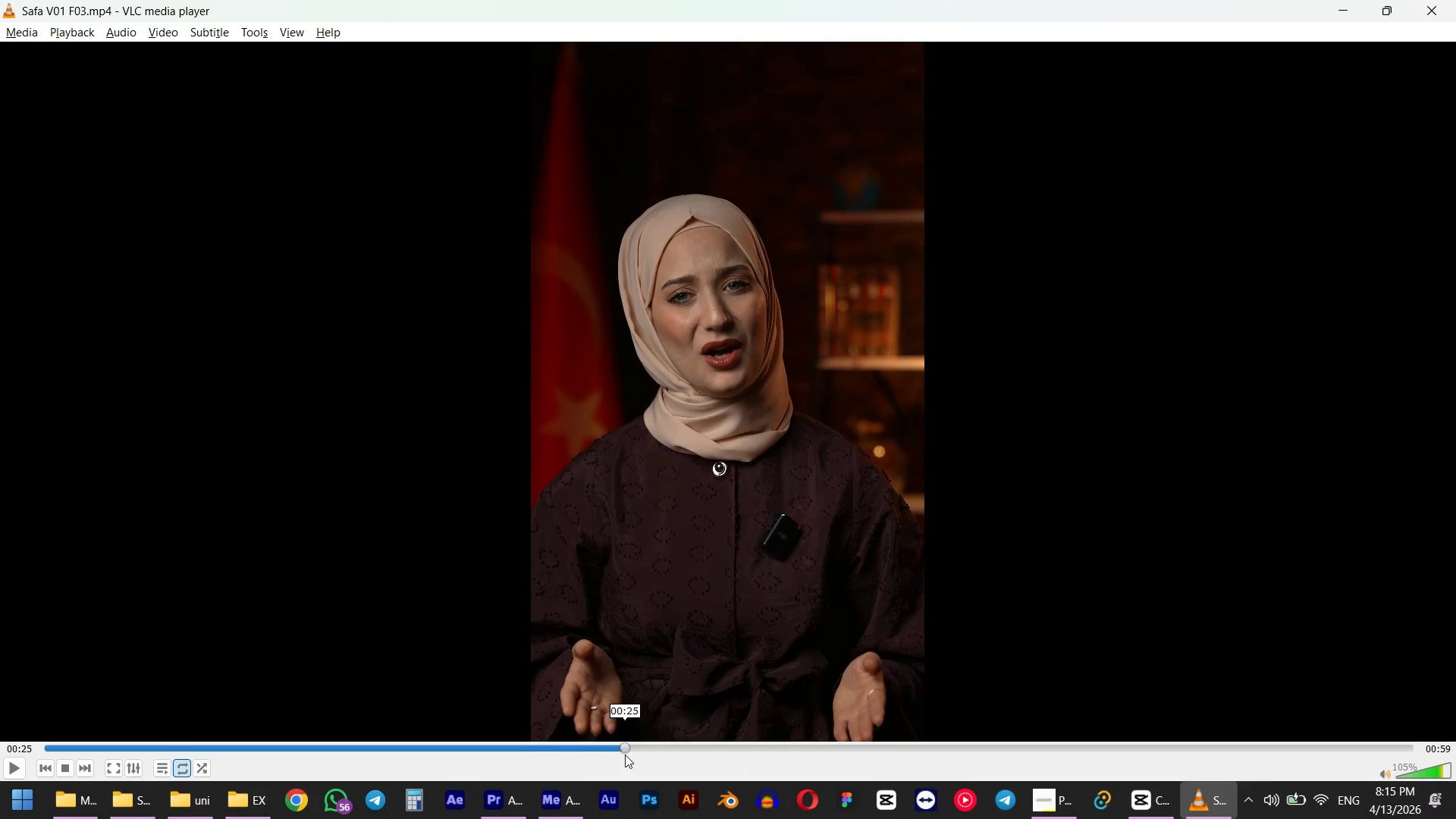 
key(Space)
 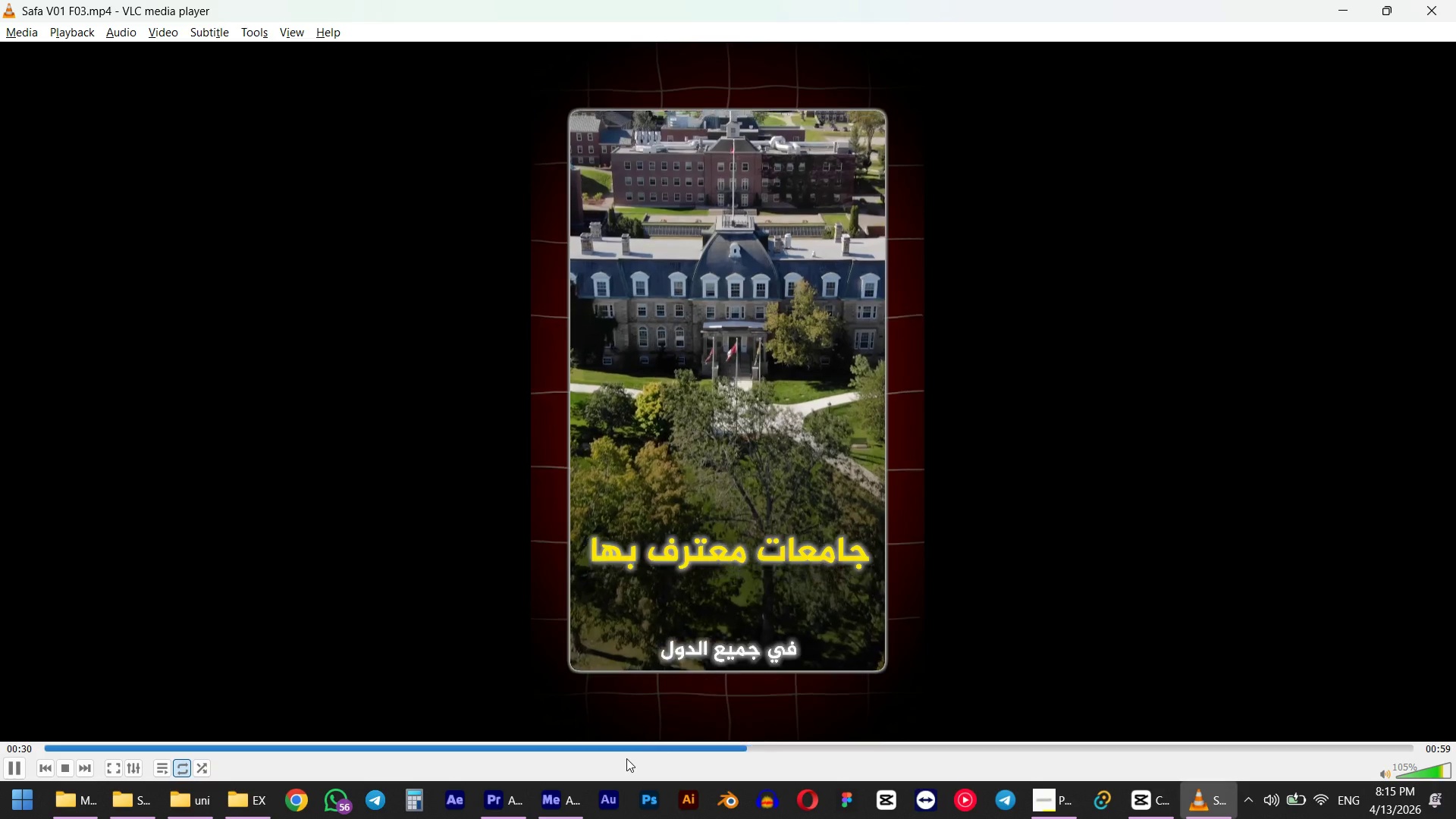 
wait(7.44)
 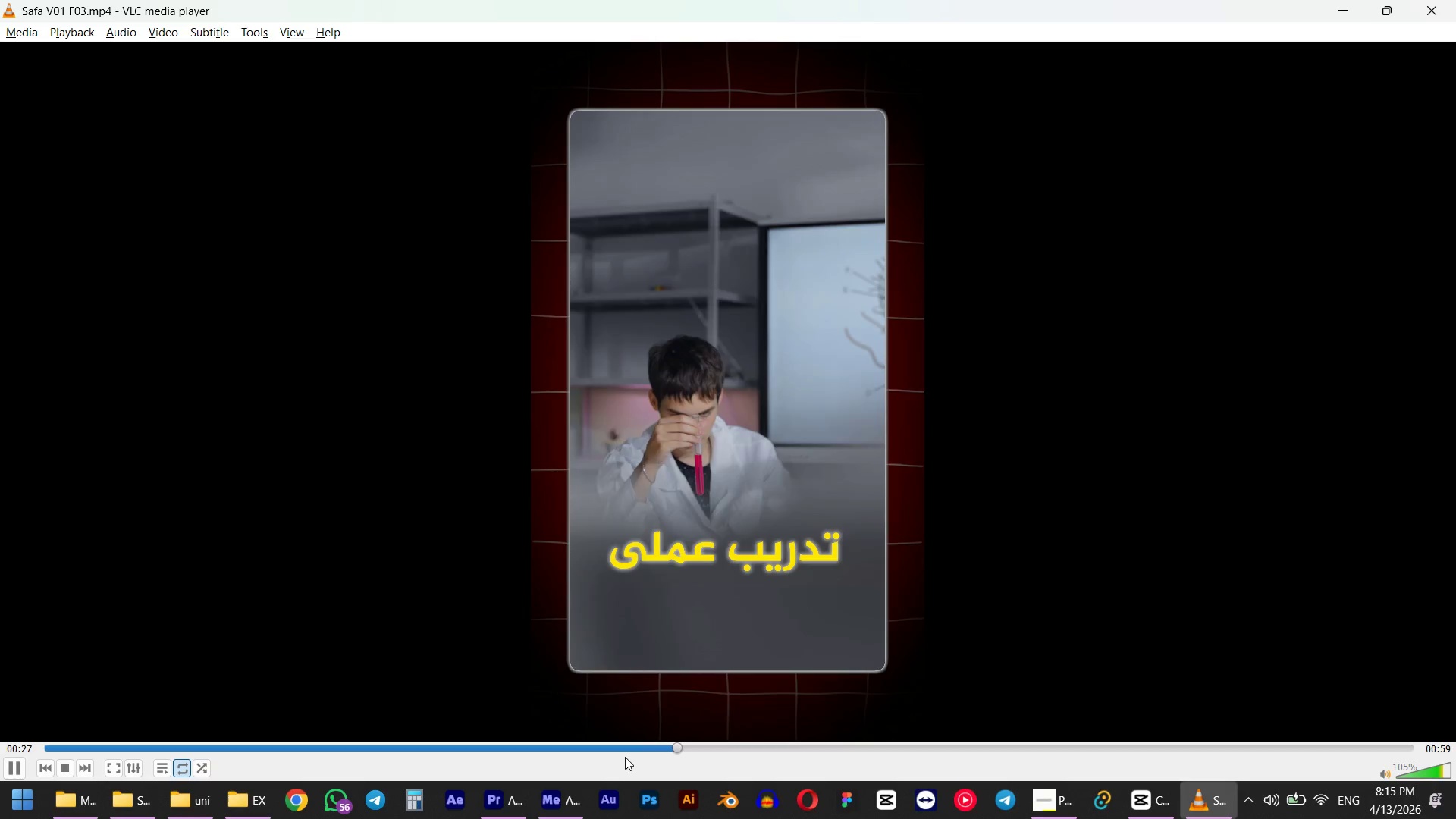 
key(Space)
 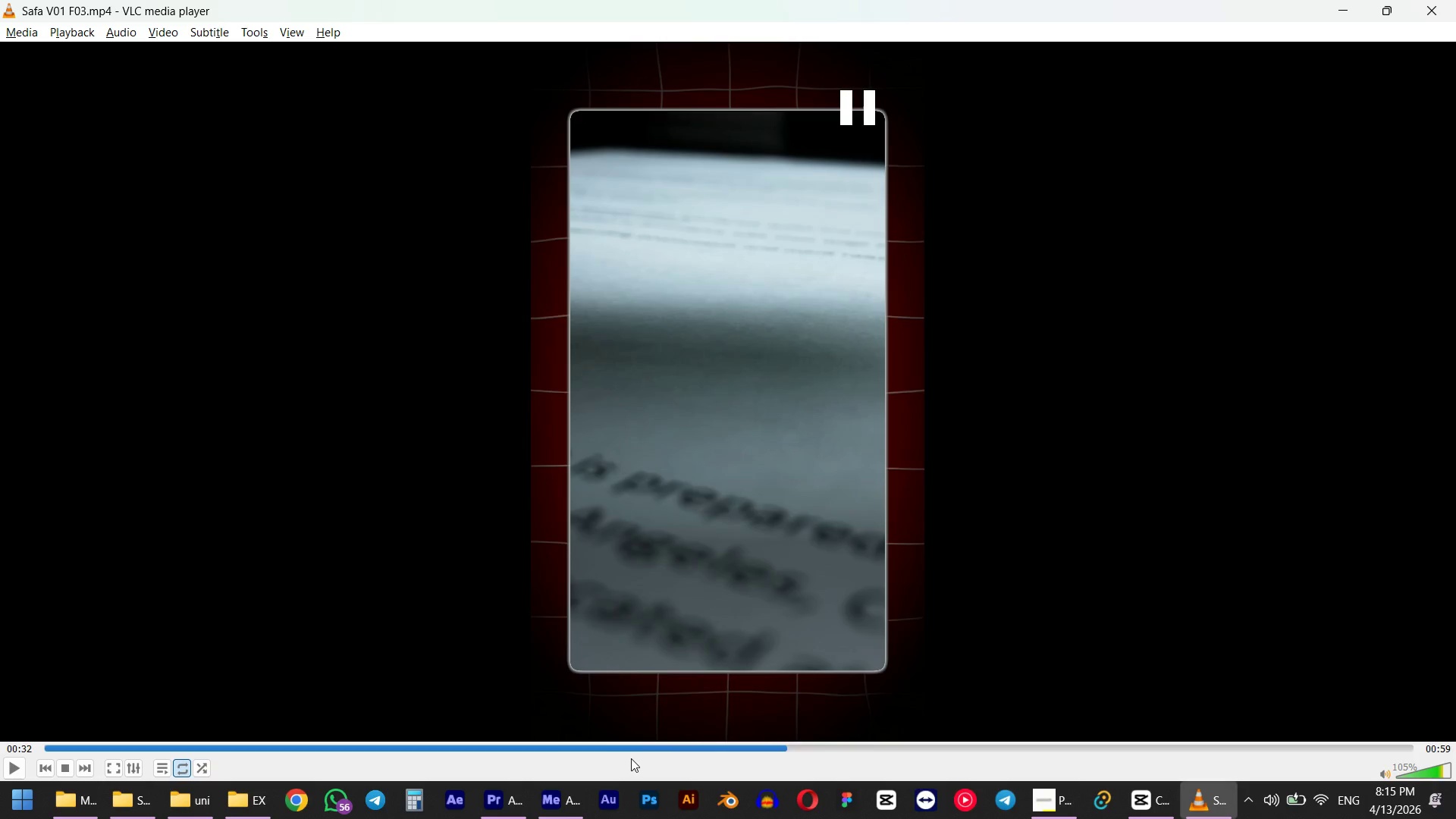 
key(Alt+AltLeft)
 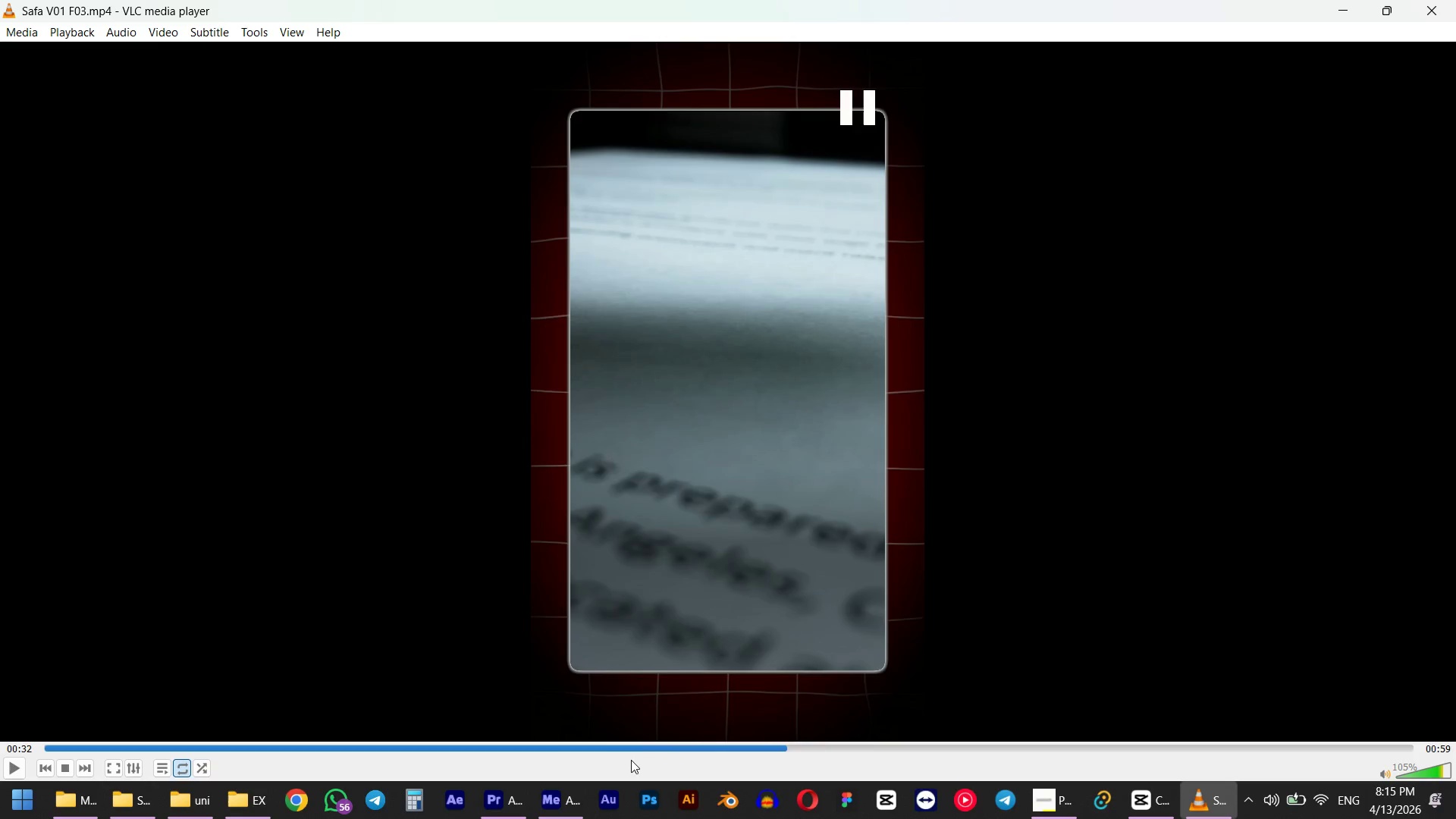 
key(Alt+AltLeft)
 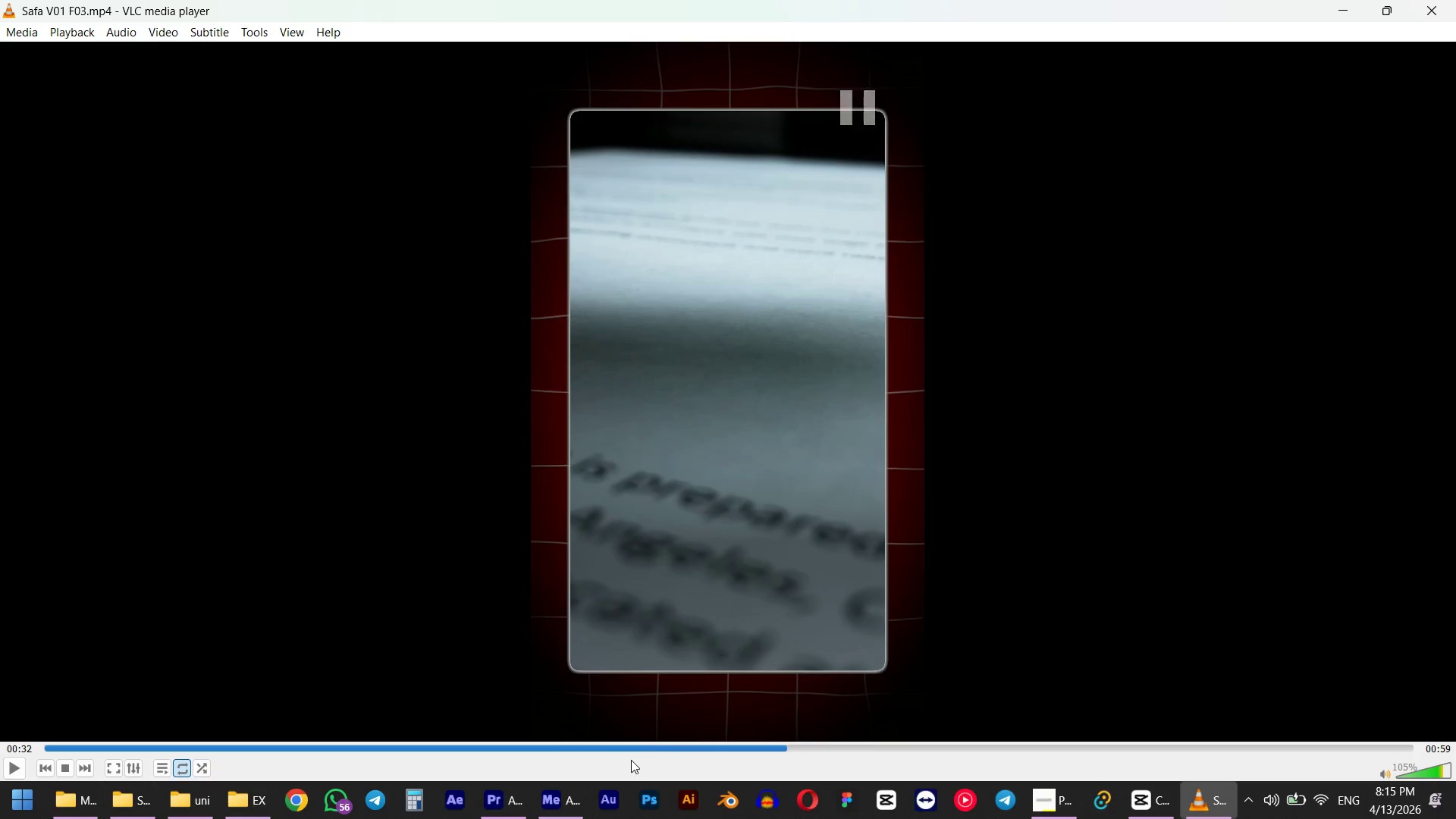 
key(Alt+Tab)
 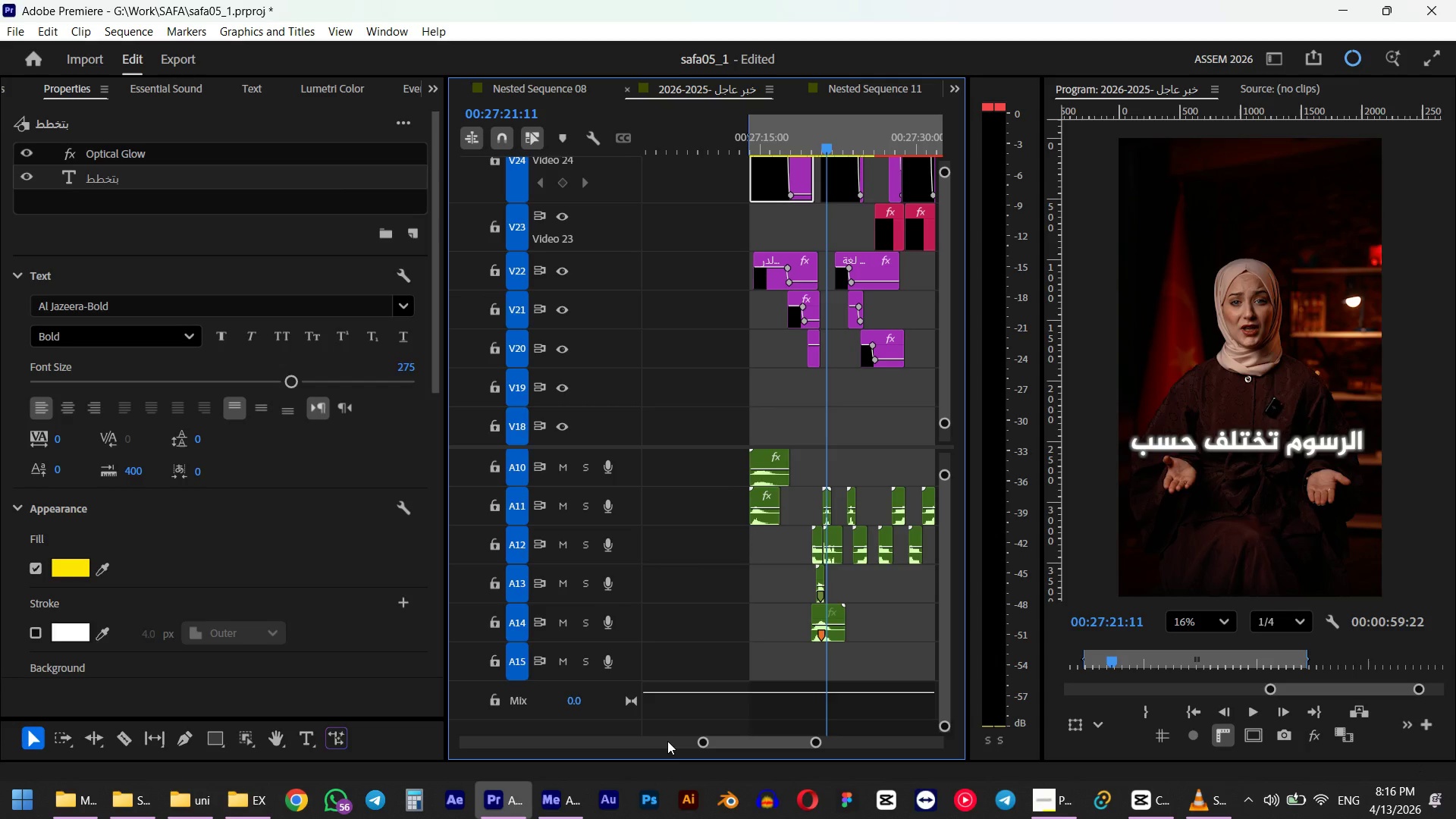 
scroll: coordinate [865, 323], scroll_direction: down, amount: 6.0
 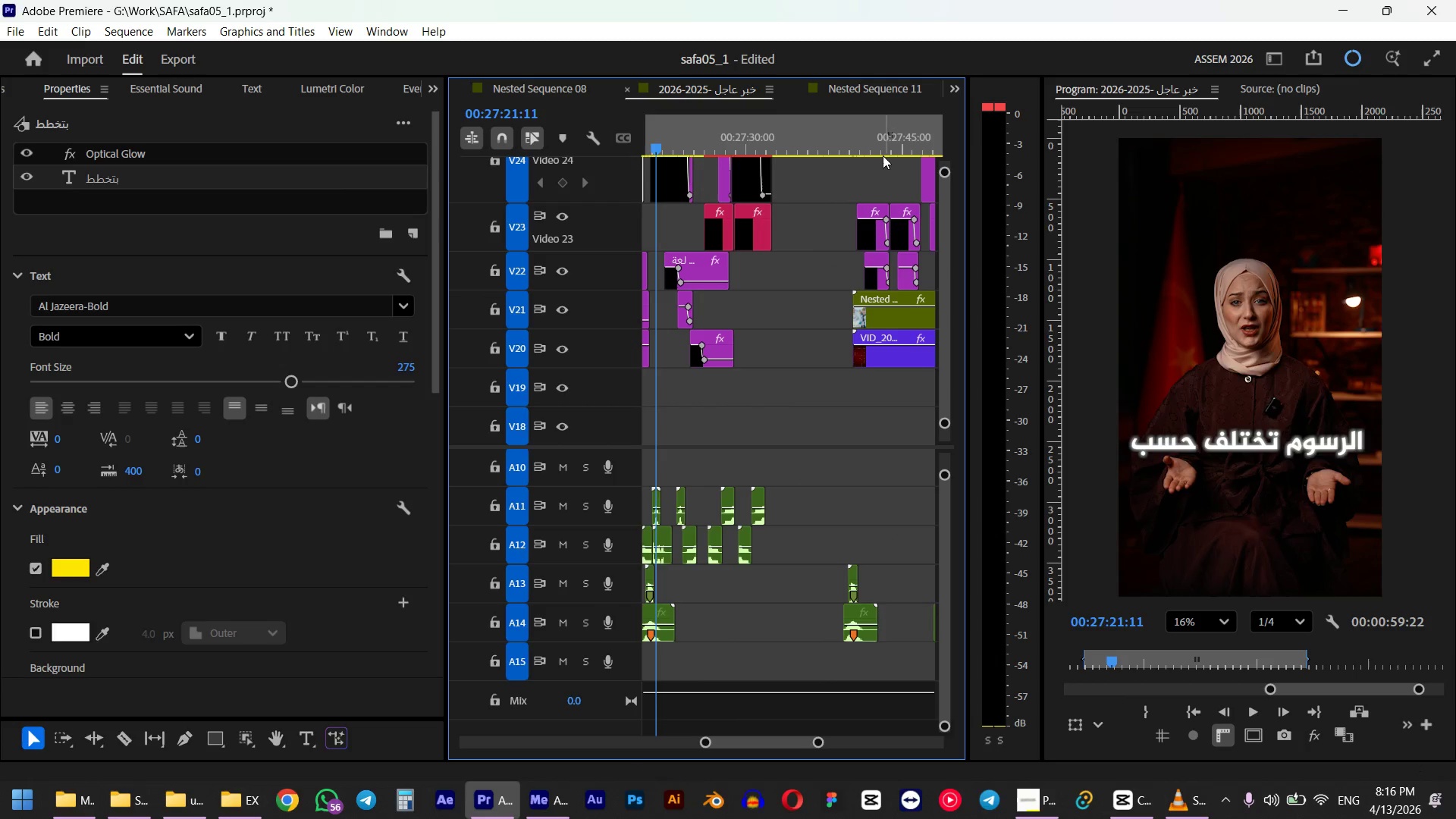 
left_click([898, 134])
 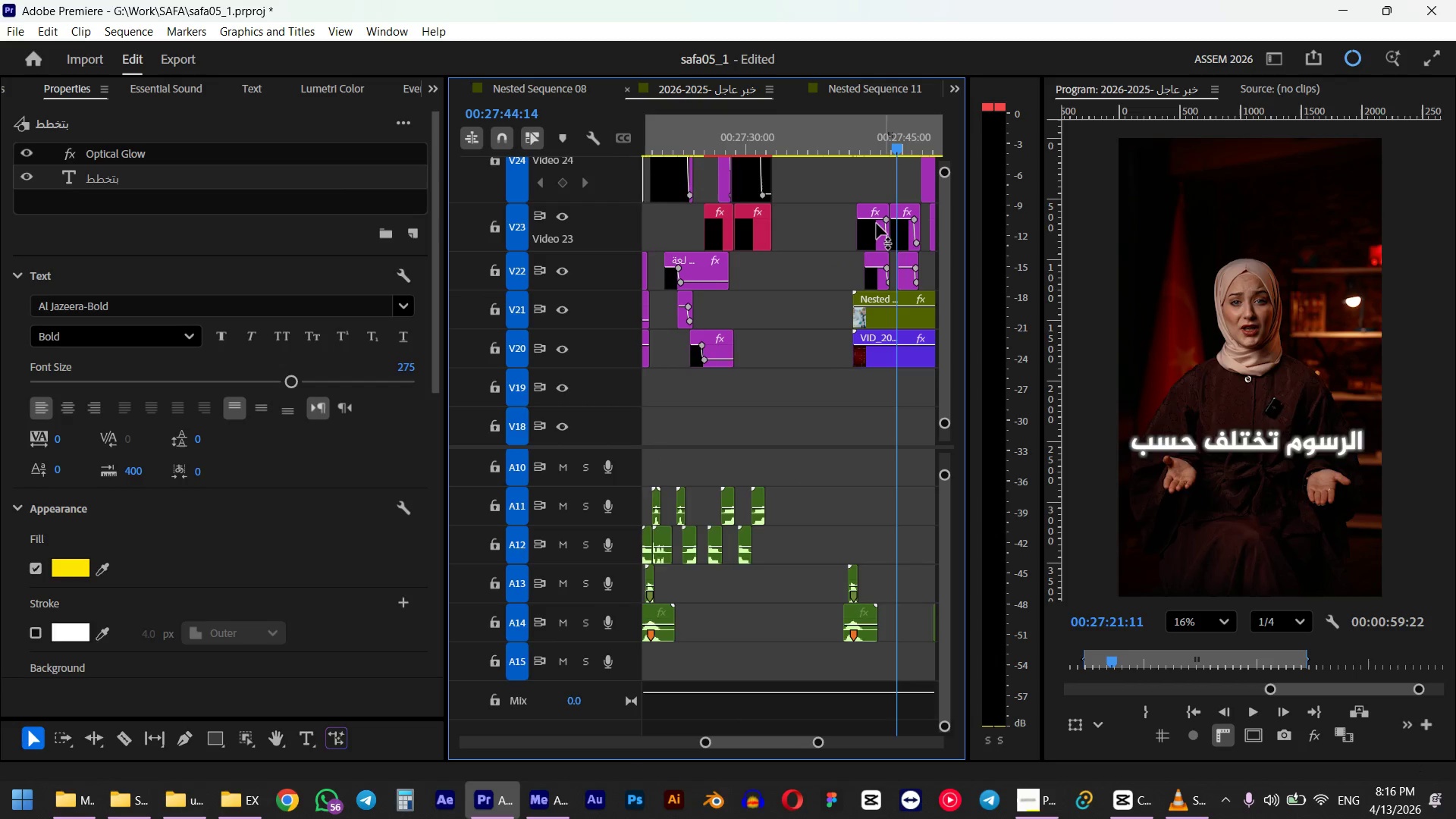 
hold_key(key=AltLeft, duration=1.3)
scroll: coordinate [814, 271], scroll_direction: up, amount: 11.0
 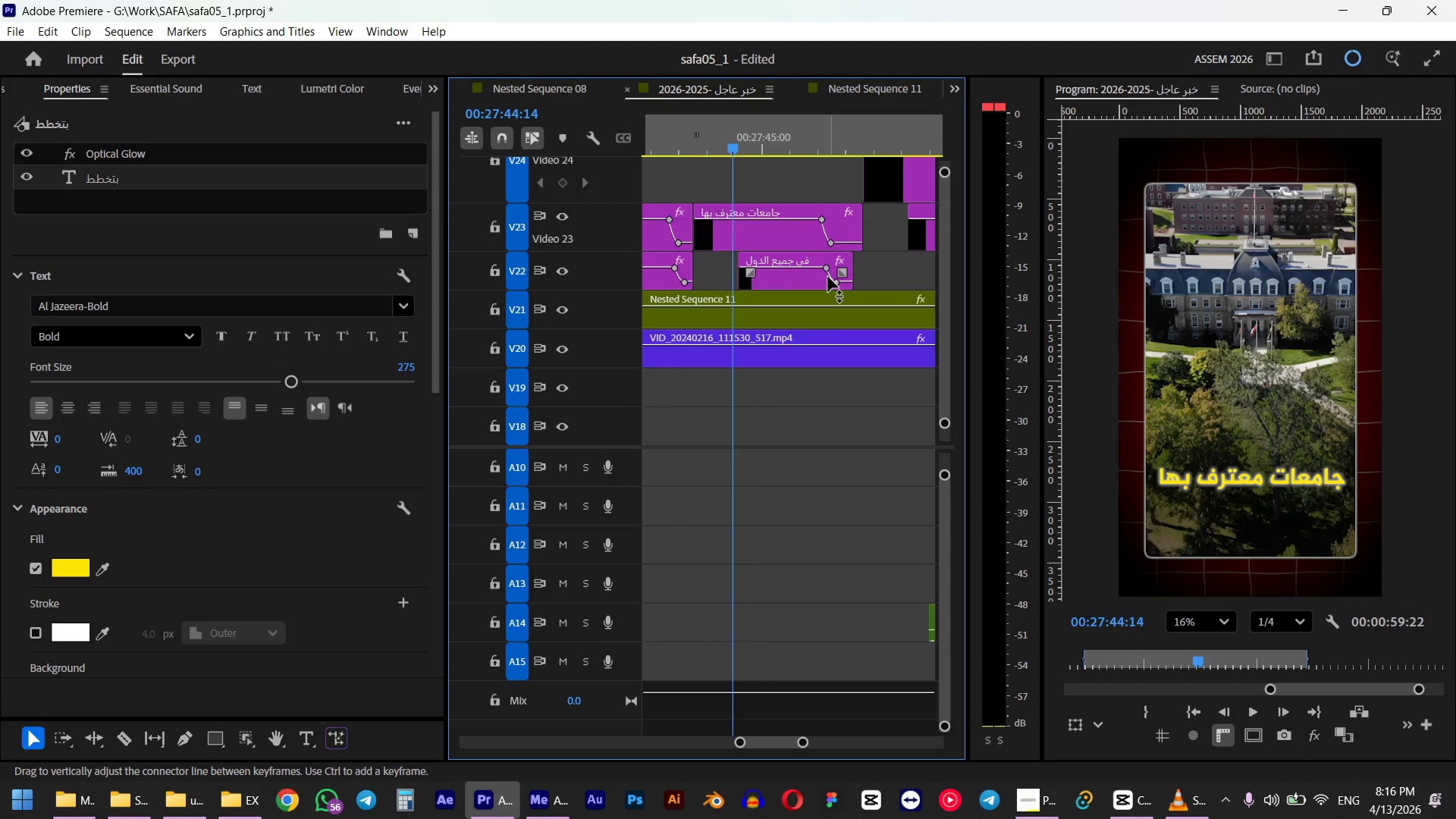 
key(Space)
 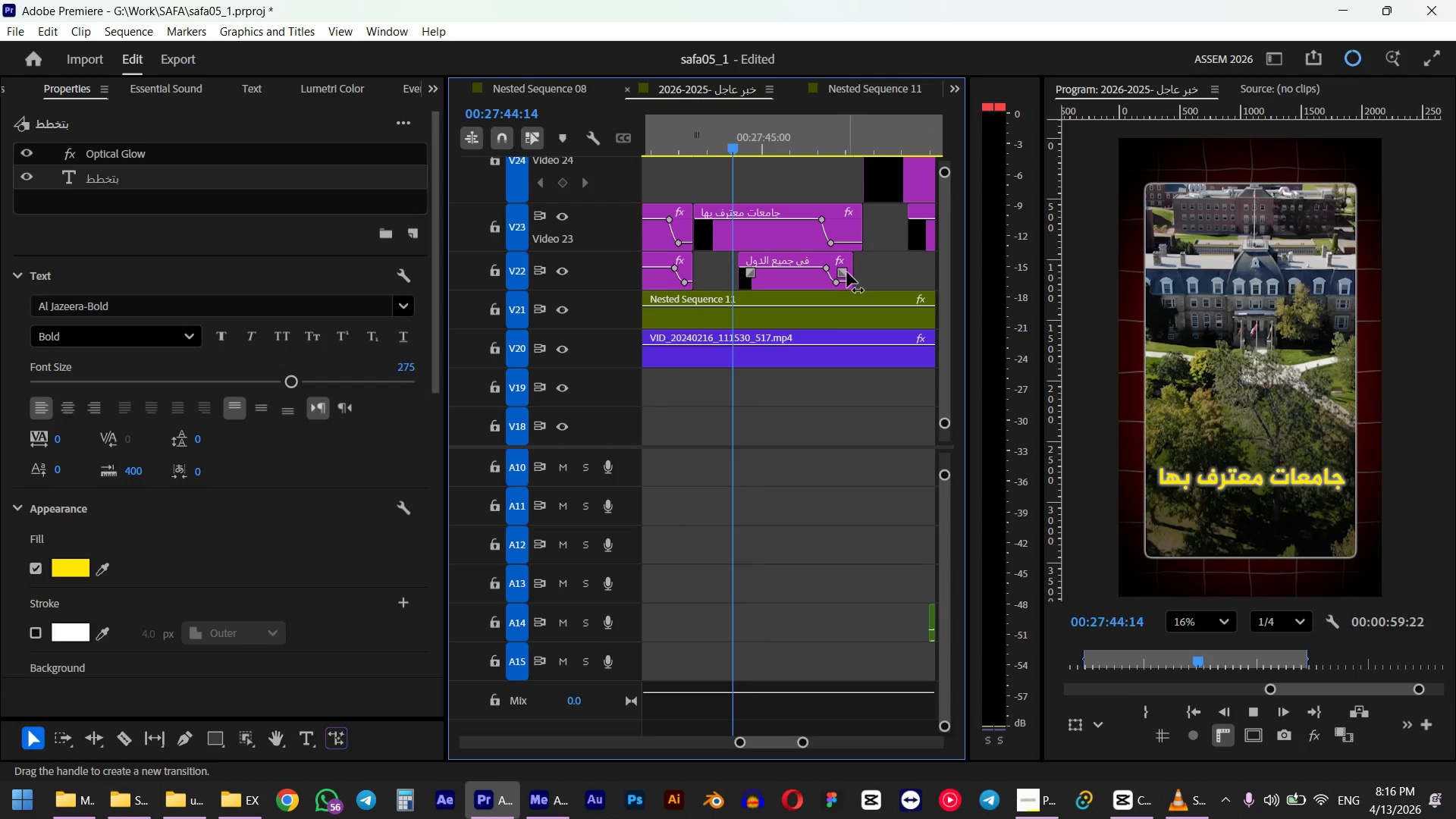 
scroll: coordinate [815, 272], scroll_direction: down, amount: 3.0
 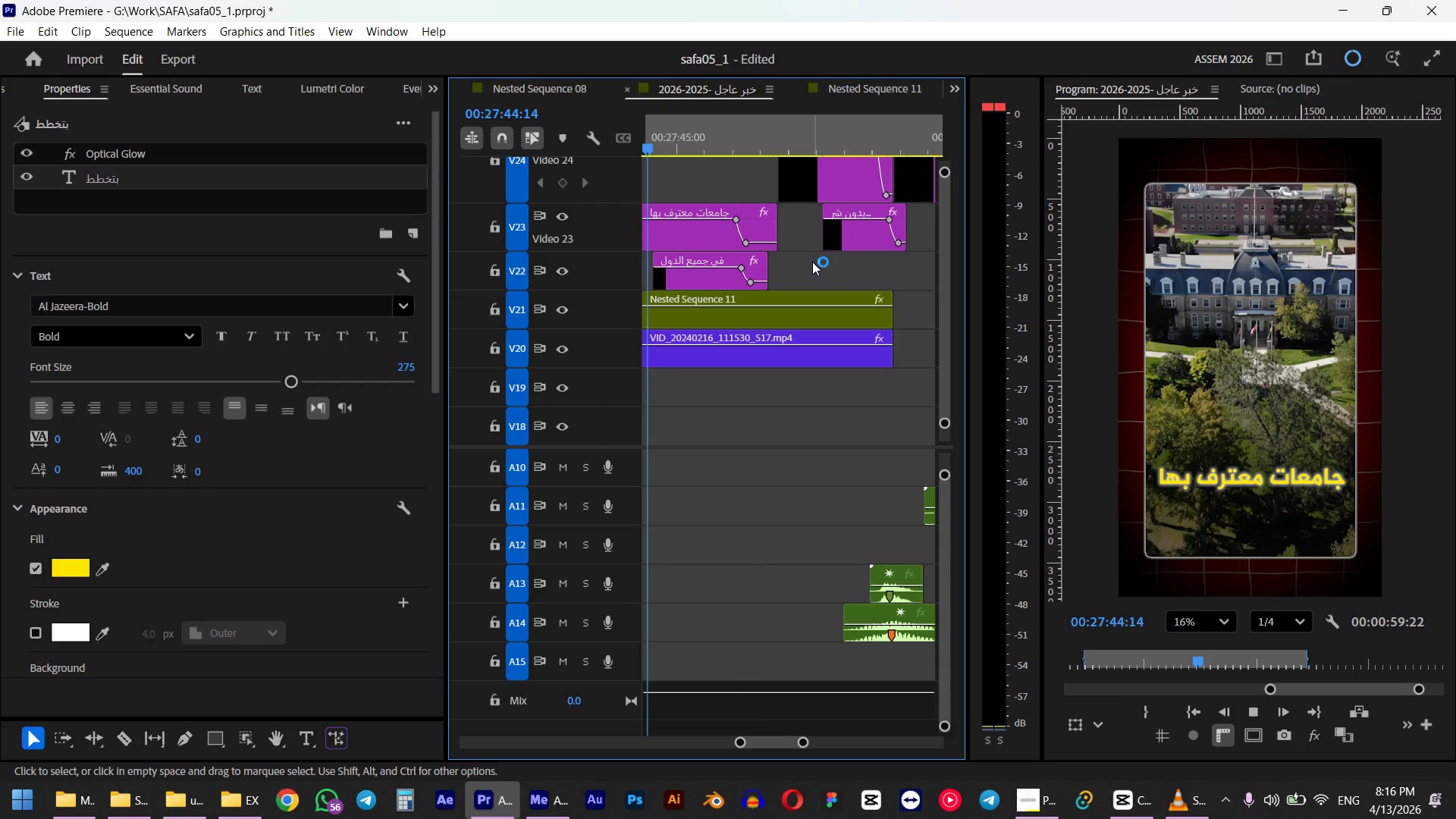 
key(Space)
 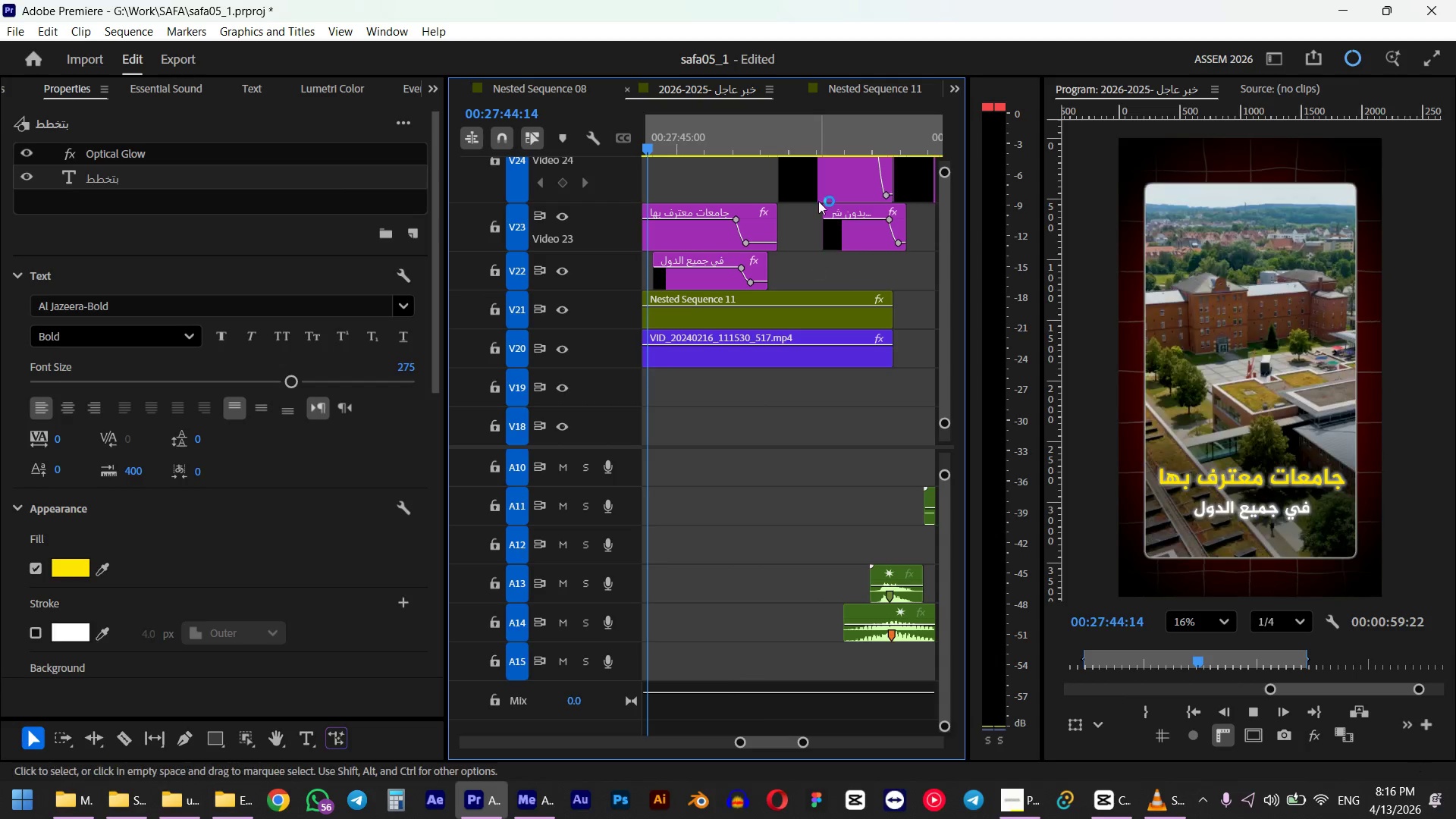 
key(Space)
 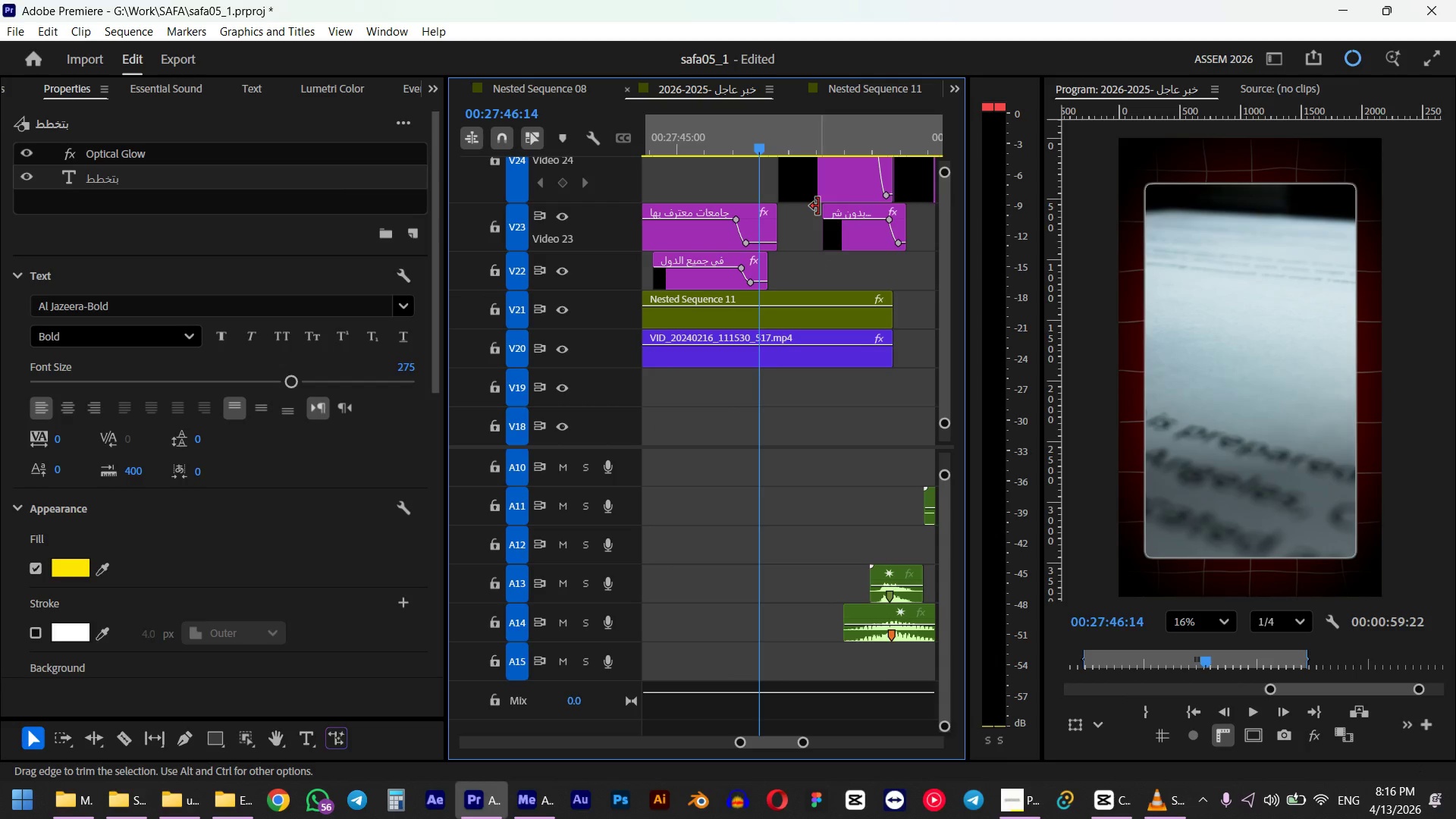 
left_click([752, 151])
 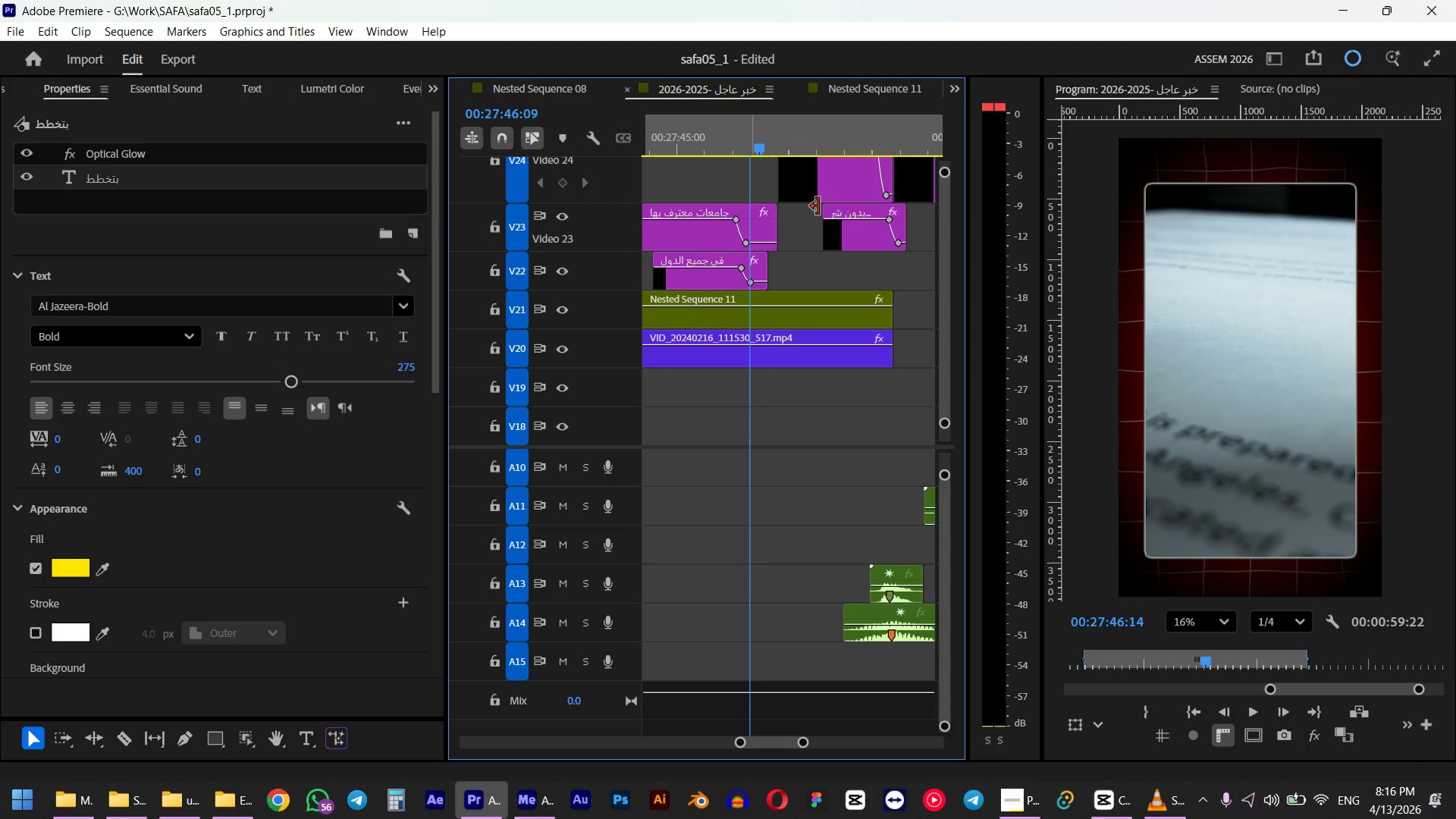 
left_click_drag(start_coordinate=[751, 149], to_coordinate=[725, 151])
 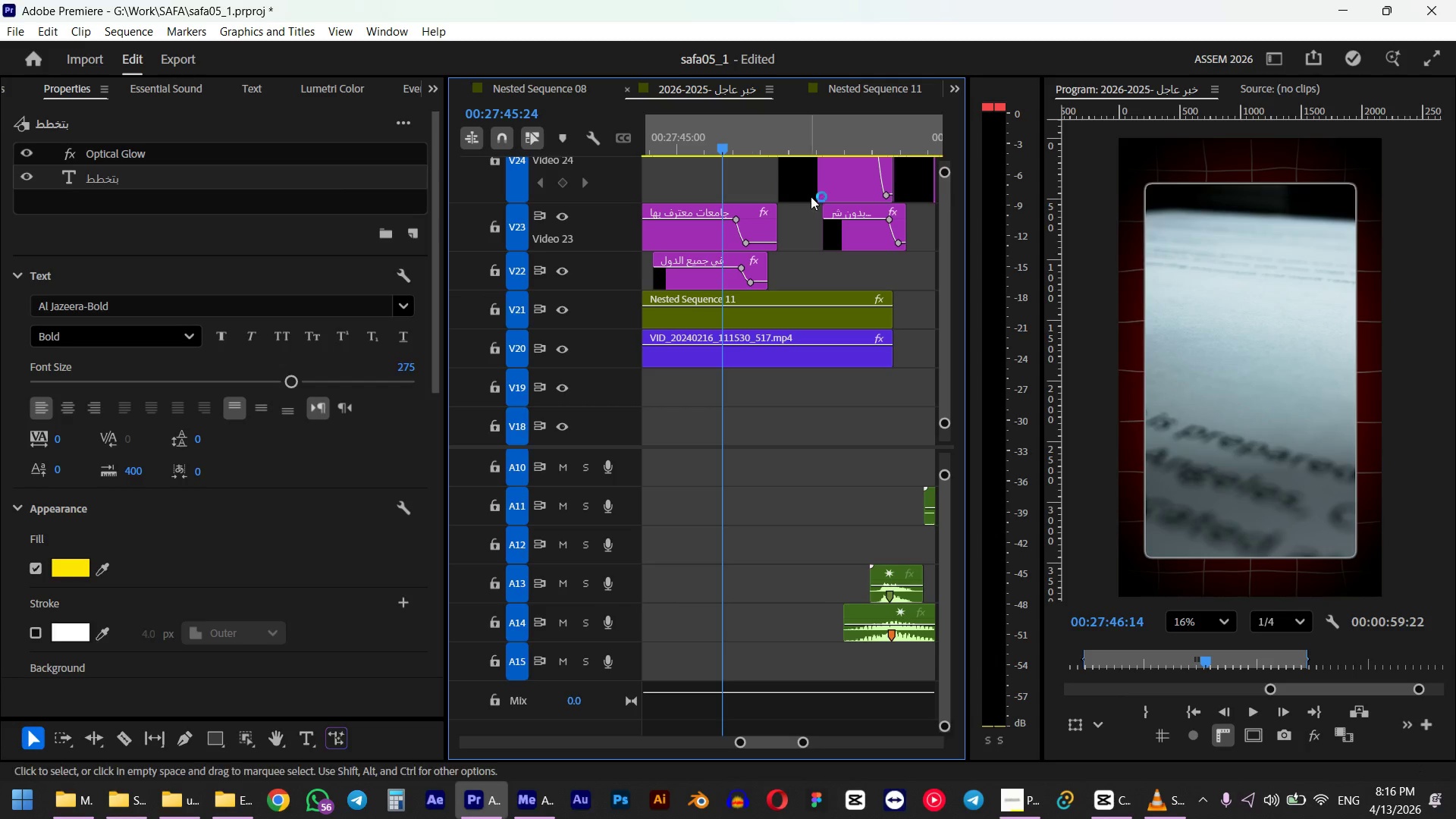 
left_click([814, 197])
 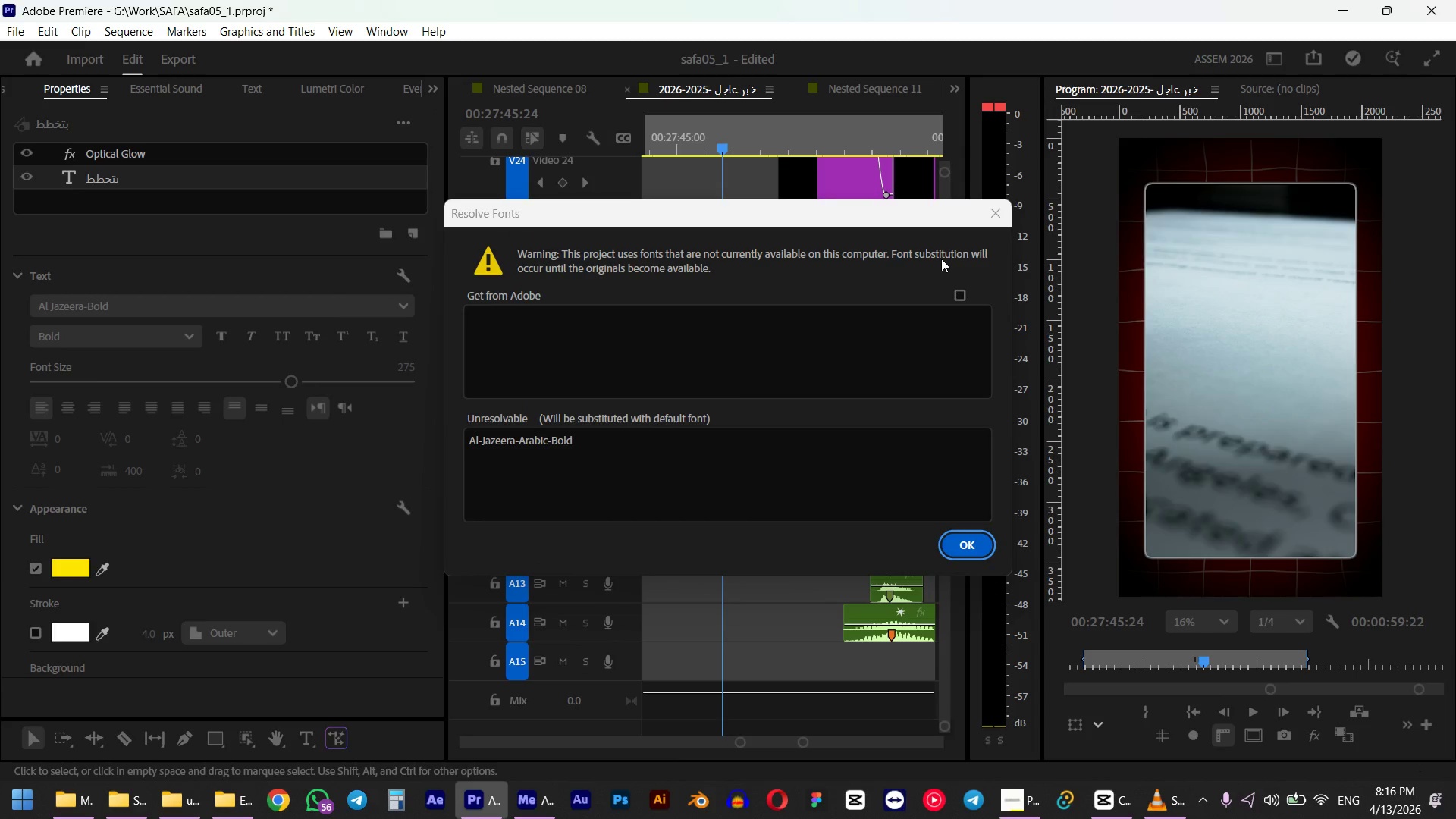 
left_click([1003, 221])
 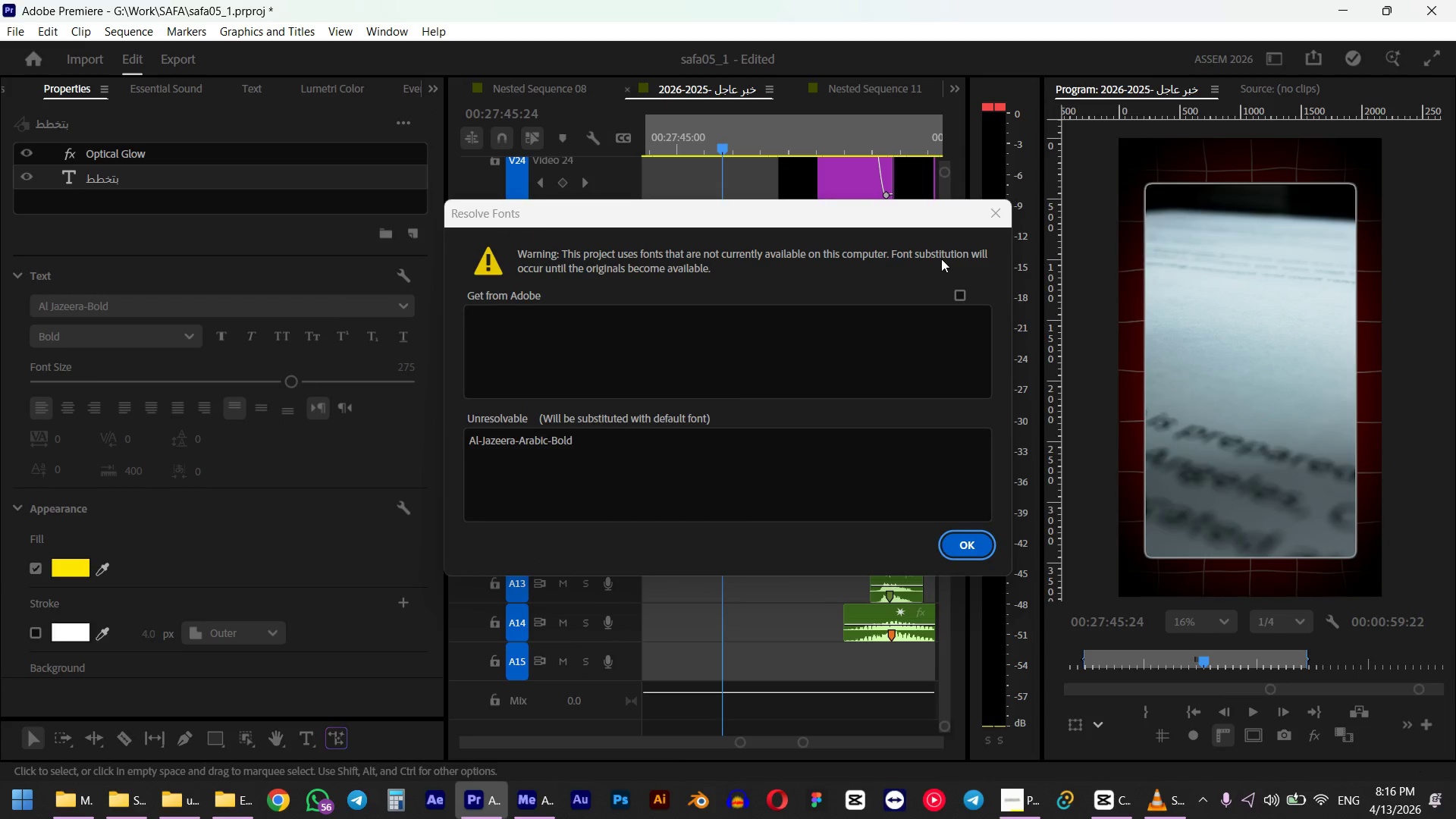 
left_click([828, 188])
 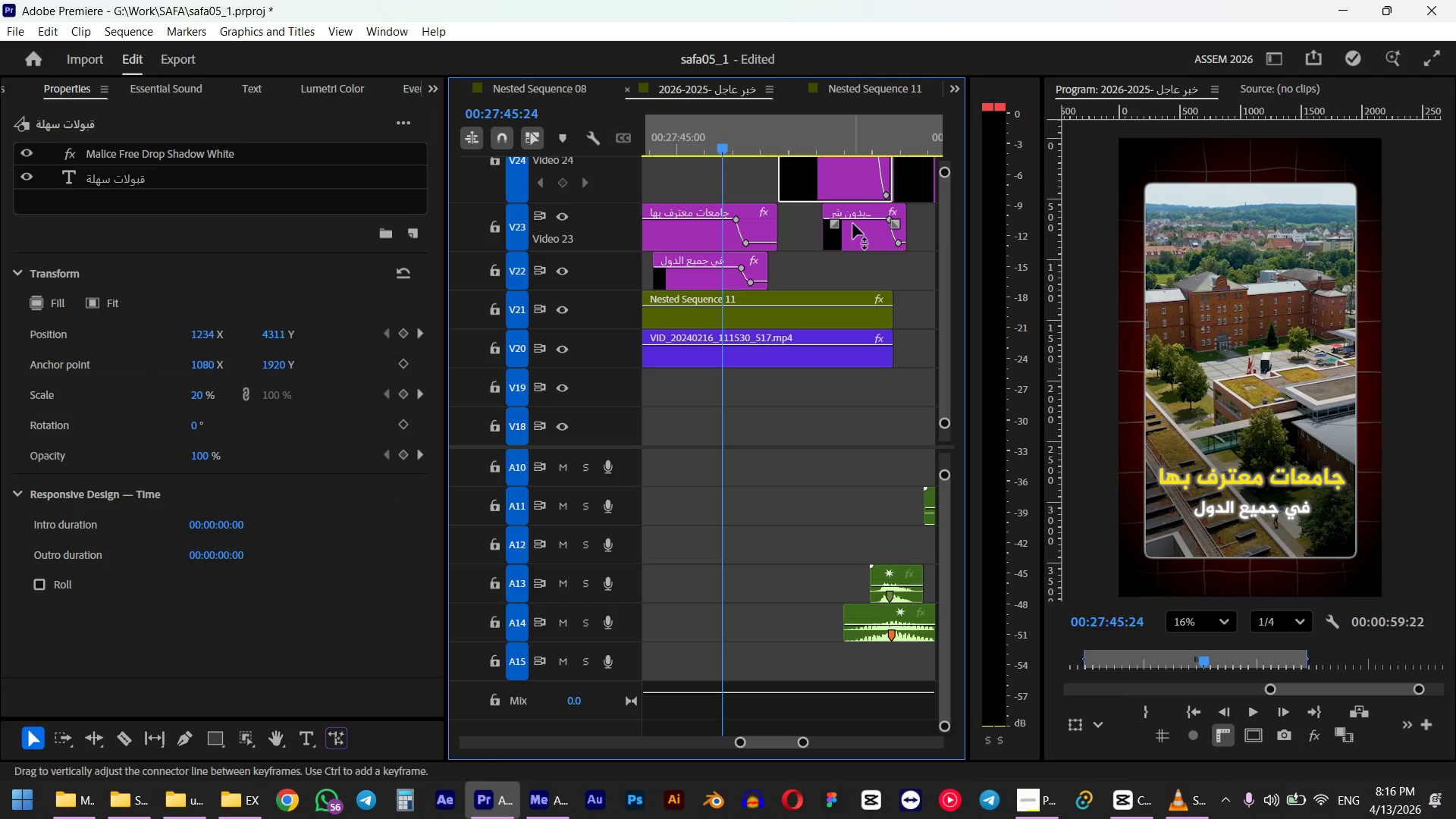 
hold_key(key=ShiftLeft, duration=0.73)
left_click([864, 240])
 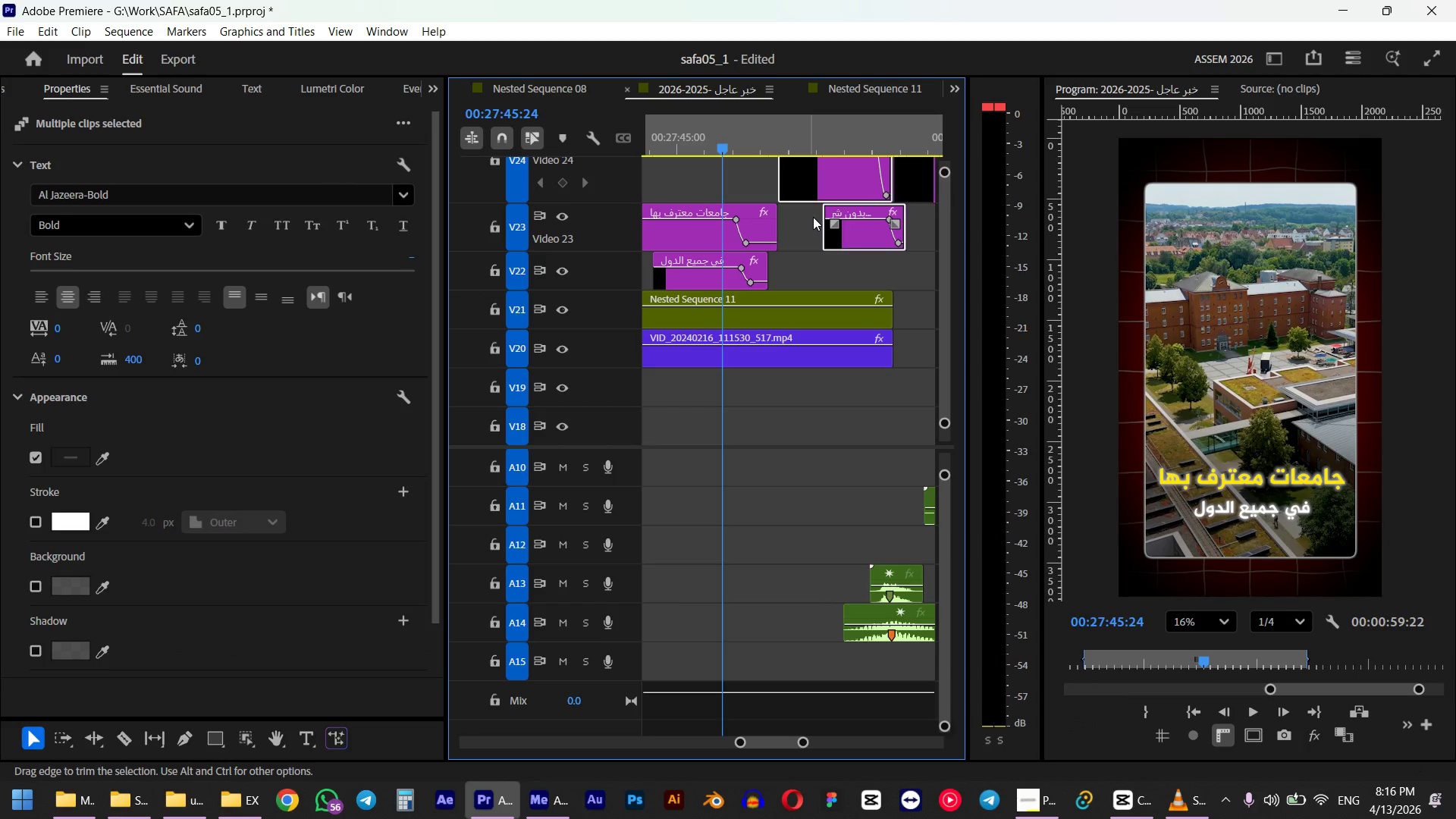 
left_click_drag(start_coordinate=[726, 145], to_coordinate=[748, 145])
 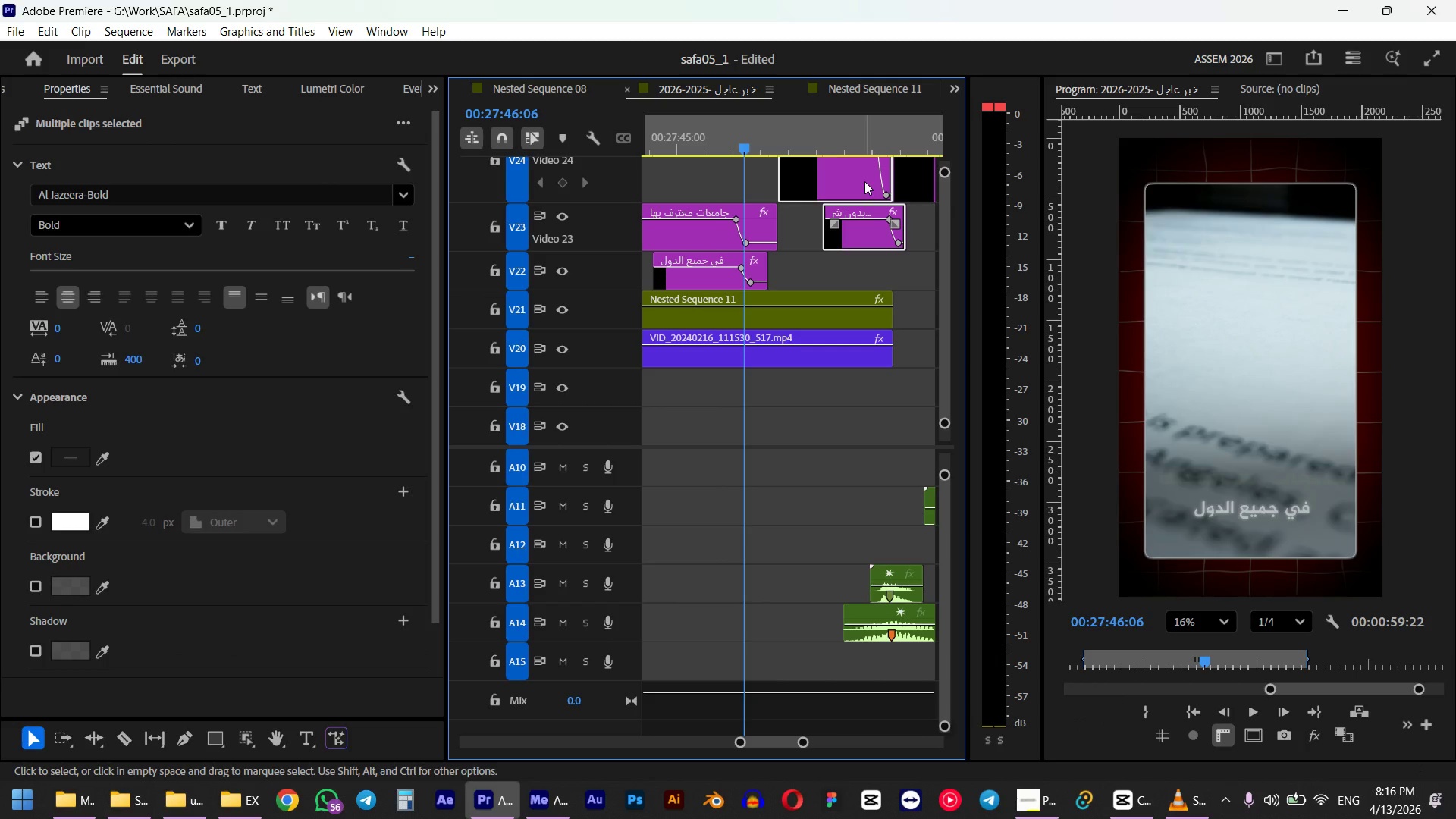 
left_click_drag(start_coordinate=[843, 185], to_coordinate=[790, 178])
 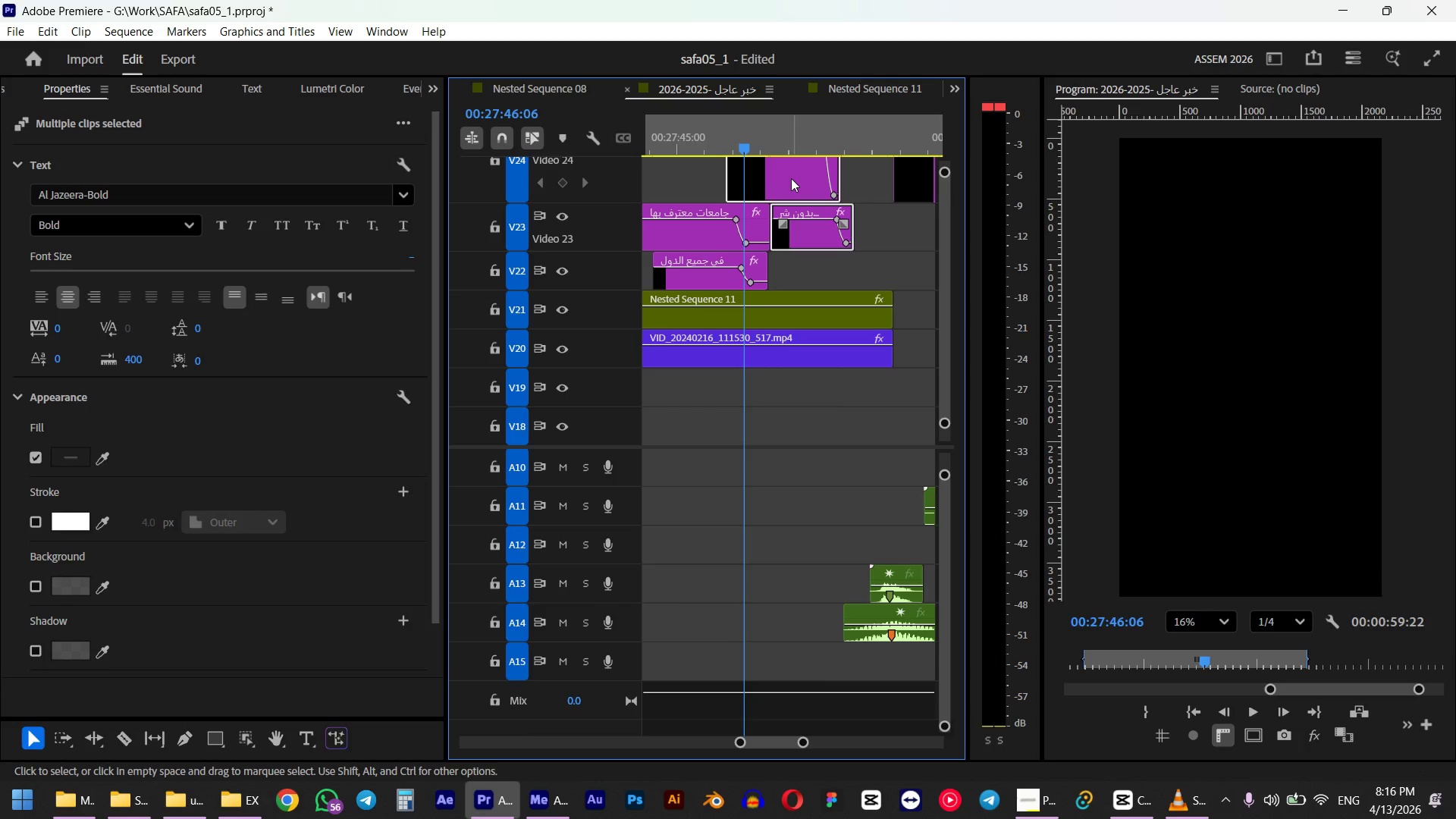 
left_click_drag(start_coordinate=[791, 183], to_coordinate=[803, 183])
 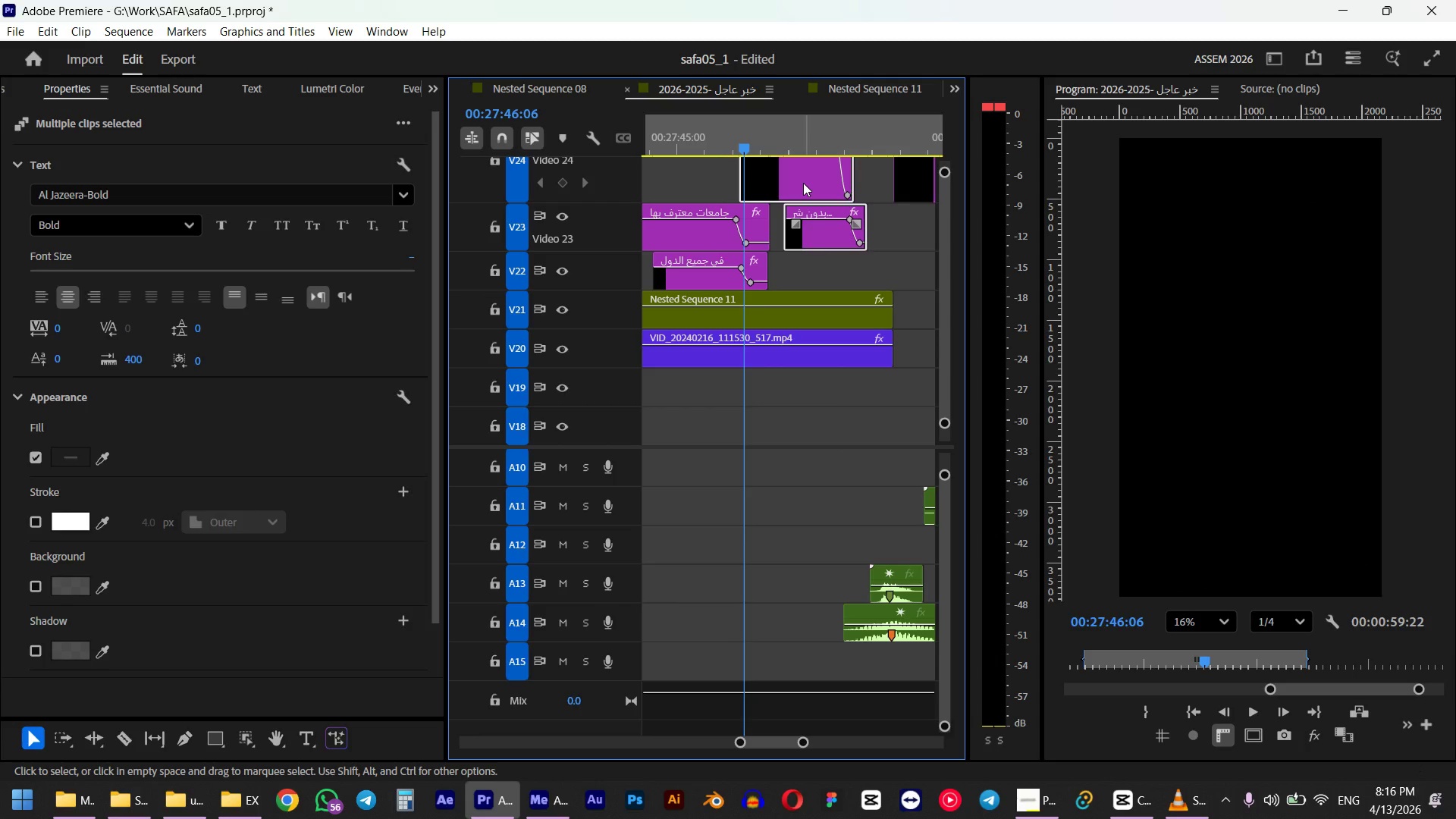 
key(Space)
 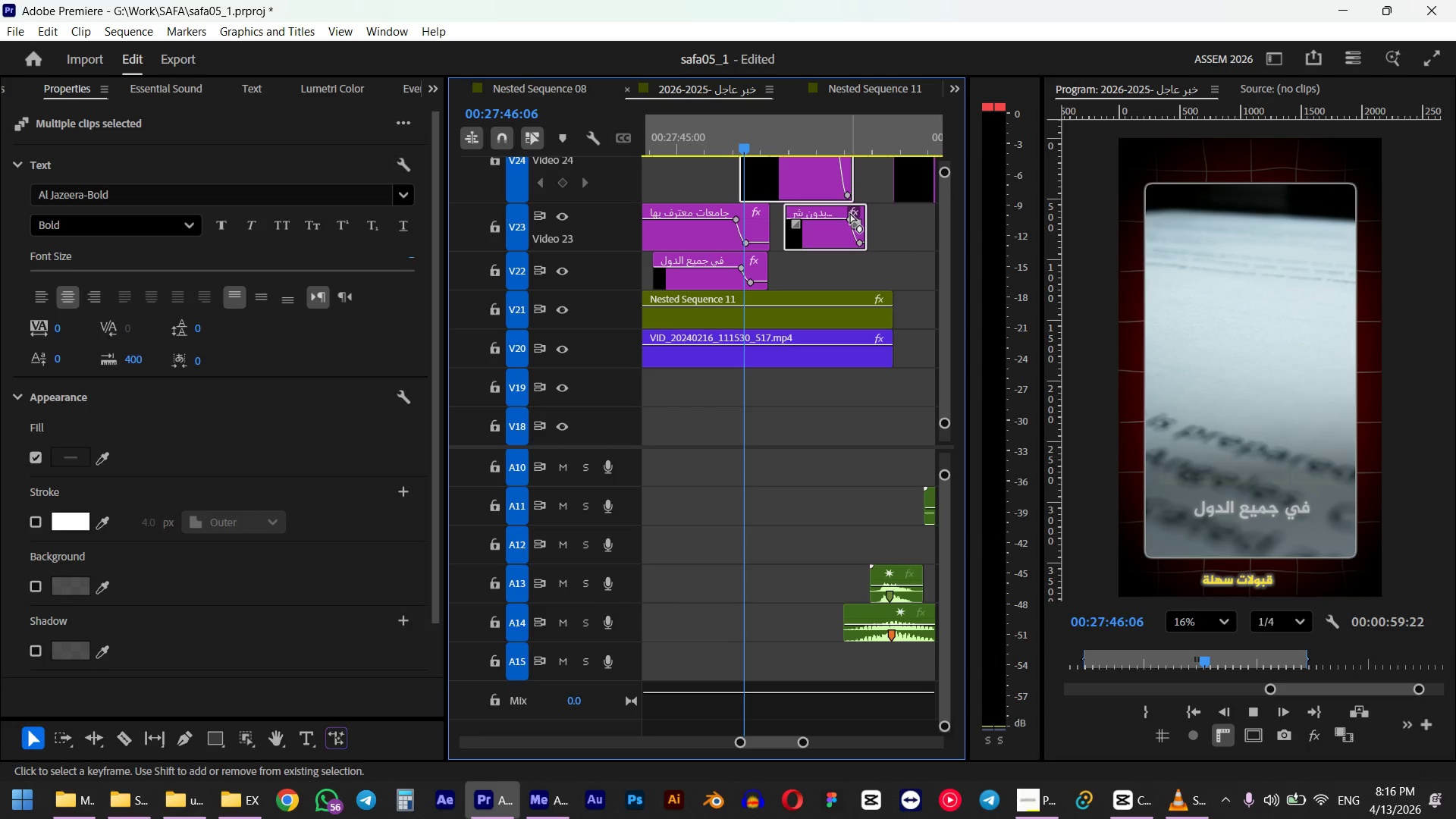 
wait(9.72)
 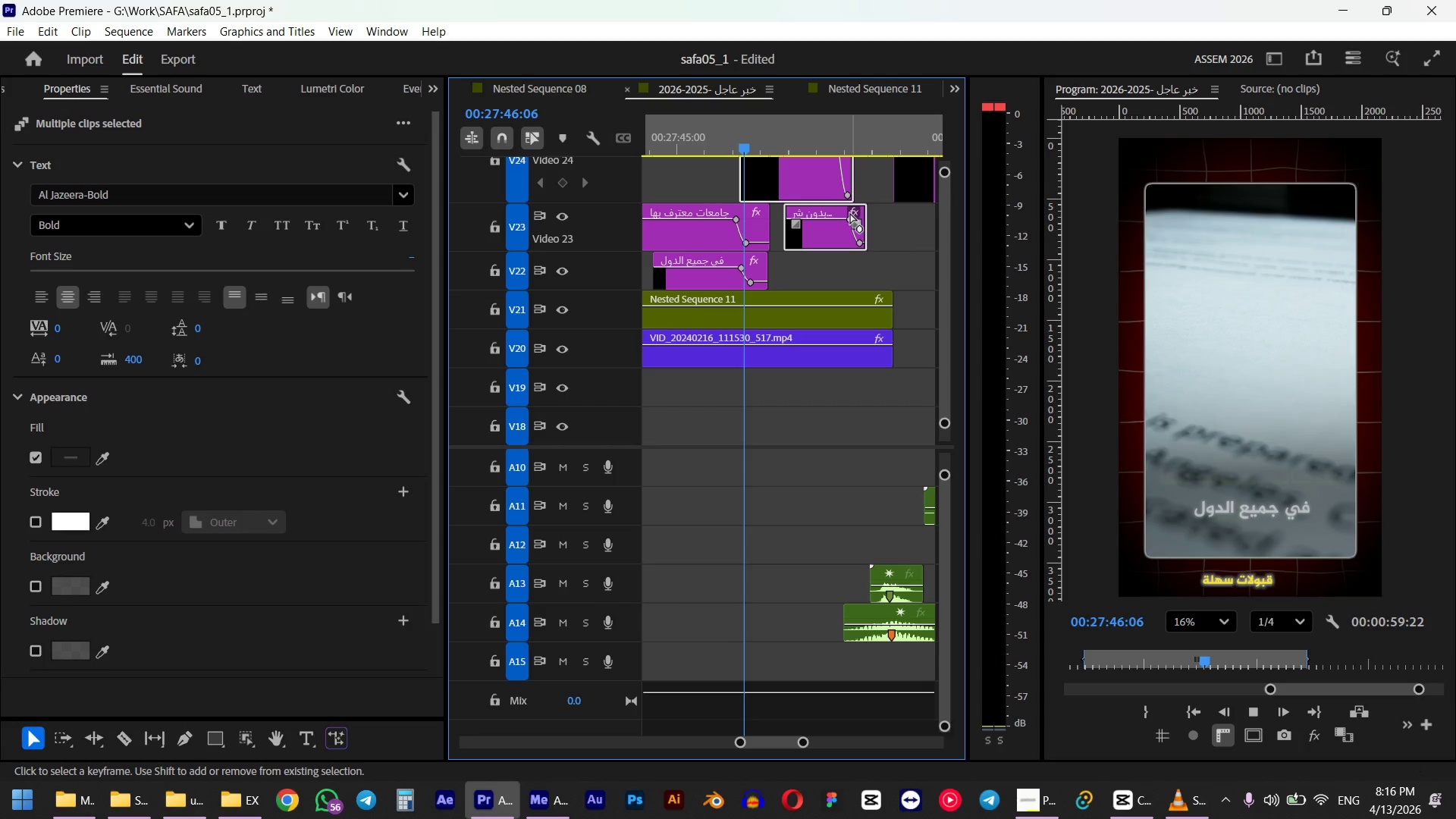 
key(Space)
 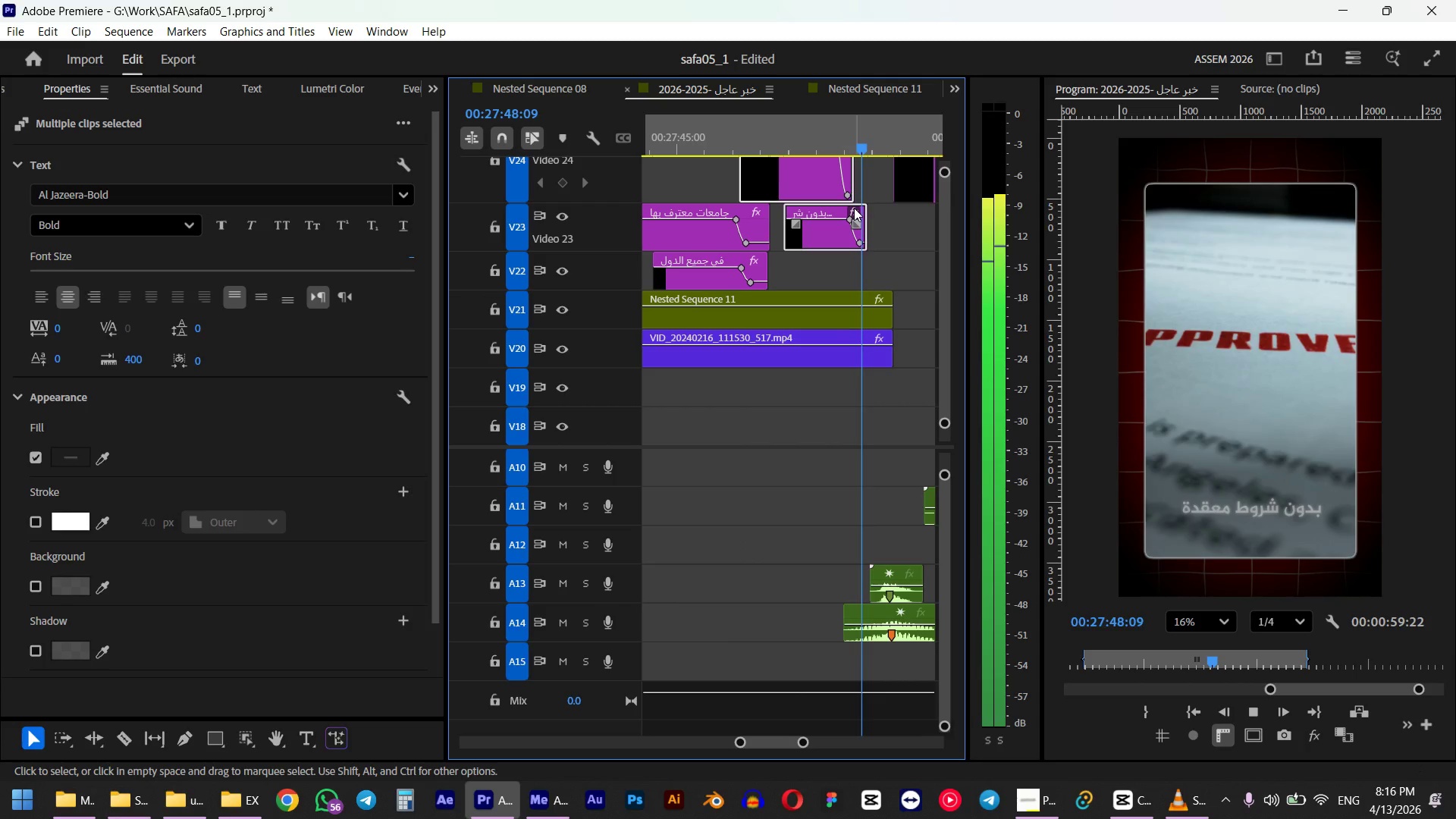 
hold_key(key=AltLeft, duration=1.23)
scroll: coordinate [827, 257], scroll_direction: down, amount: 9.0
 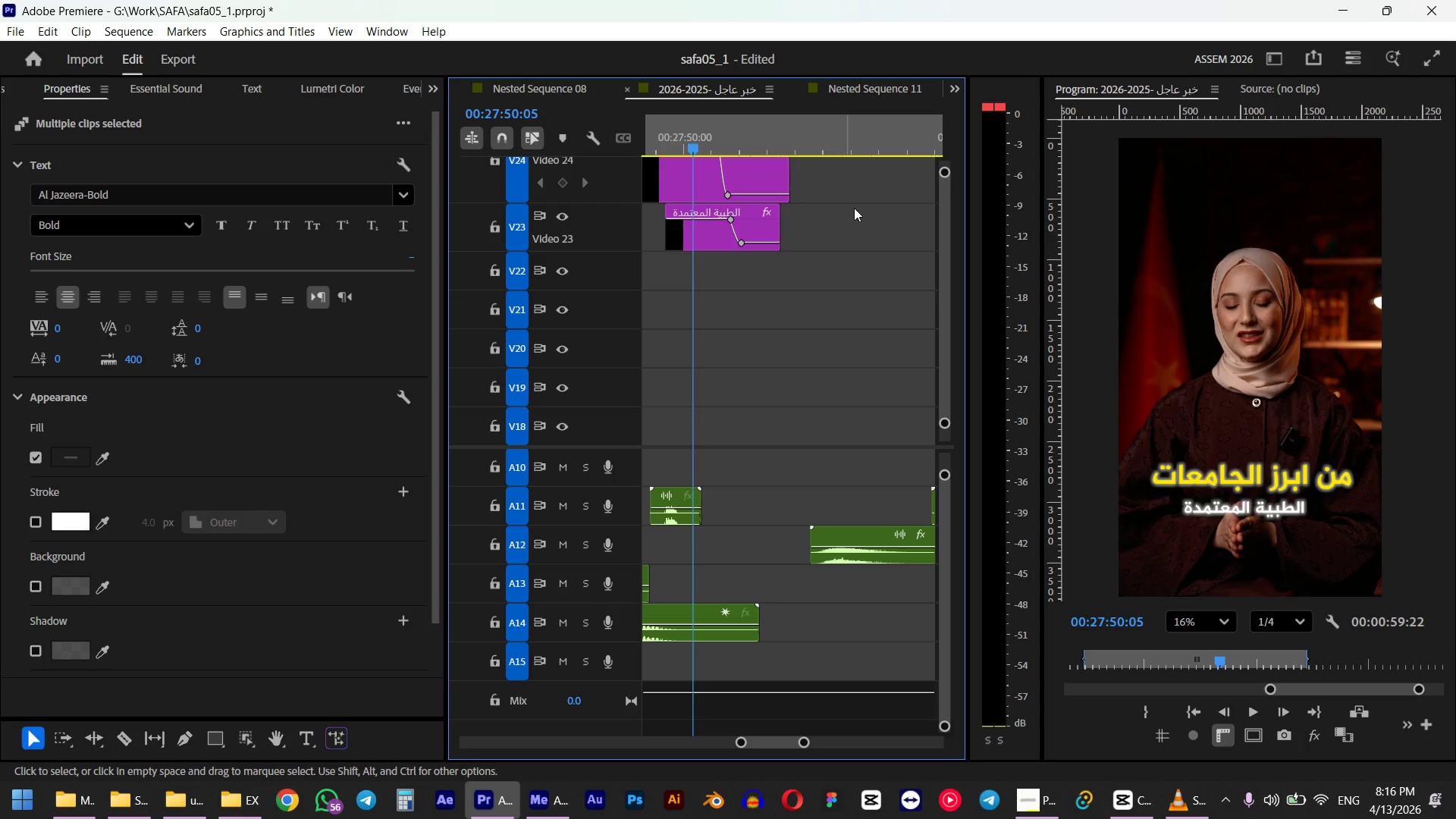 
left_click([1205, 811])
 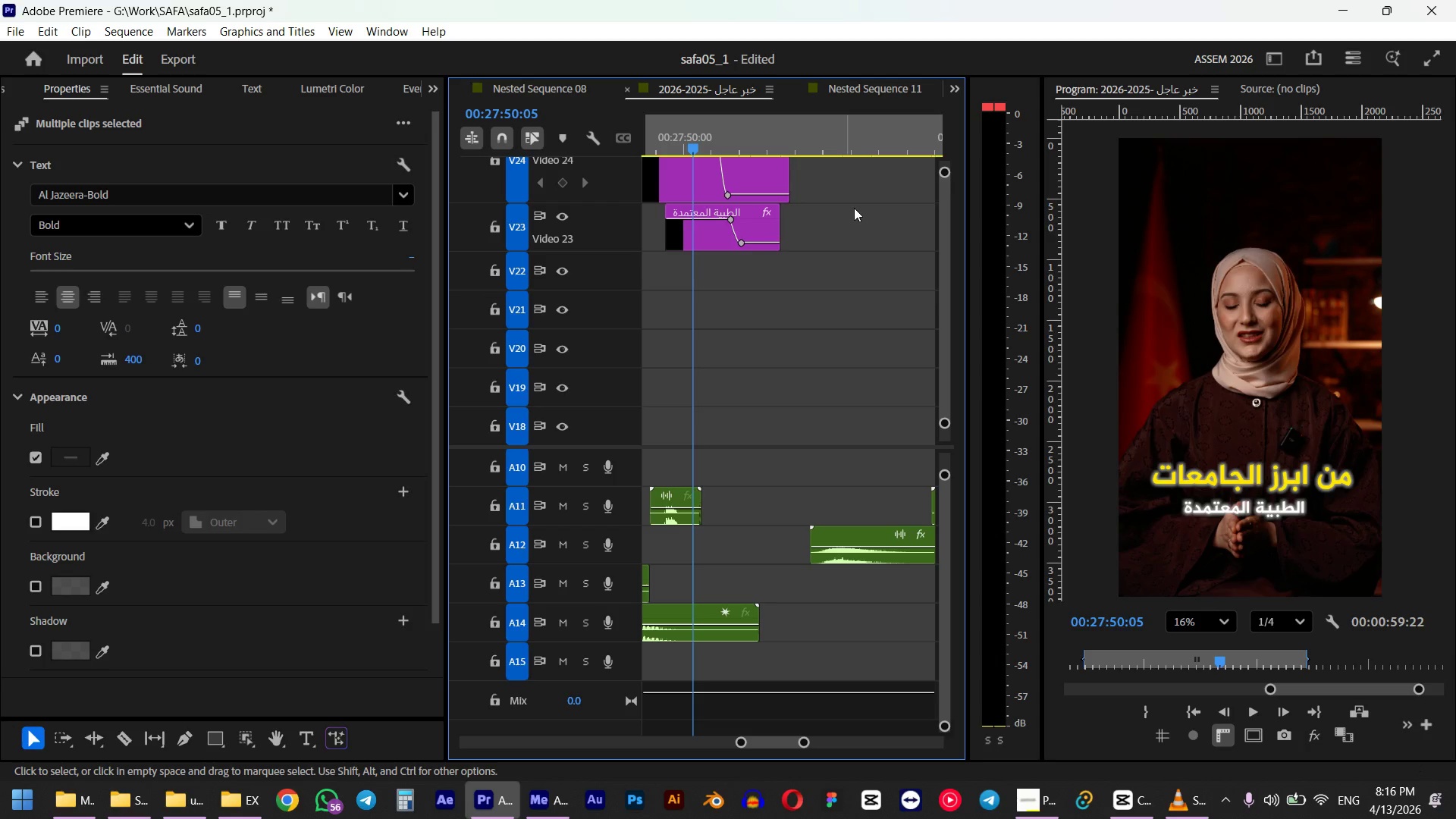 
key(Space)
 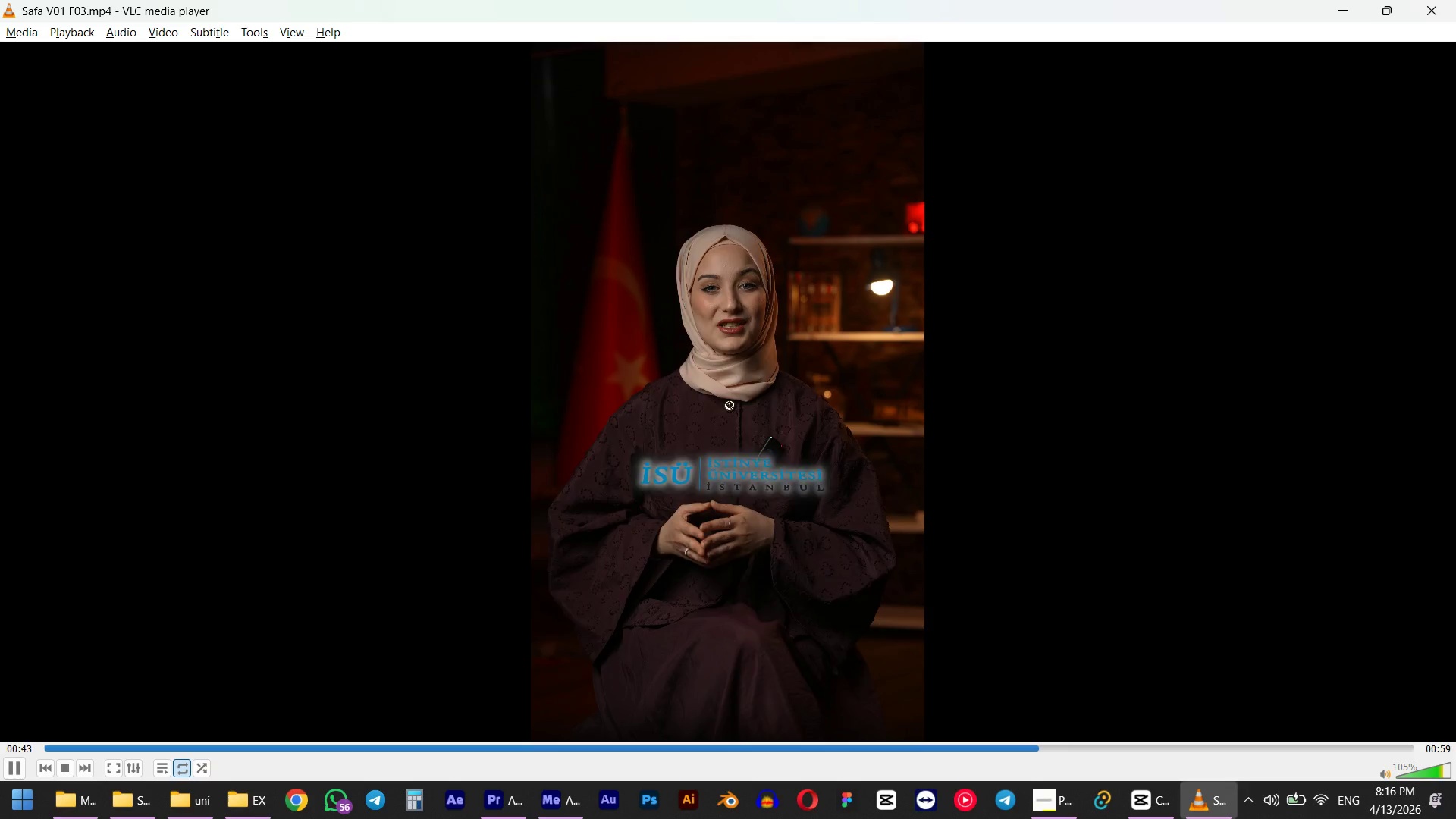 
wait(15.98)
 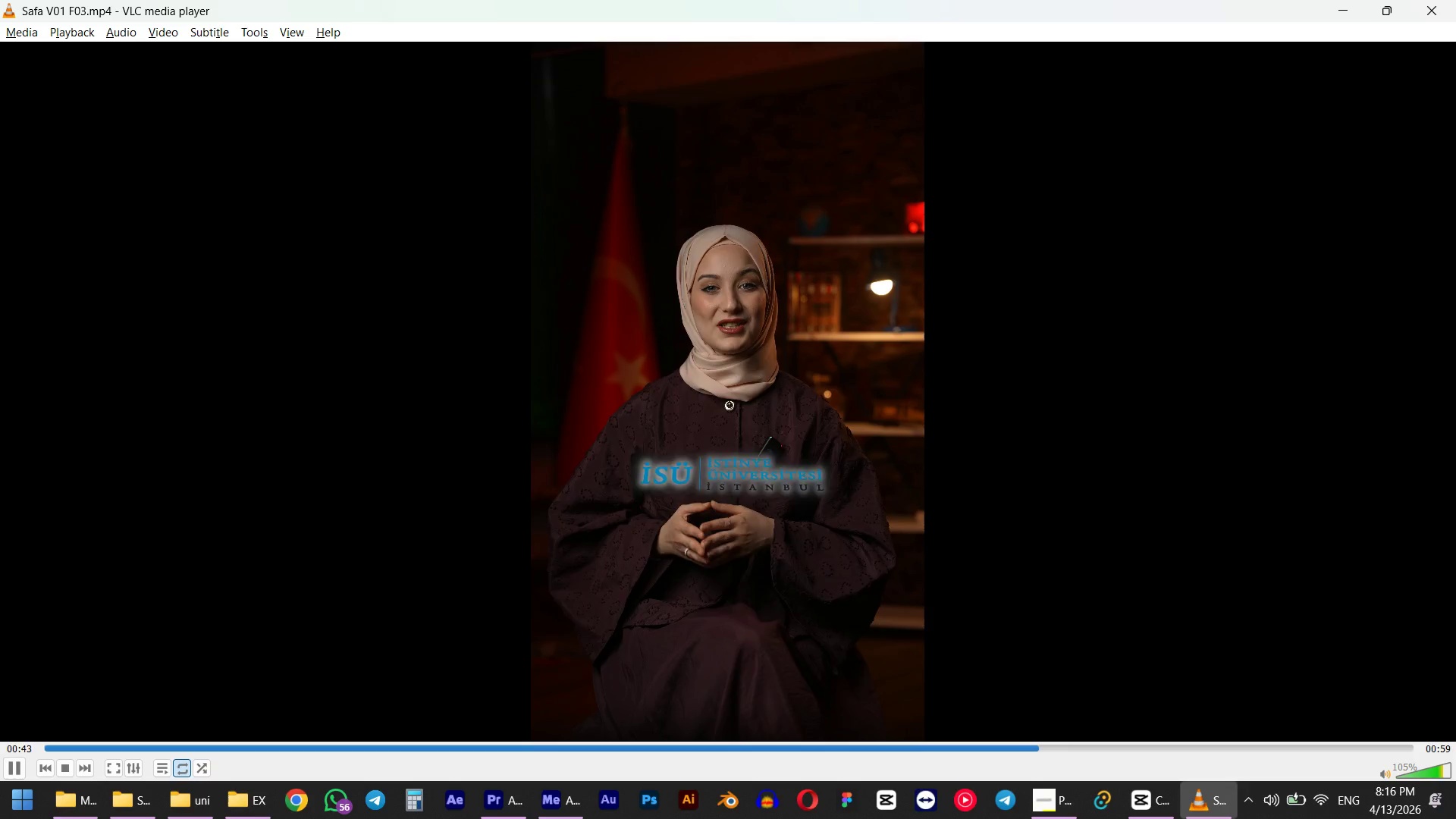 
left_click([1443, 5])
 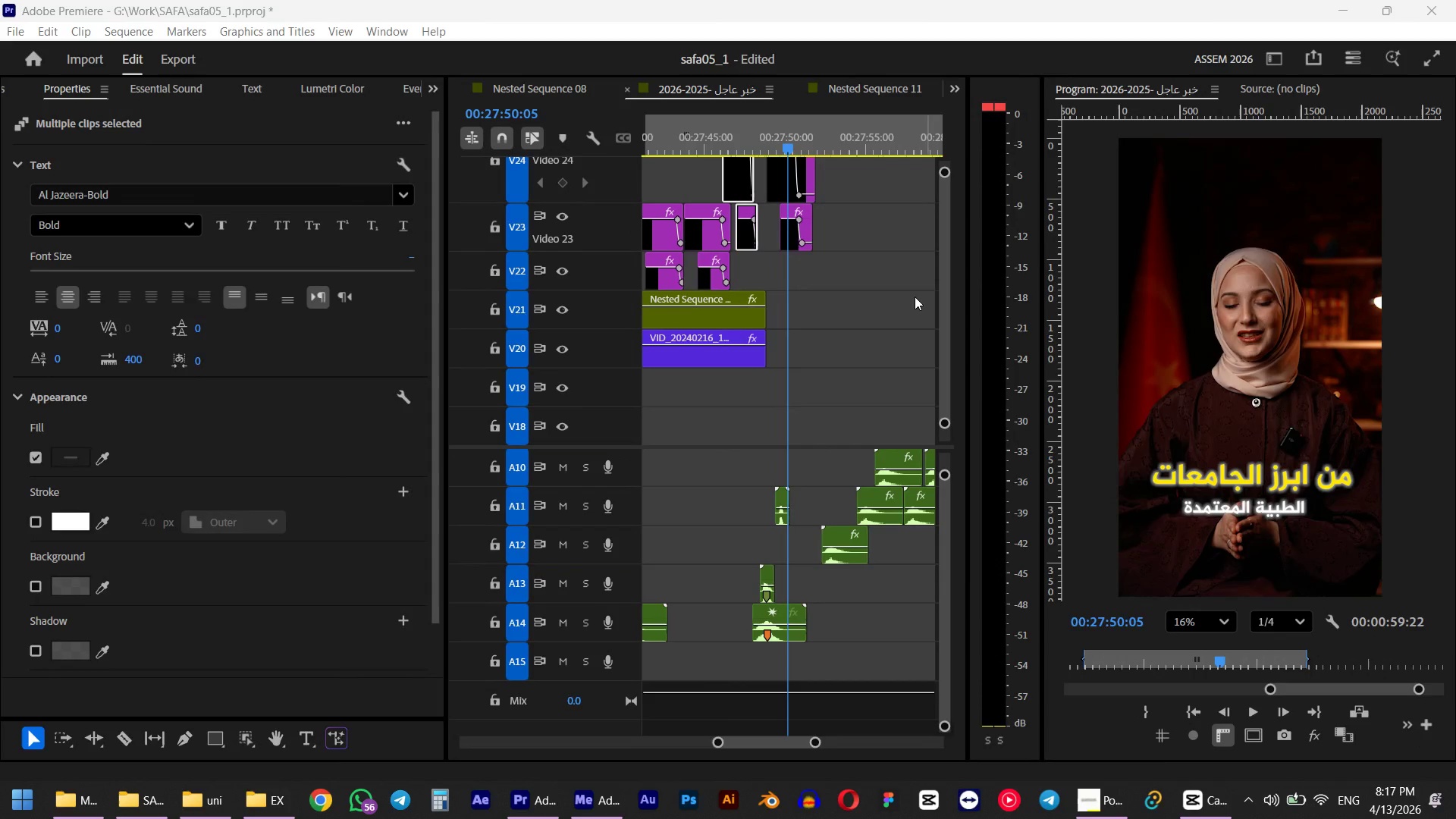 
hold_key(key=AltLeft, duration=0.58)
 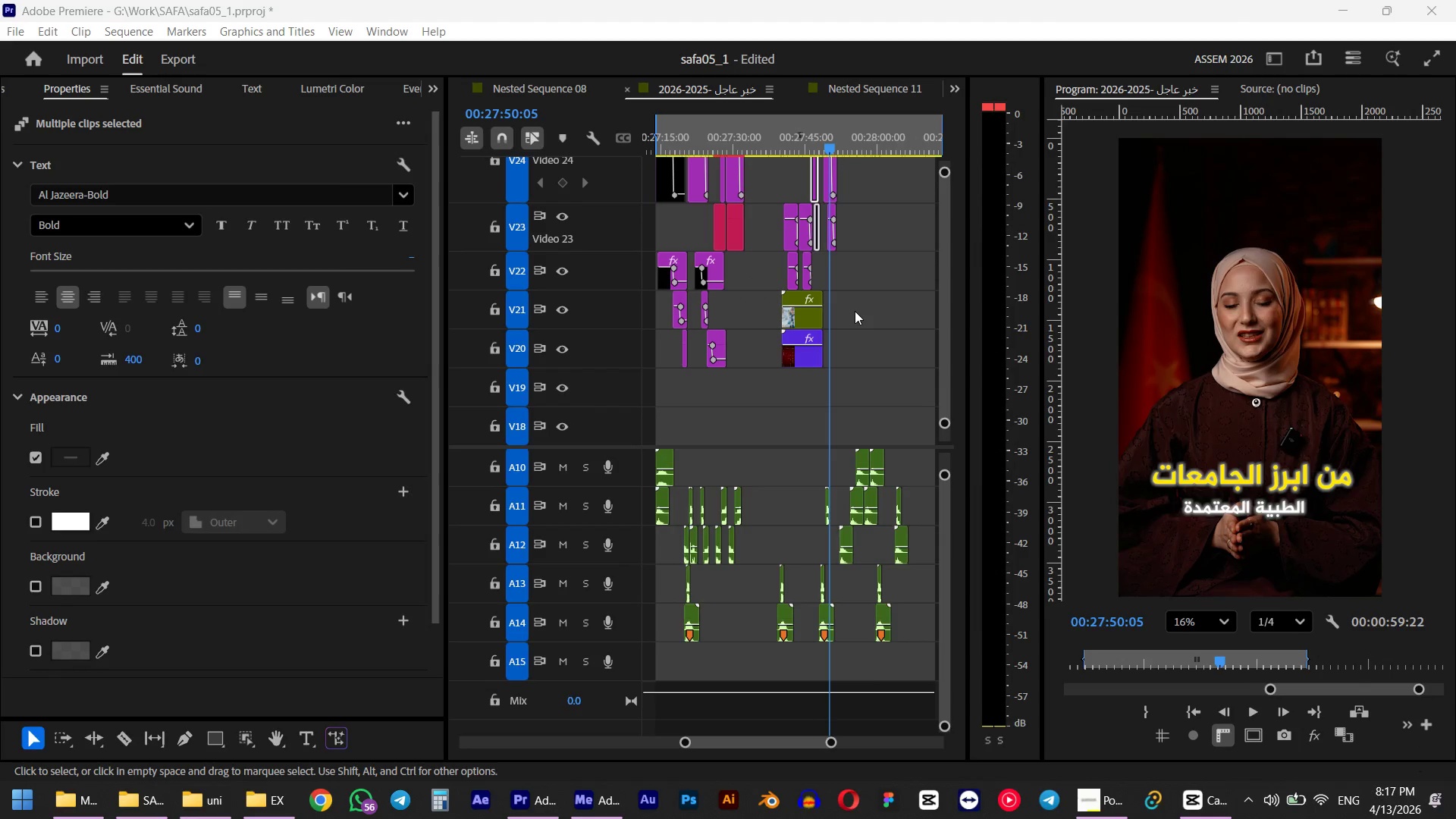 
key(Control+S)
 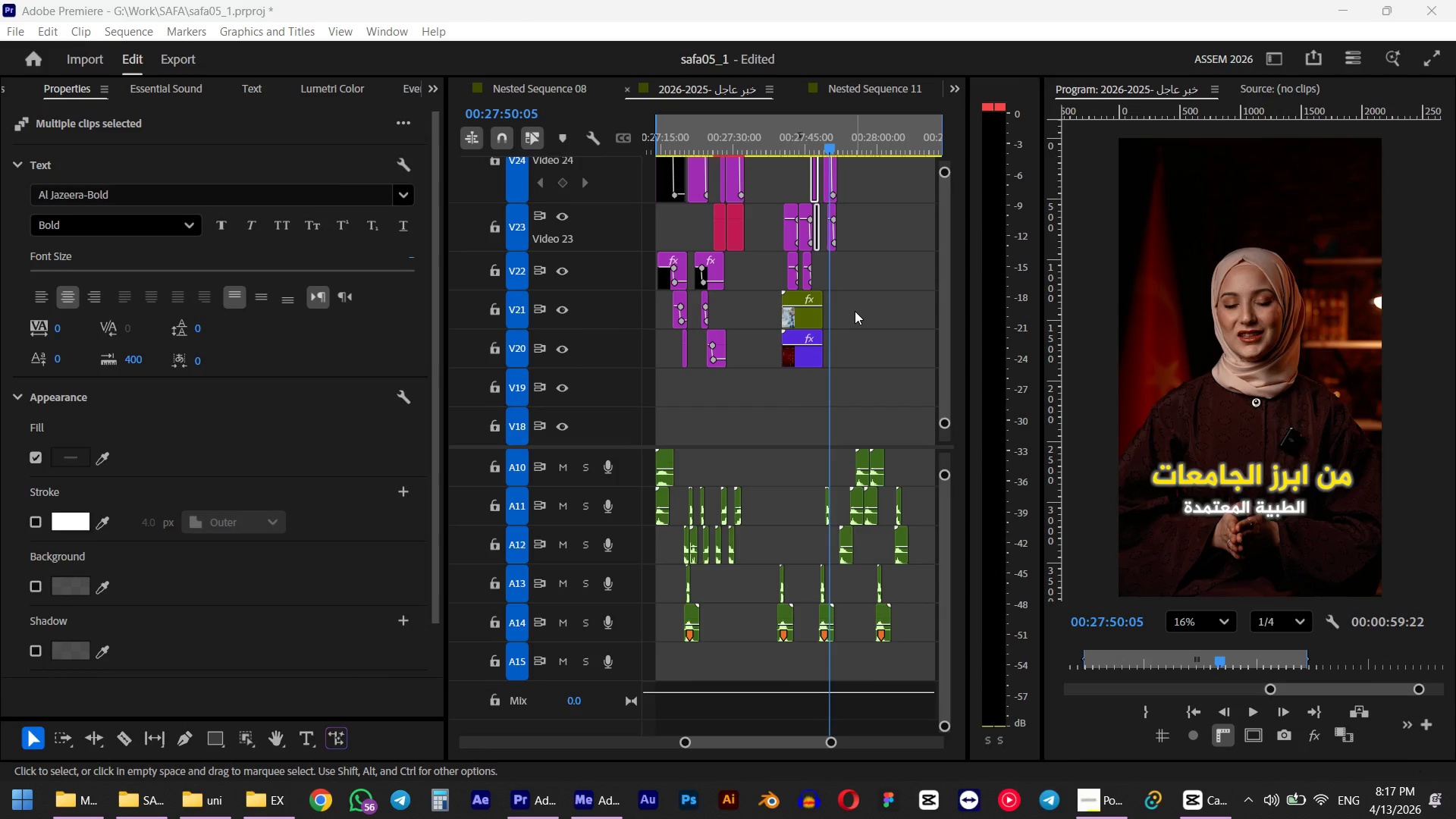 
scroll: coordinate [856, 311], scroll_direction: down, amount: 12.0
 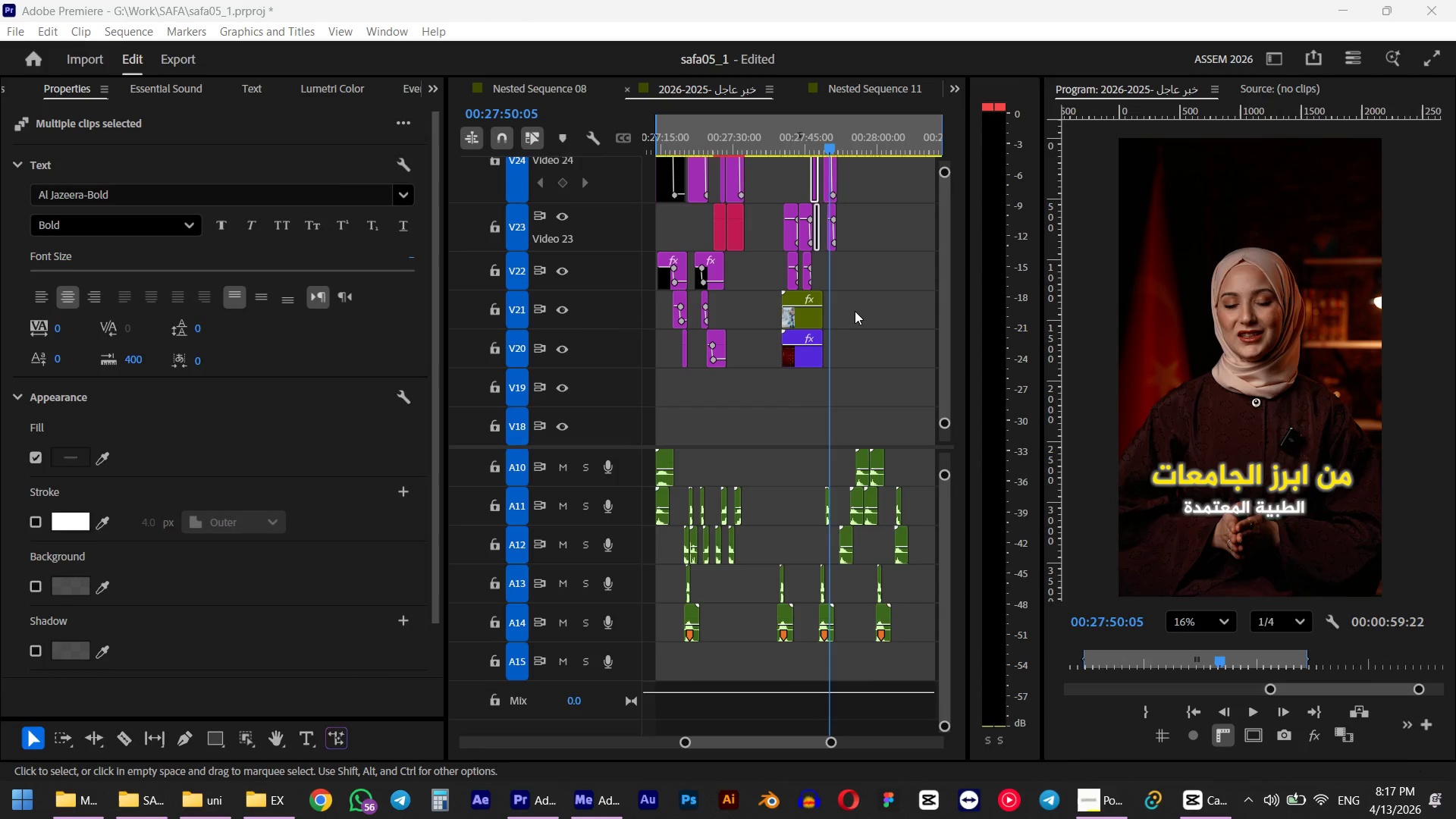 
key(Control+S)
 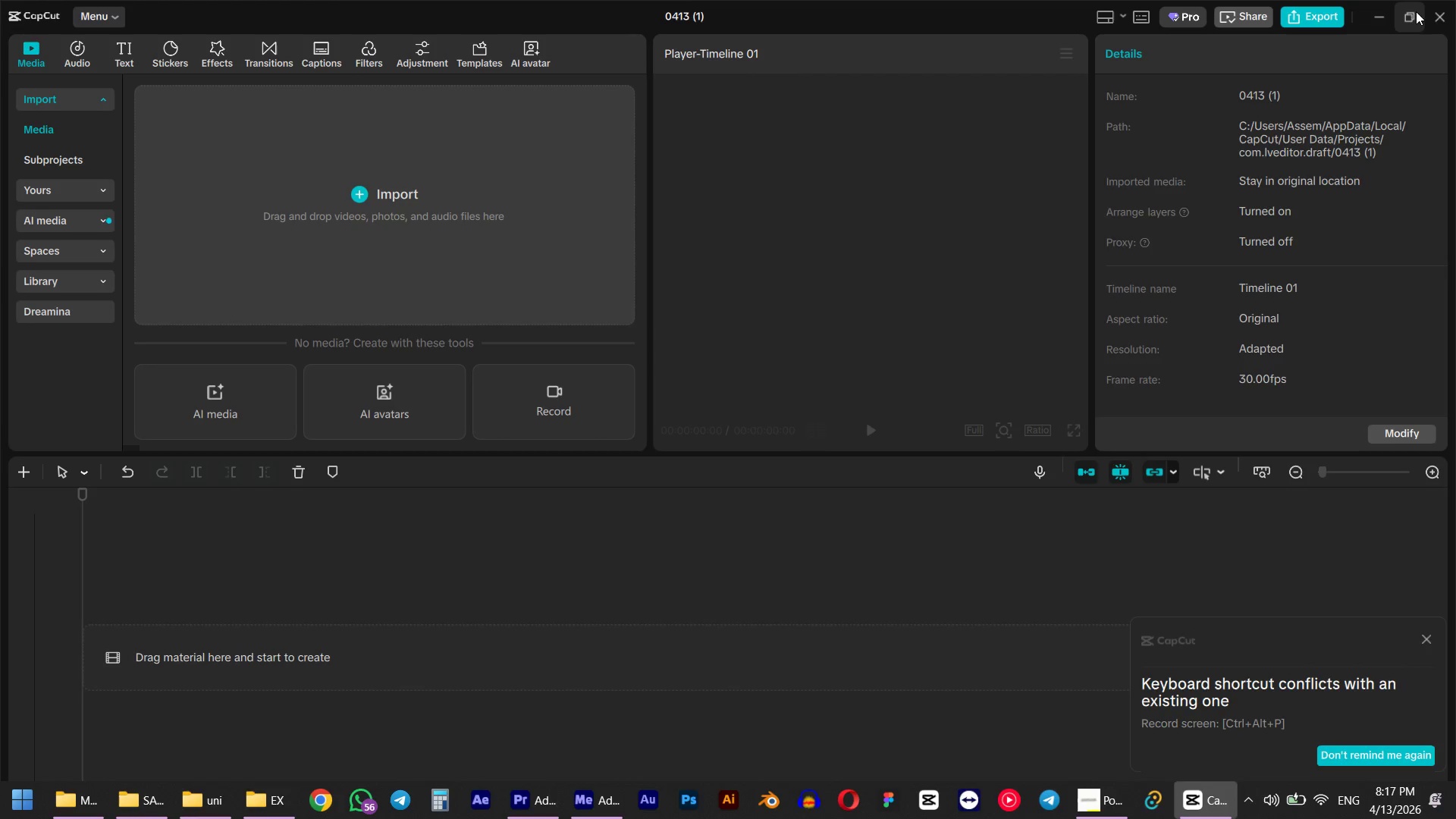 
left_click([1430, 14])
 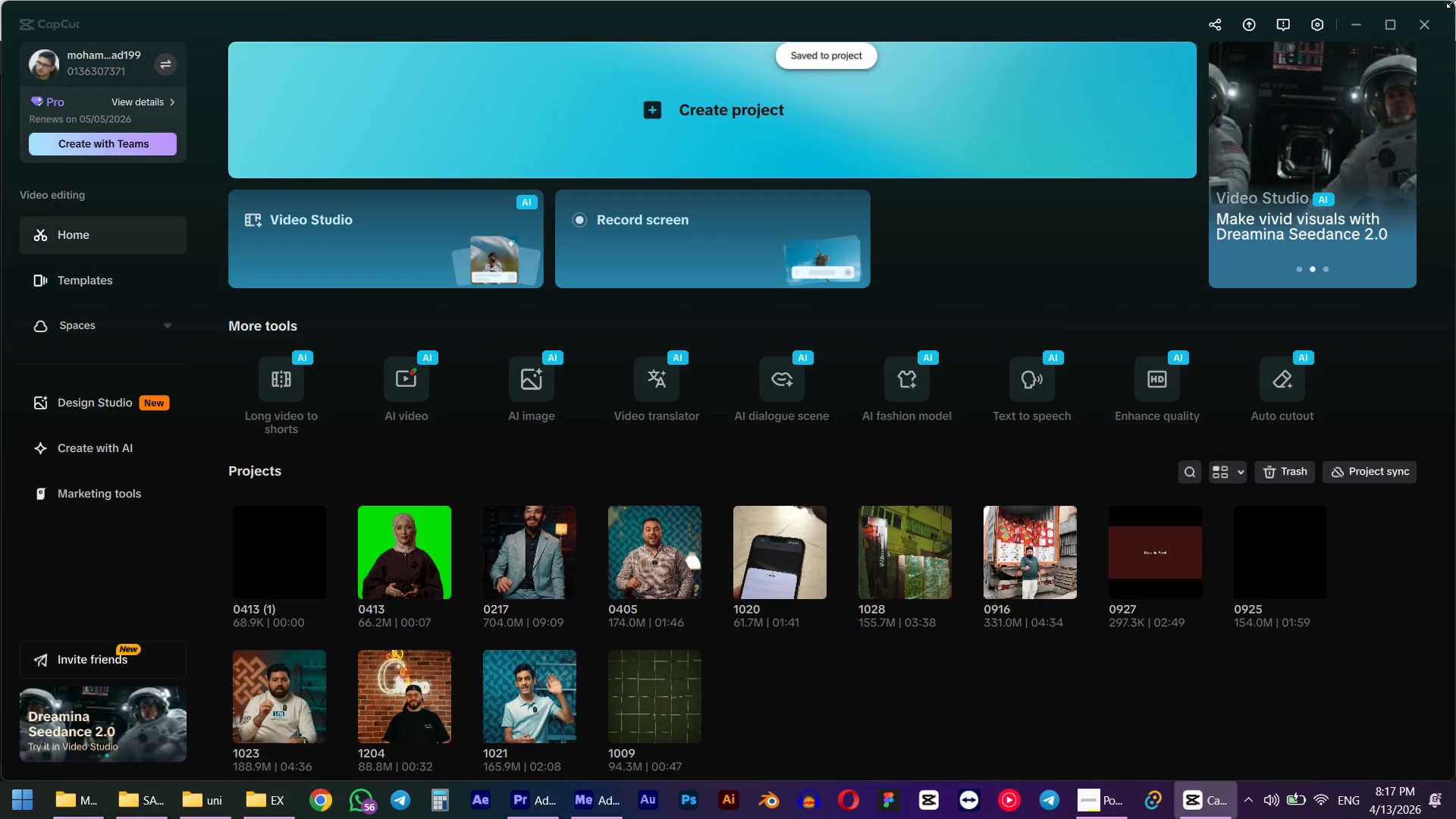 
left_click([1432, 21])
 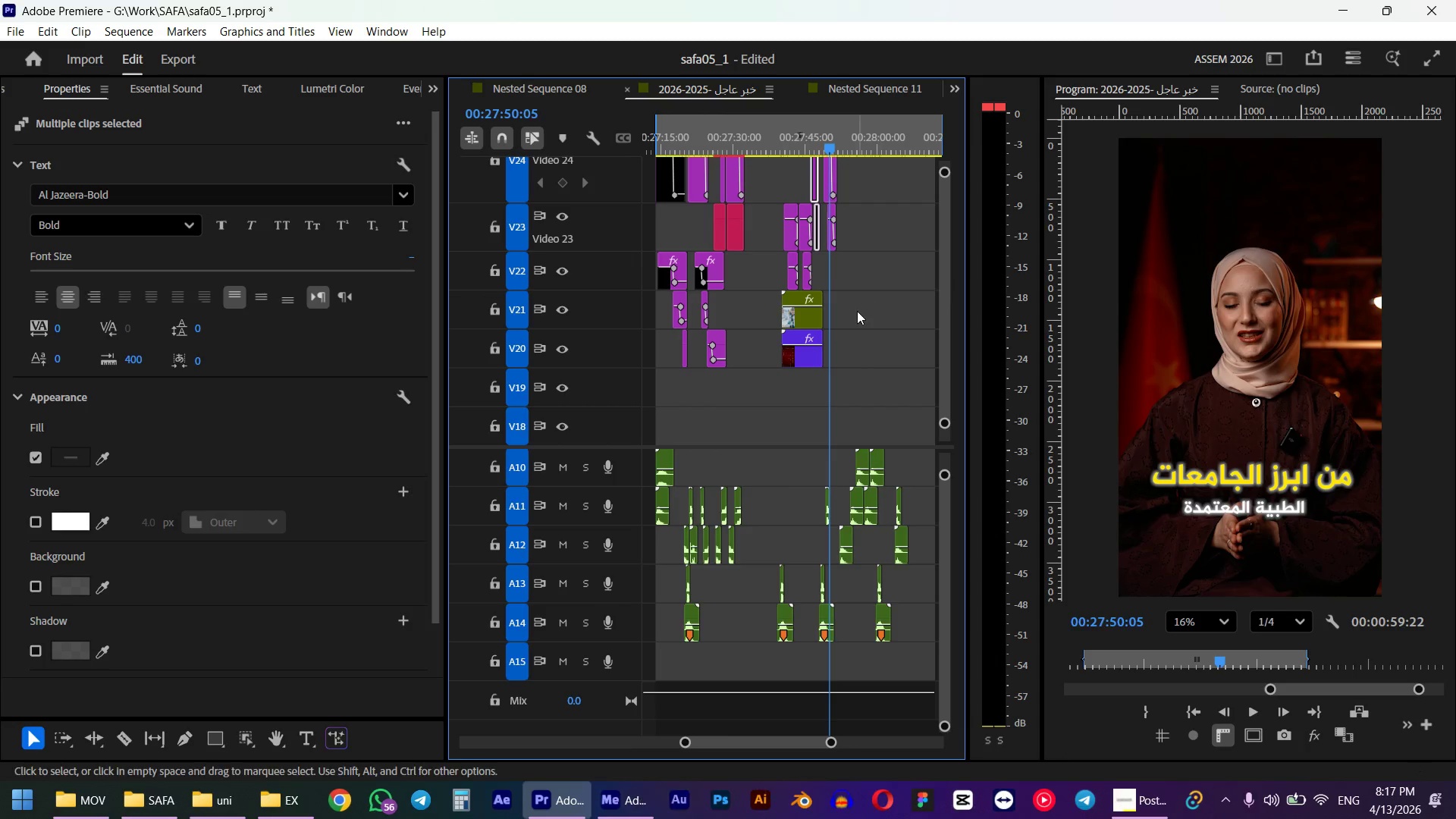 
hold_key(key=AltLeft, duration=0.33)
scroll: coordinate [857, 312], scroll_direction: down, amount: 6.0
 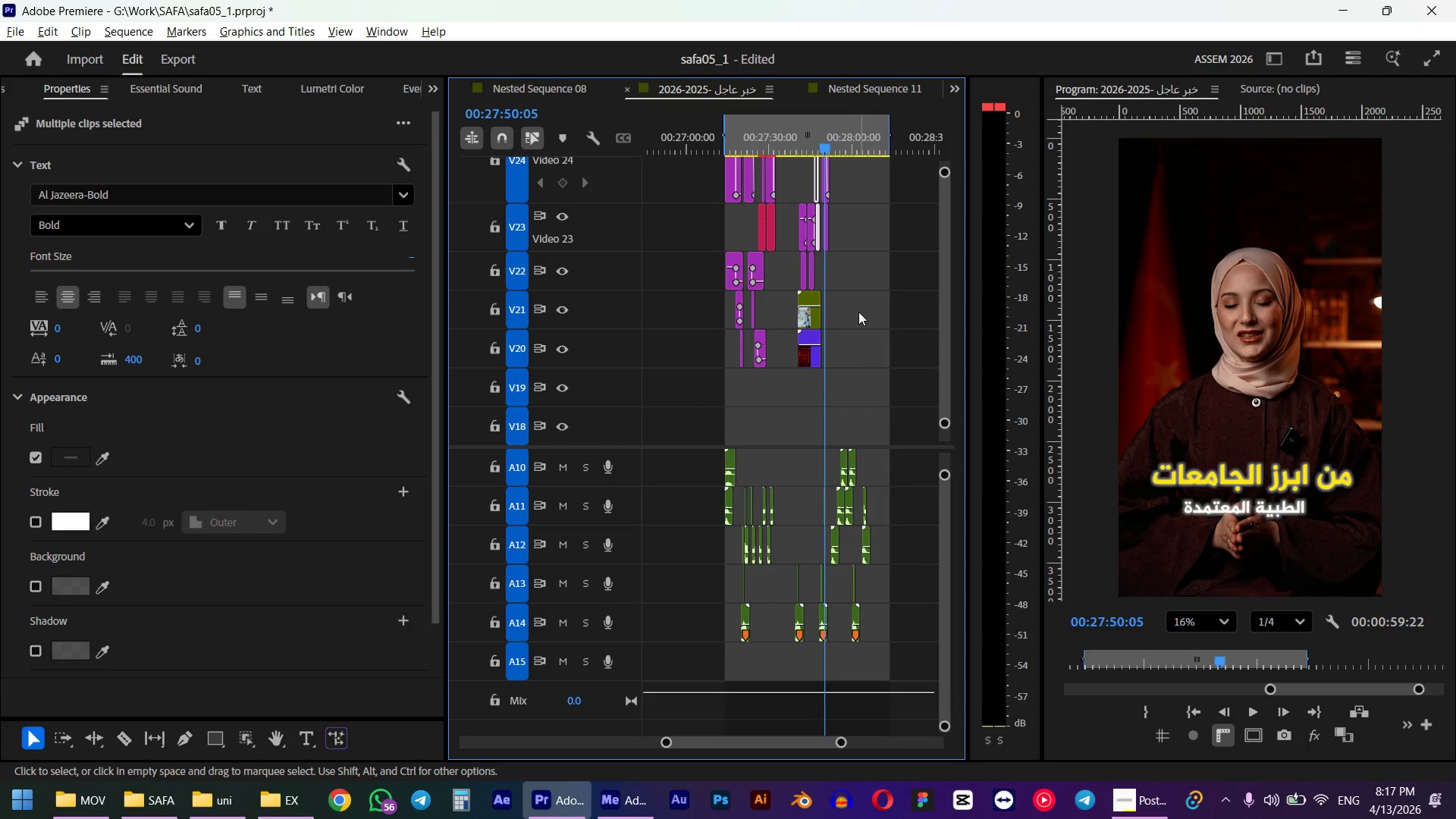 
left_click([847, 293])
 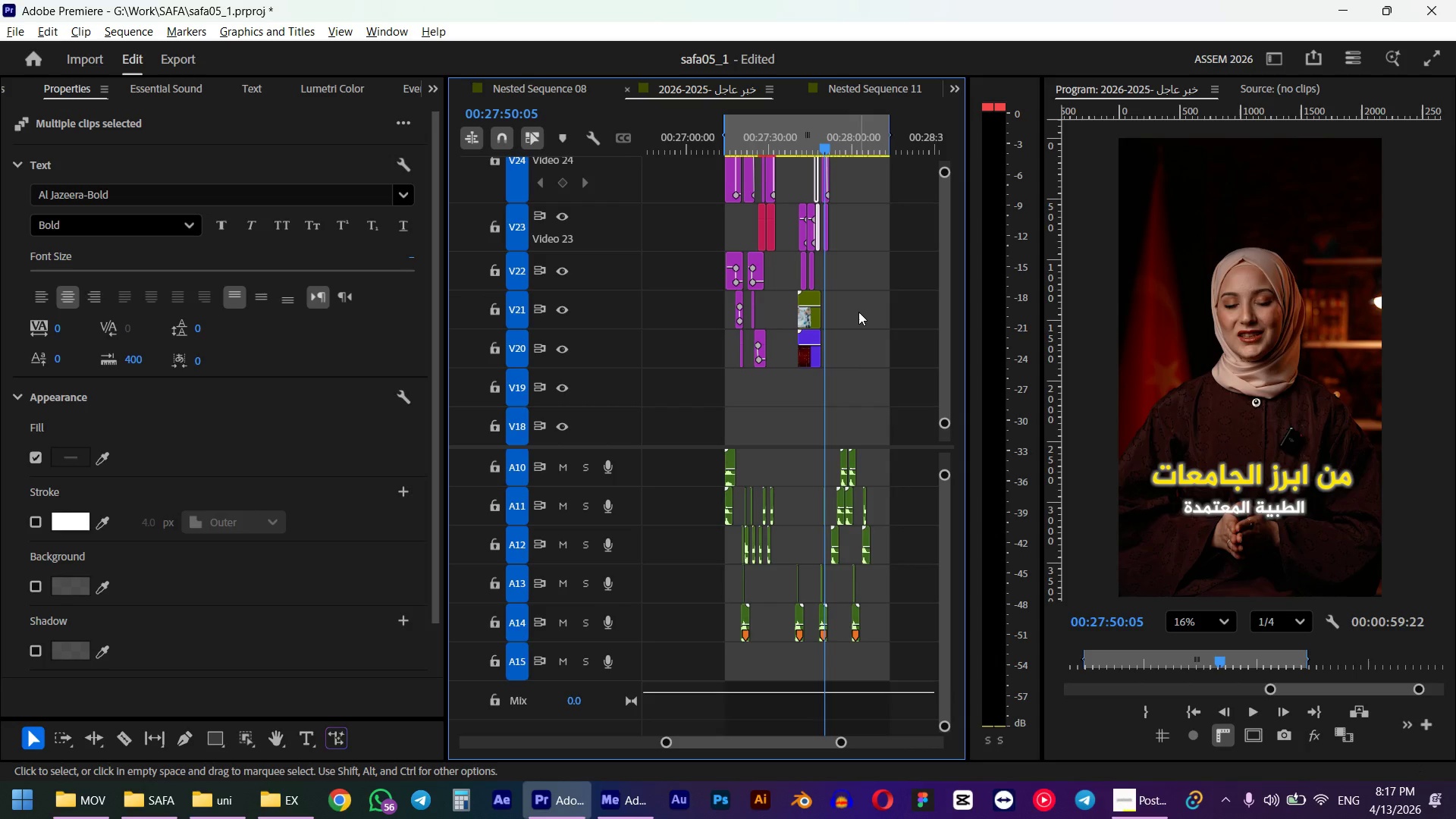 
key(Control+ControlLeft)
 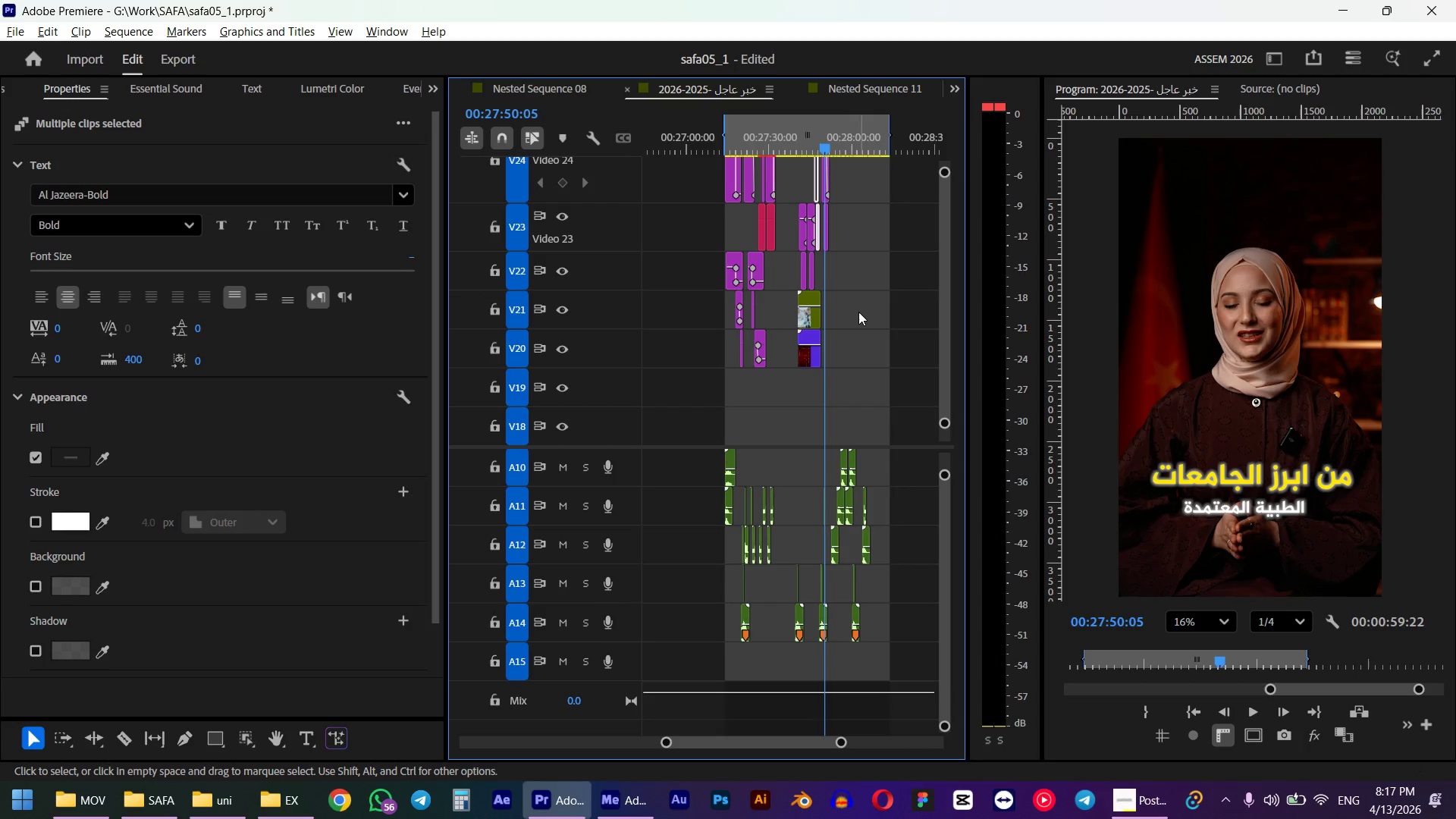 
key(Control+S)
 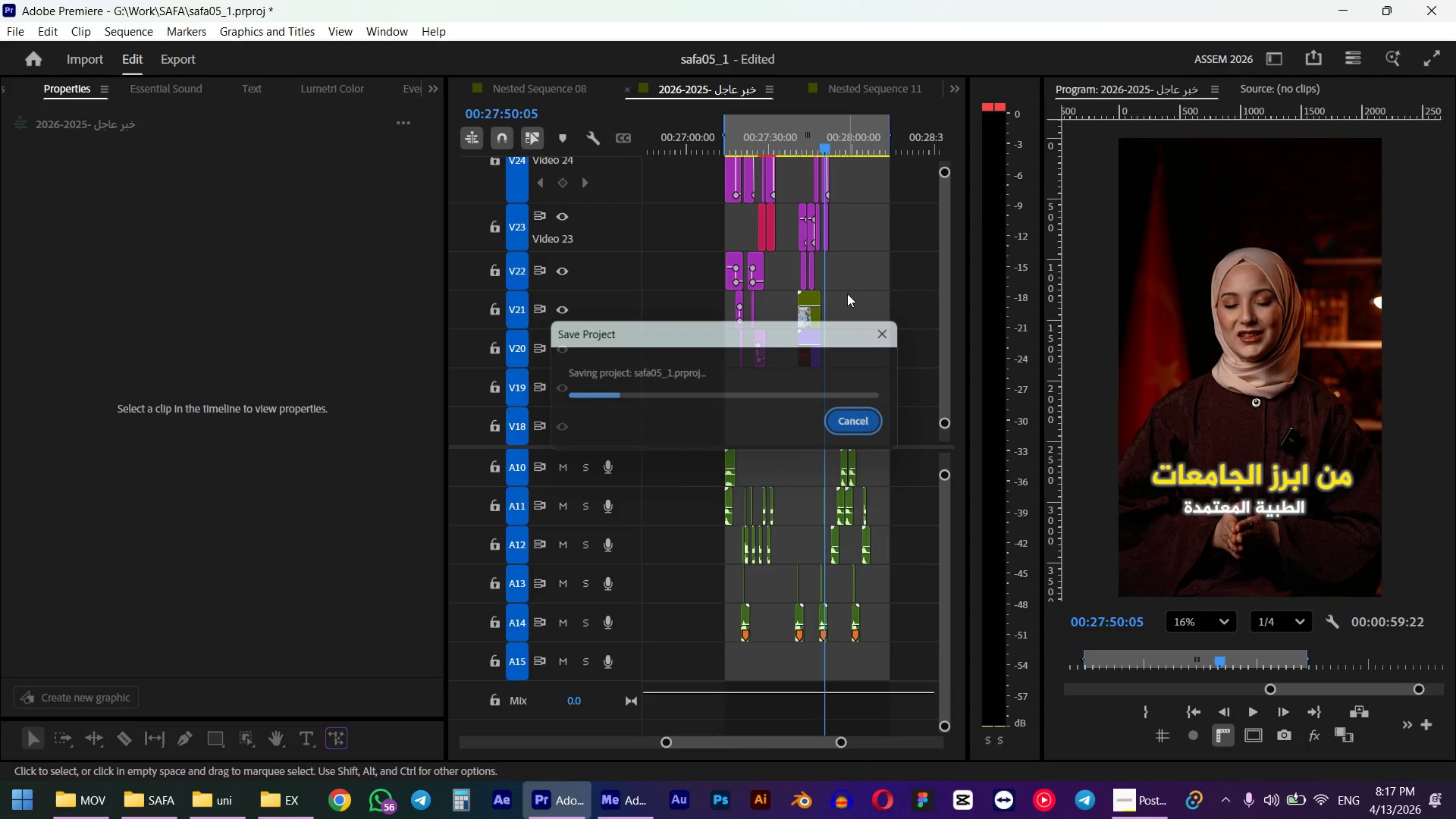 
key(Control+M)
 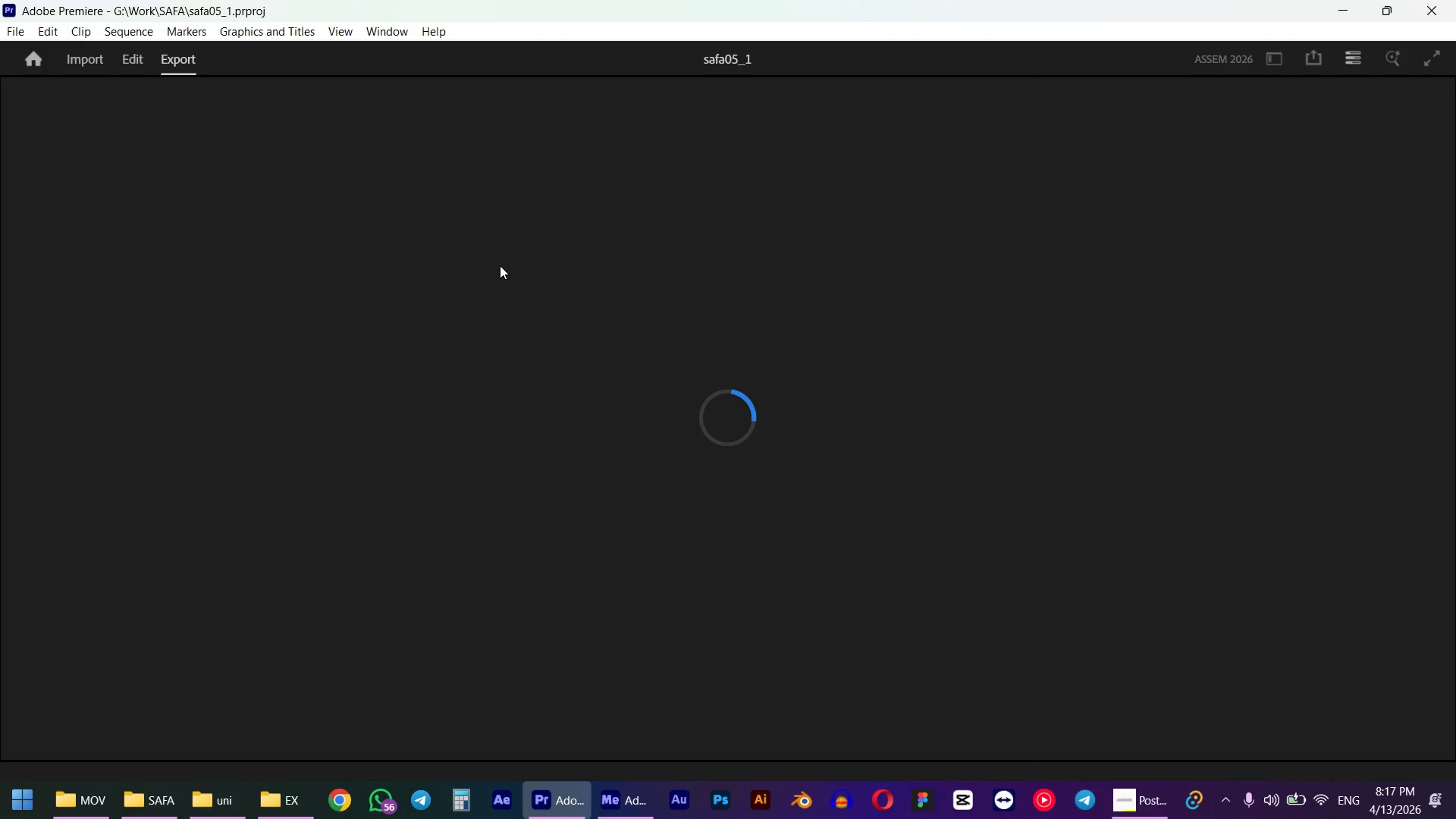 
wait(5.16)
 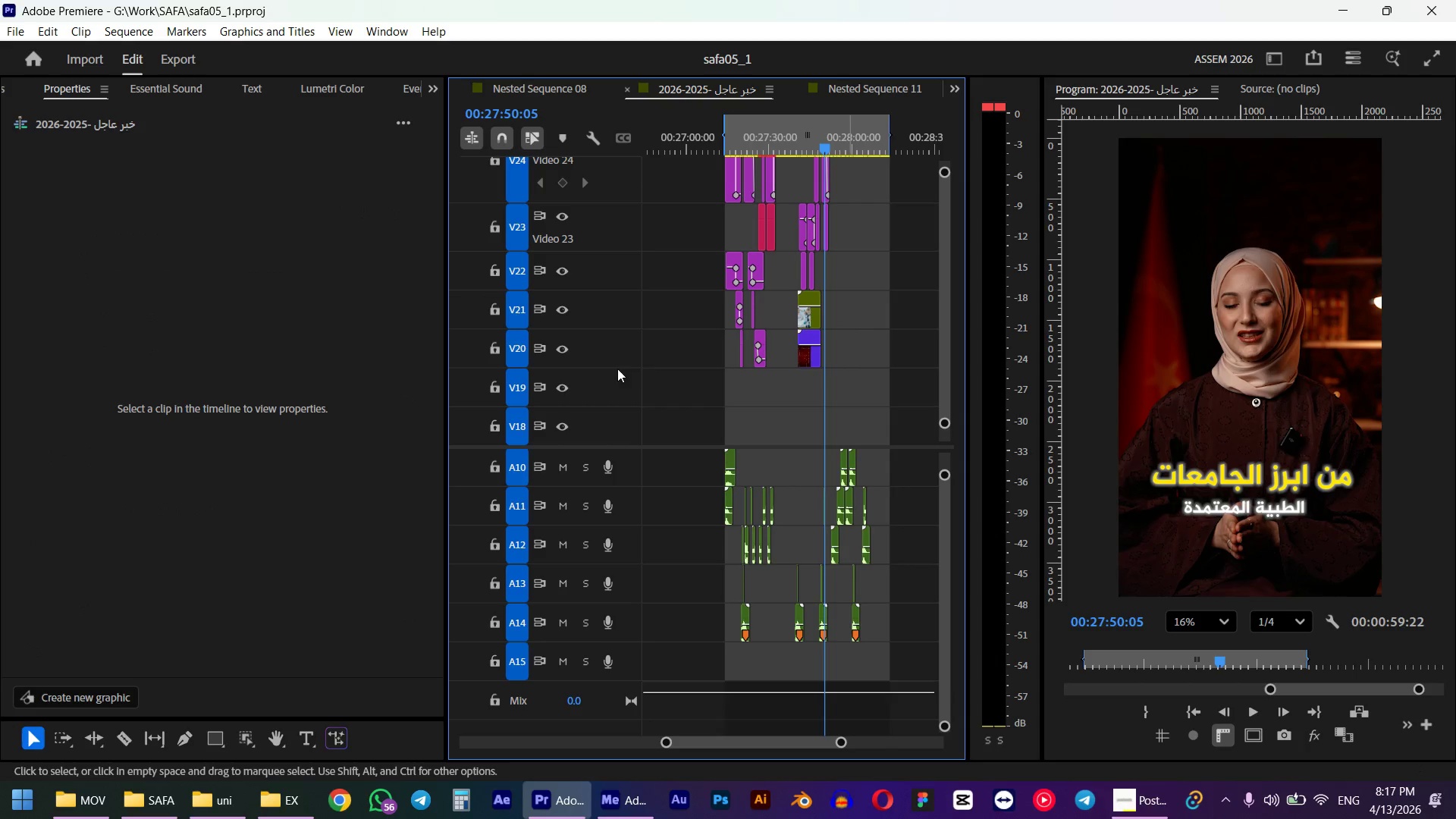 
left_click([939, 418])
 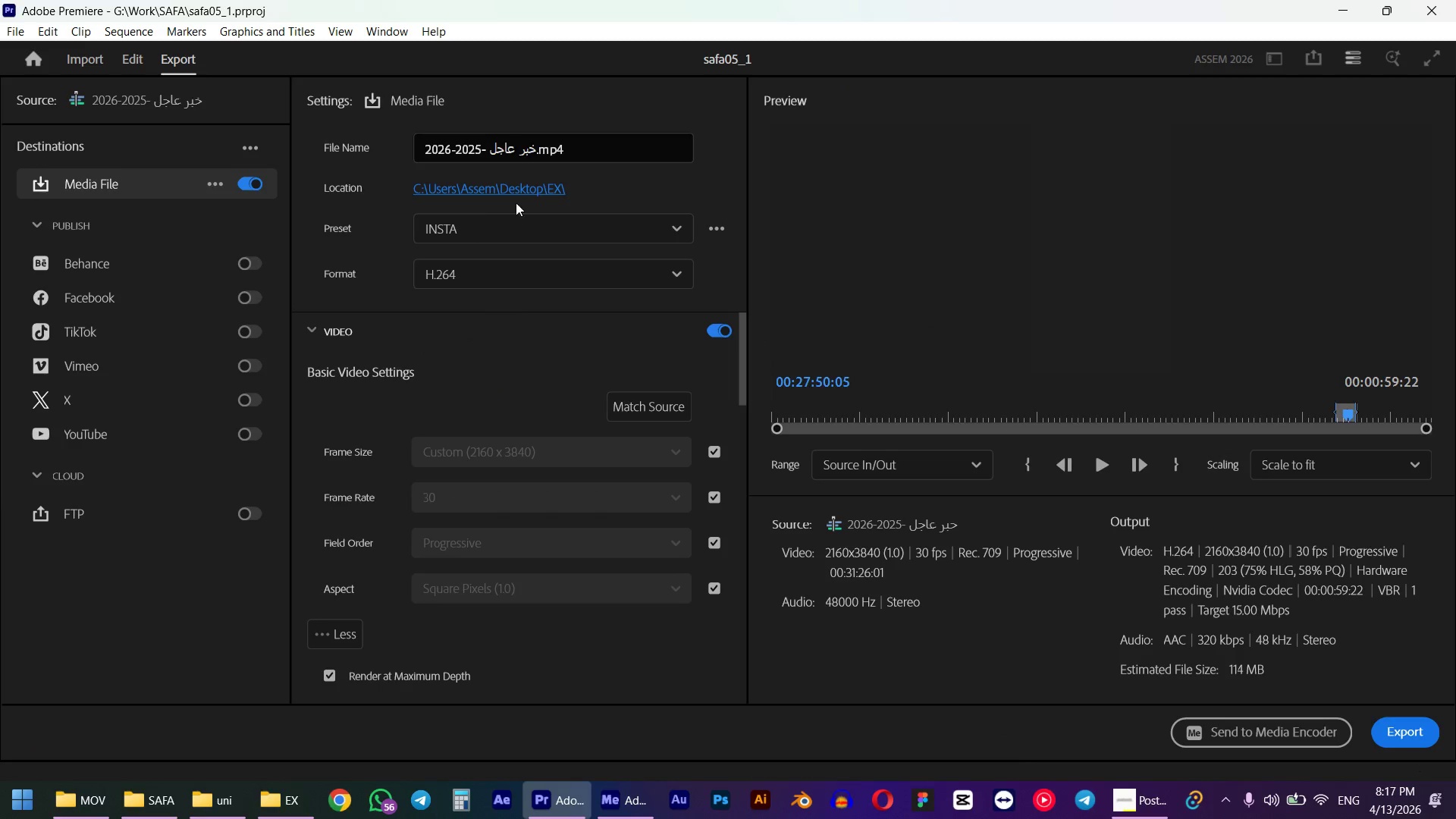 
left_click([491, 187])
 